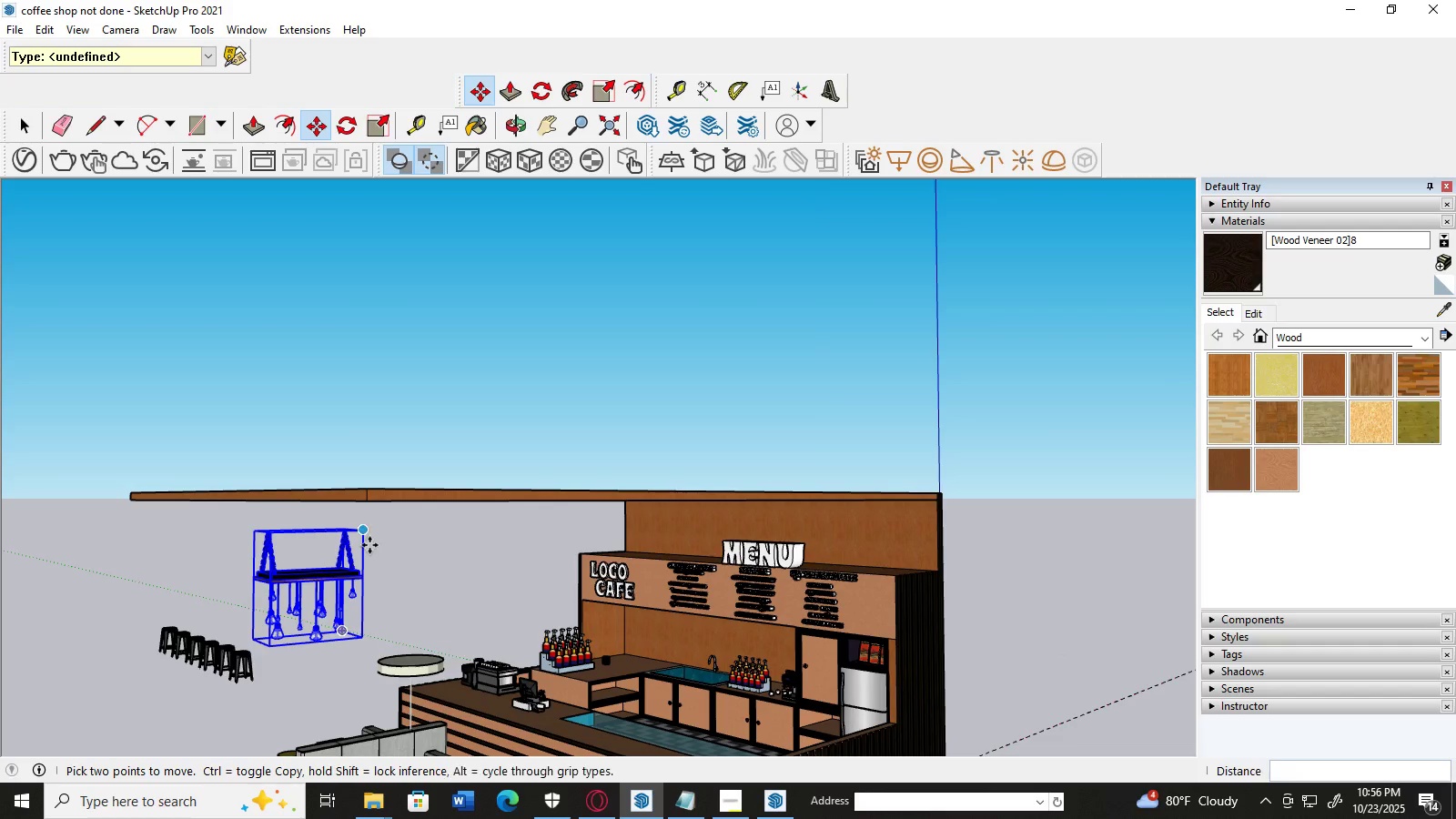 
key(H)
 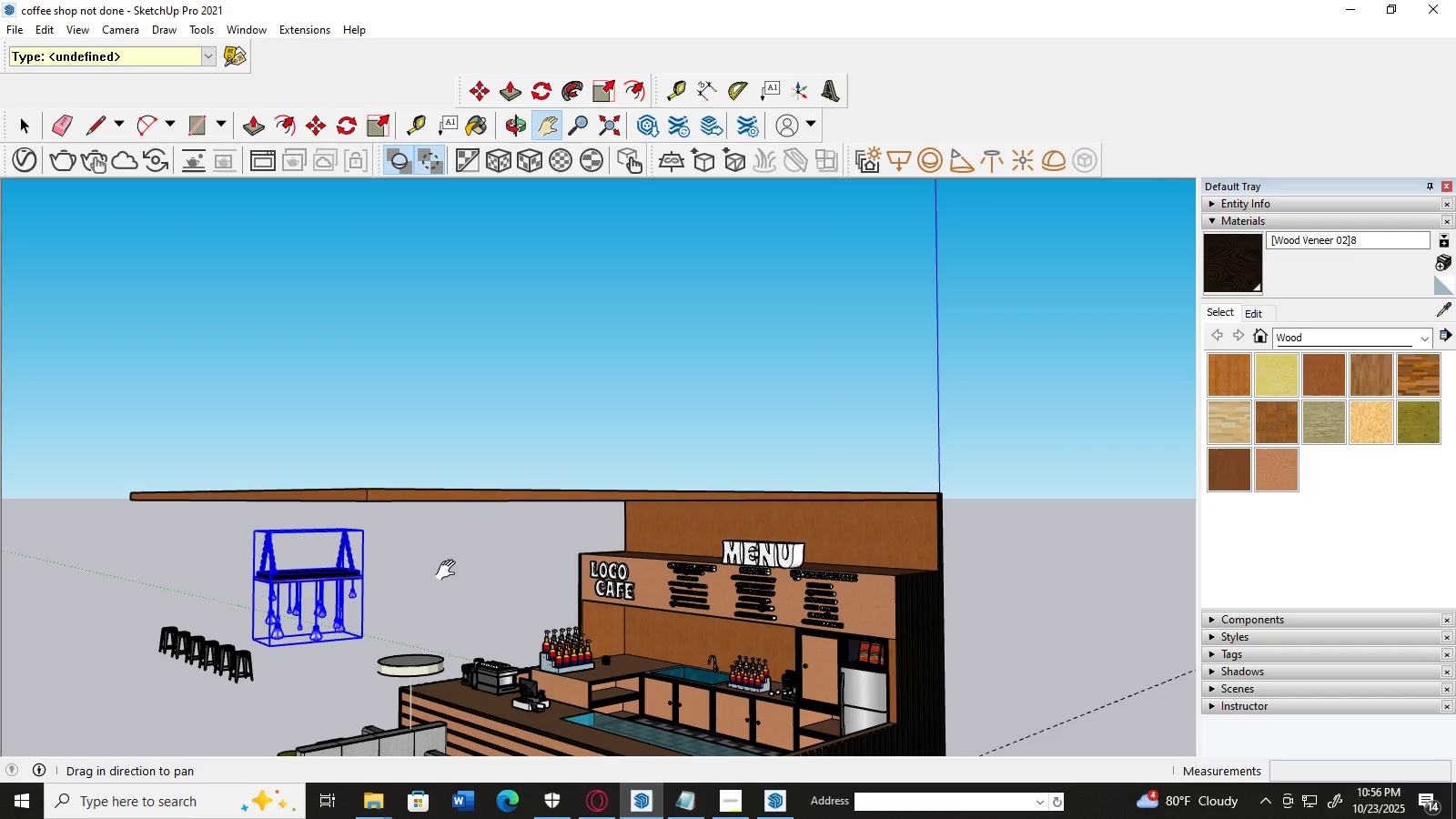 
left_click_drag(start_coordinate=[450, 569], to_coordinate=[317, 577])
 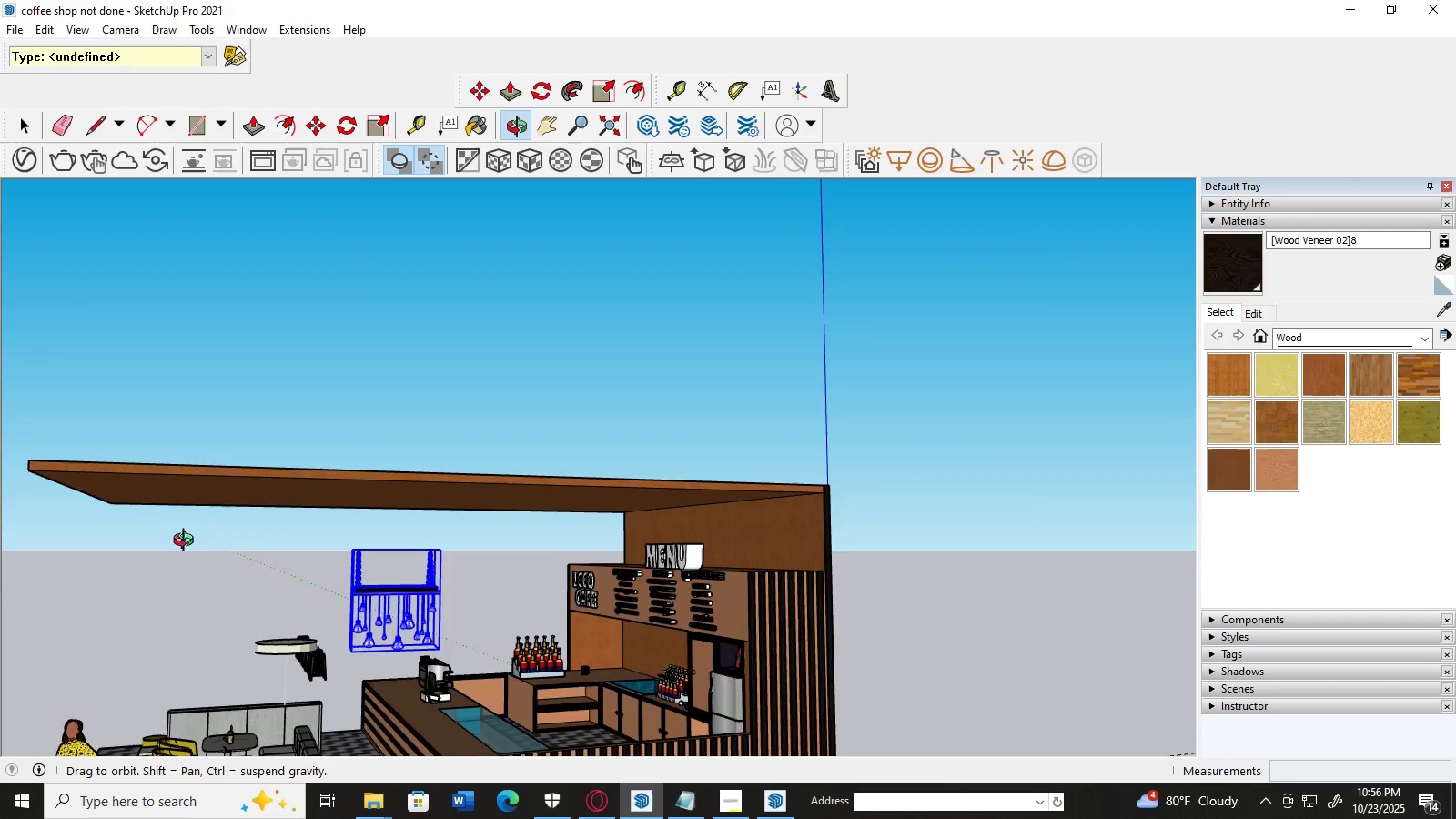 
scroll: coordinate [174, 541], scroll_direction: down, amount: 1.0
 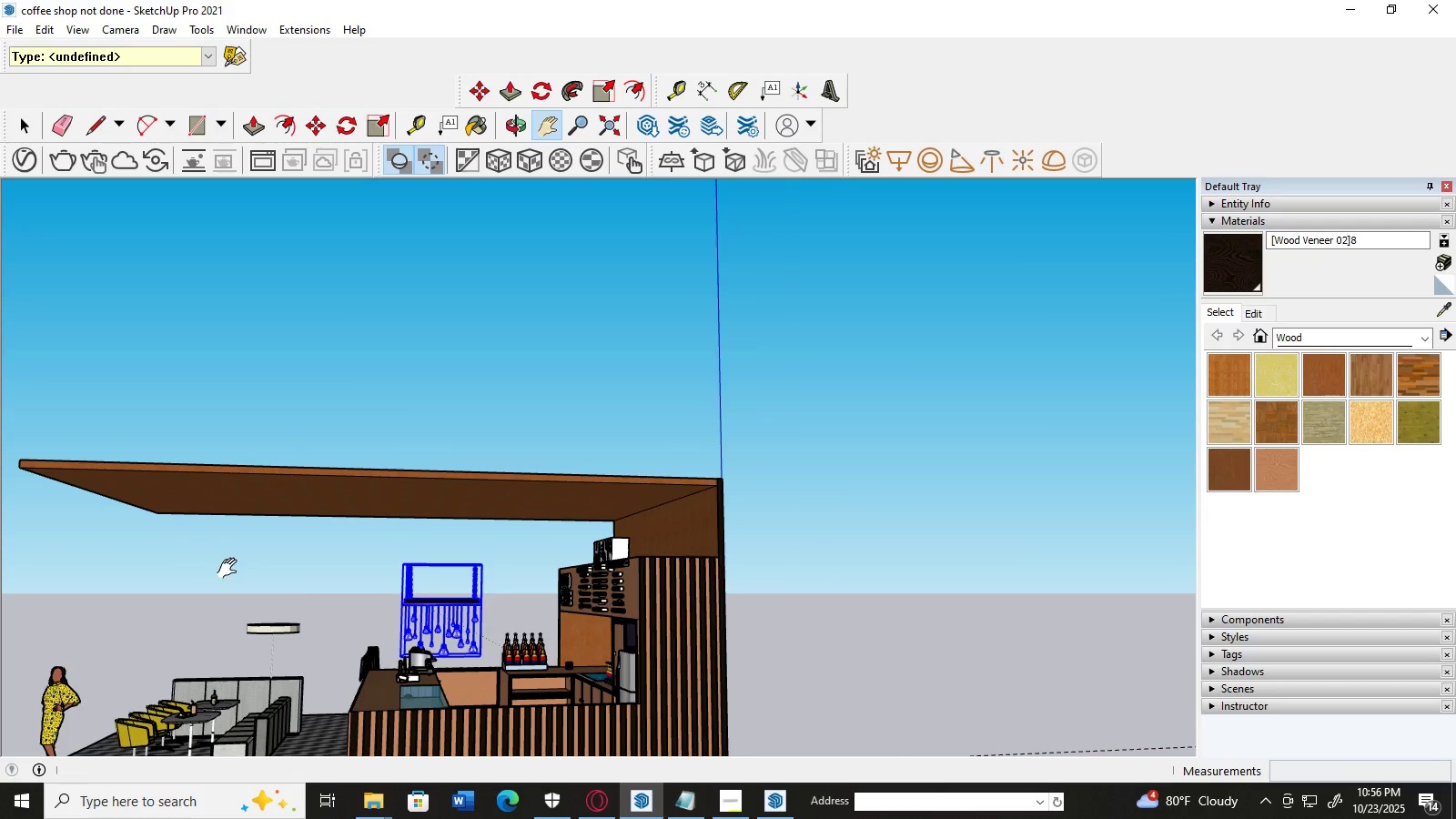 
key(M)
 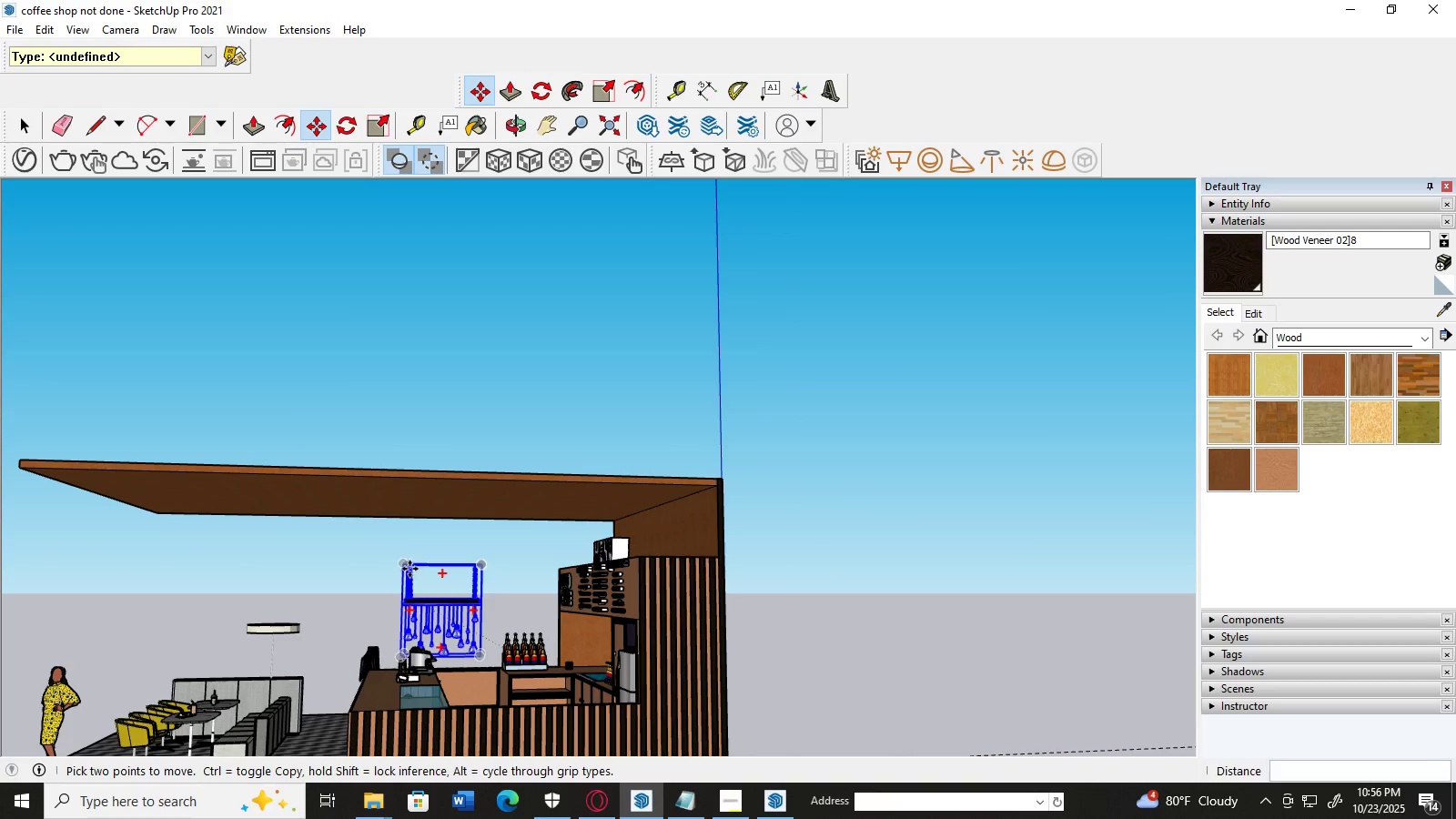 
left_click_drag(start_coordinate=[405, 562], to_coordinate=[216, 733])
 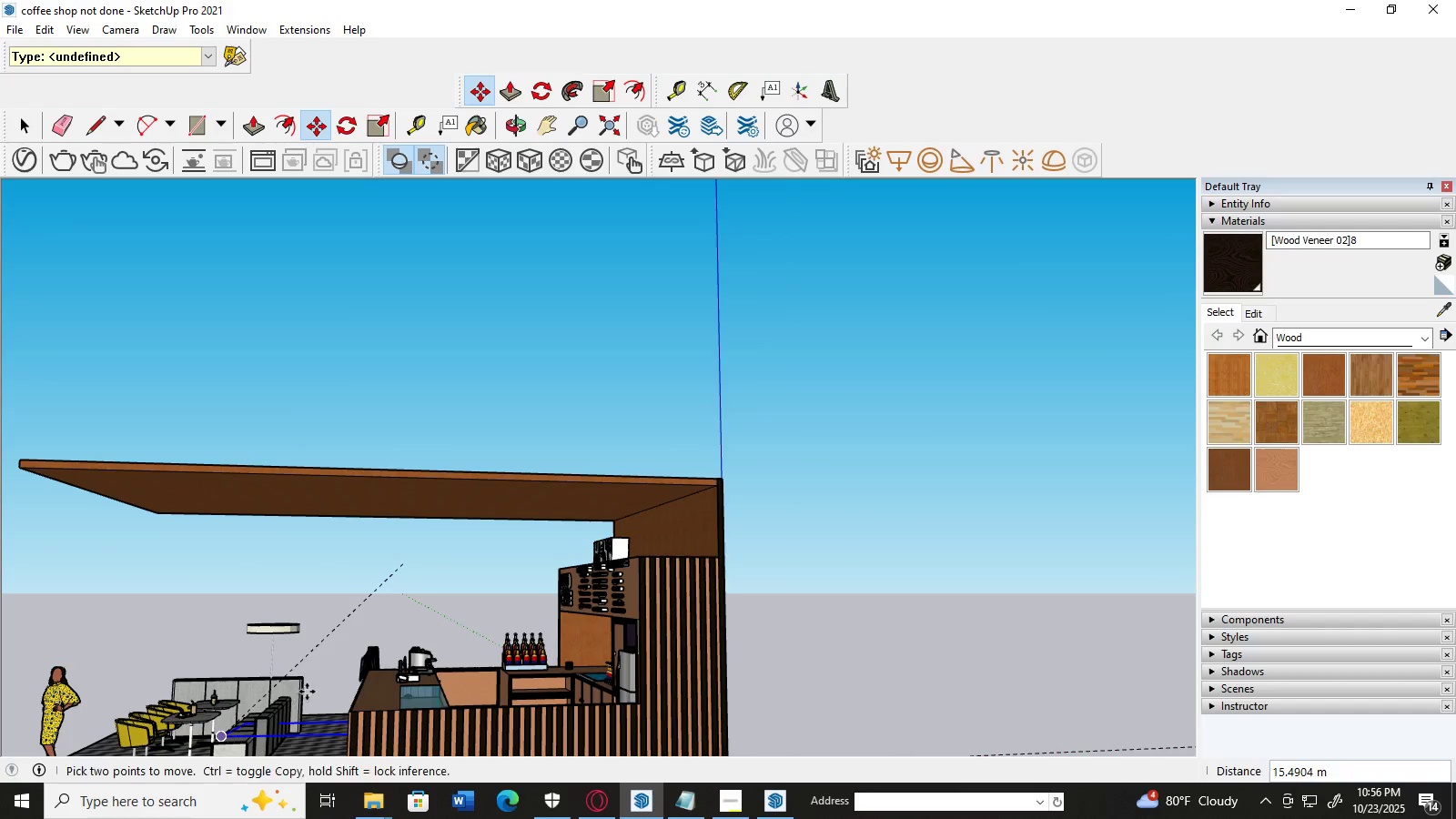 
scroll: coordinate [308, 692], scroll_direction: up, amount: 3.0
 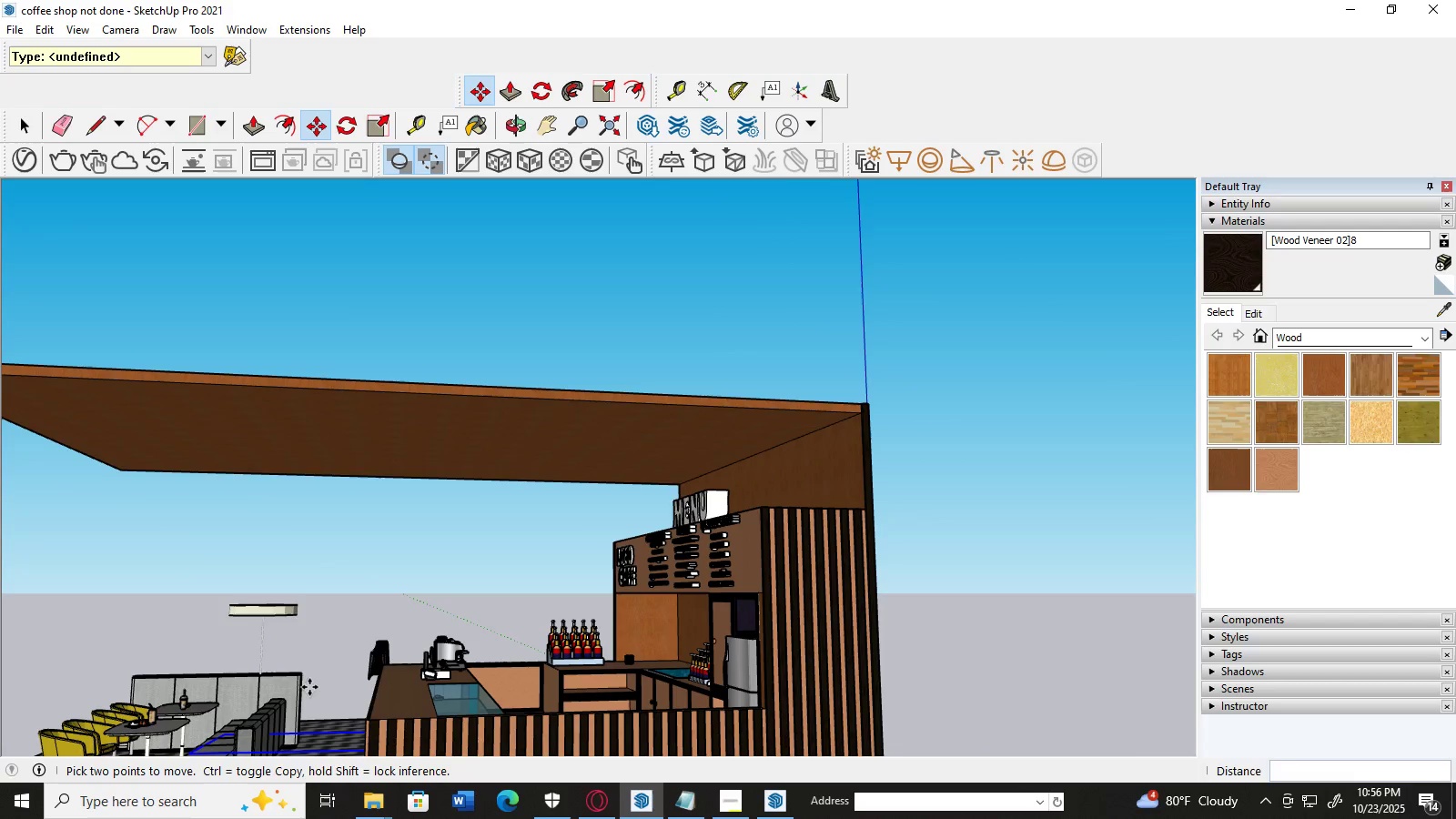 
scroll: coordinate [318, 675], scroll_direction: down, amount: 6.0
 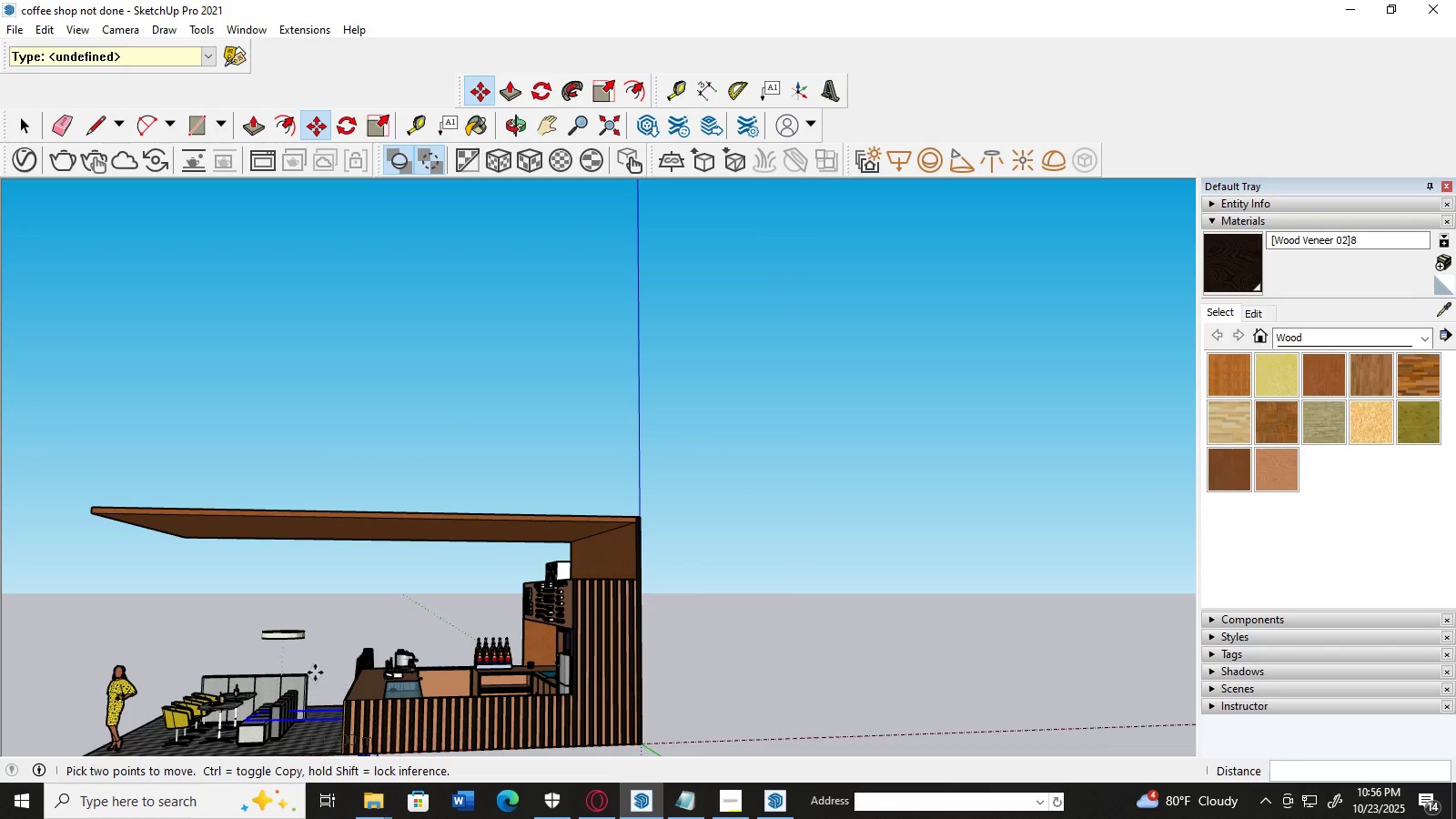 
type(hm)
 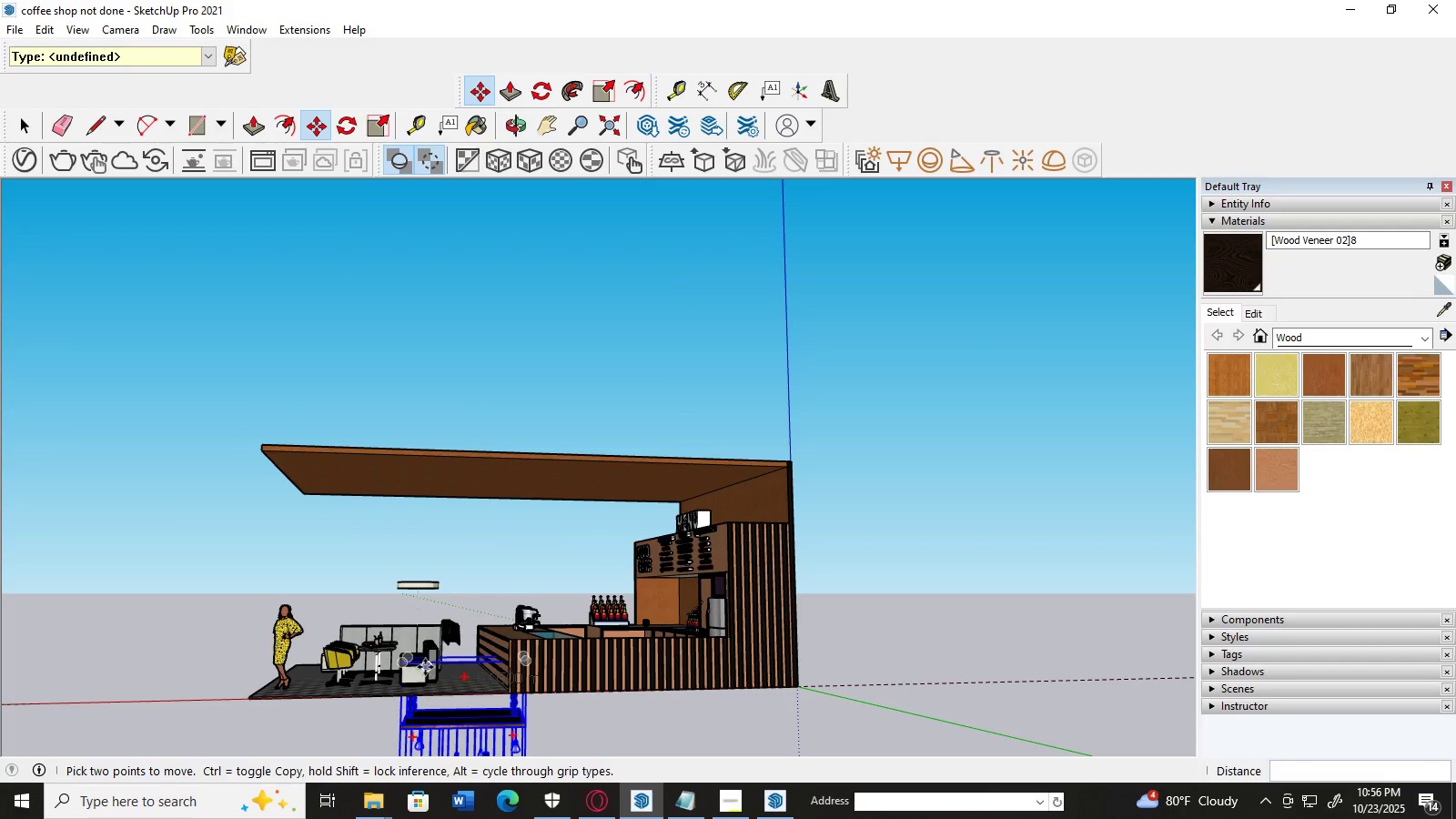 
left_click_drag(start_coordinate=[340, 659], to_coordinate=[457, 616])
 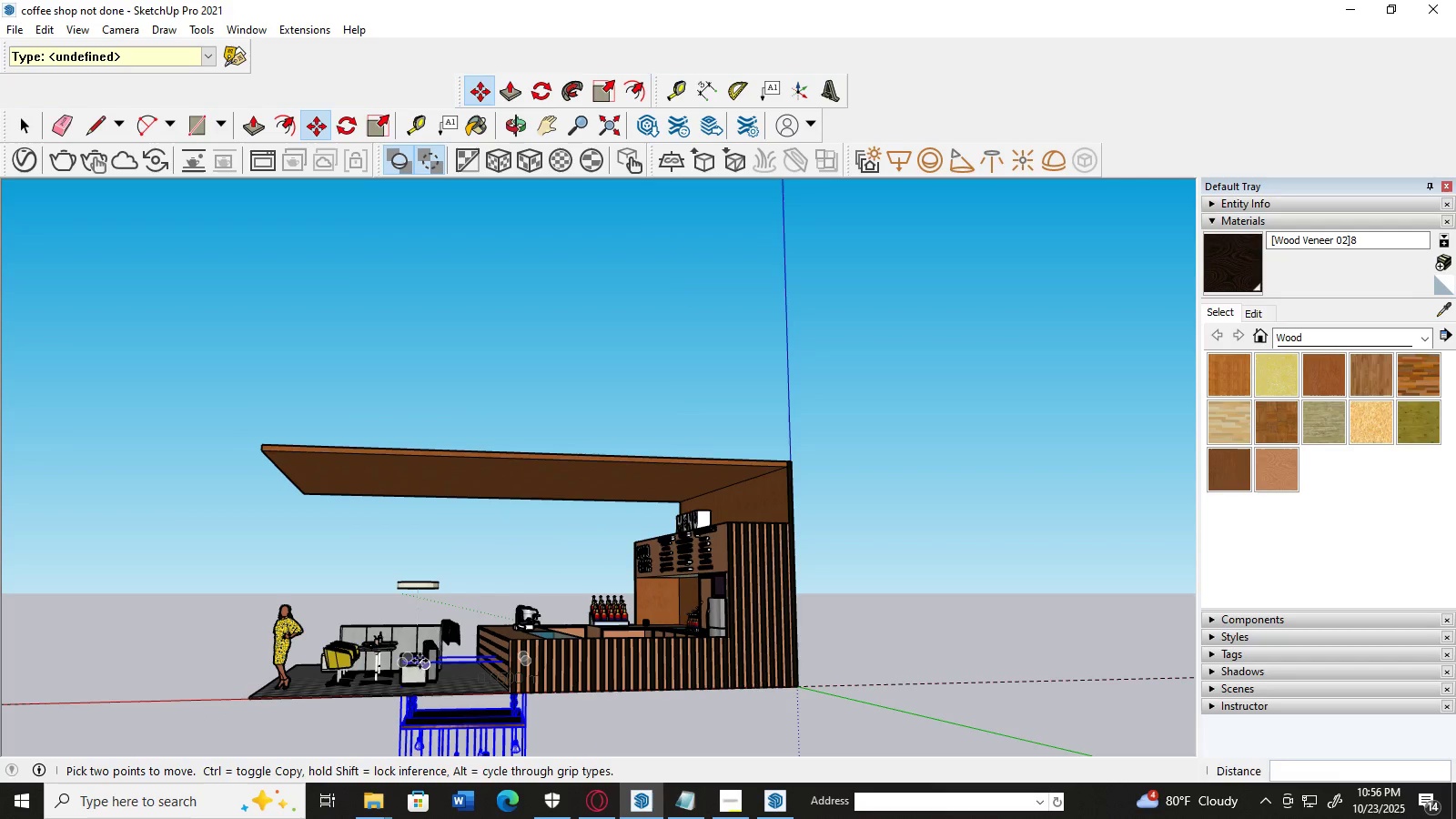 
left_click_drag(start_coordinate=[402, 657], to_coordinate=[368, 461])
 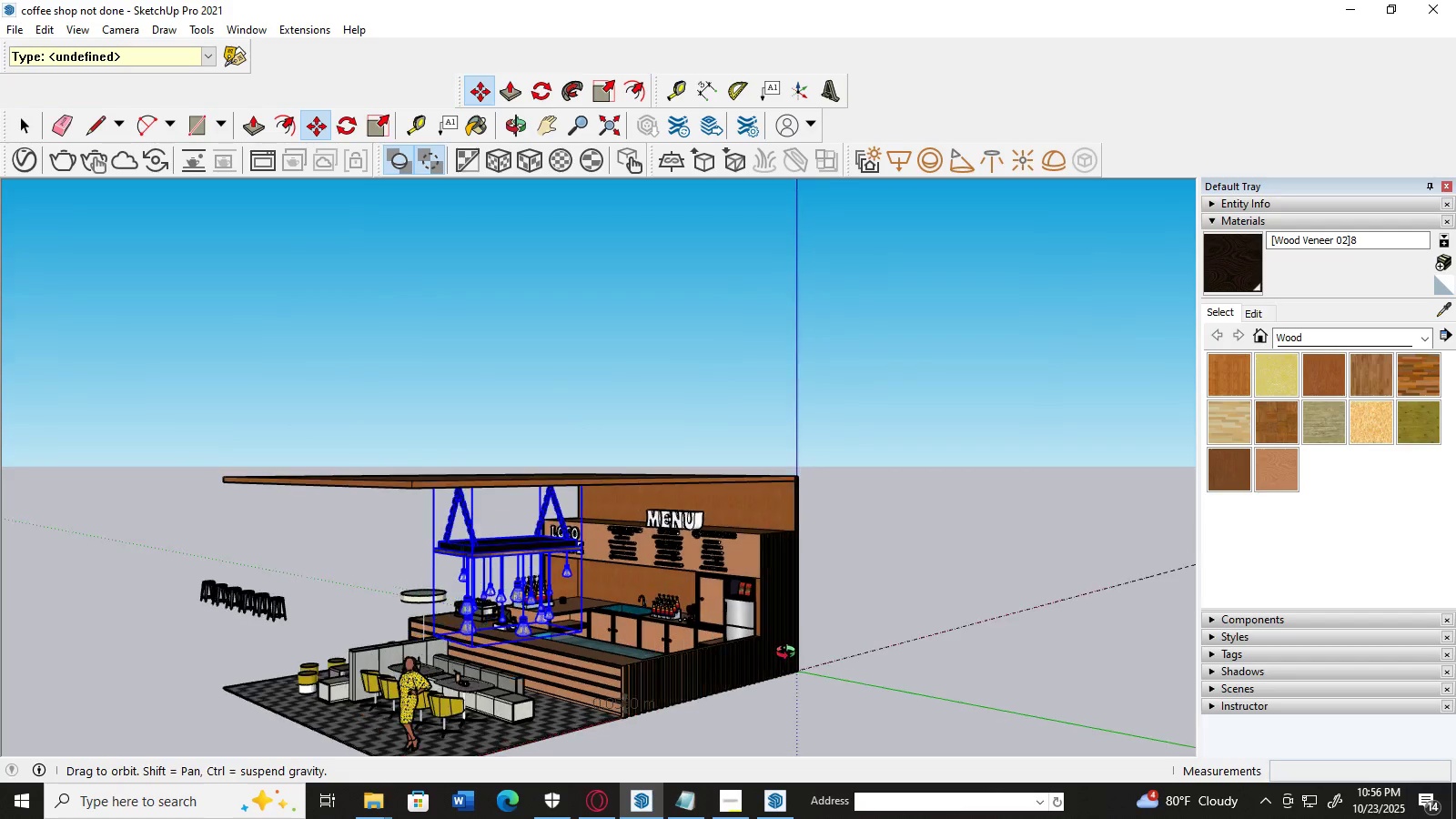 
scroll: coordinate [709, 607], scroll_direction: up, amount: 5.0
 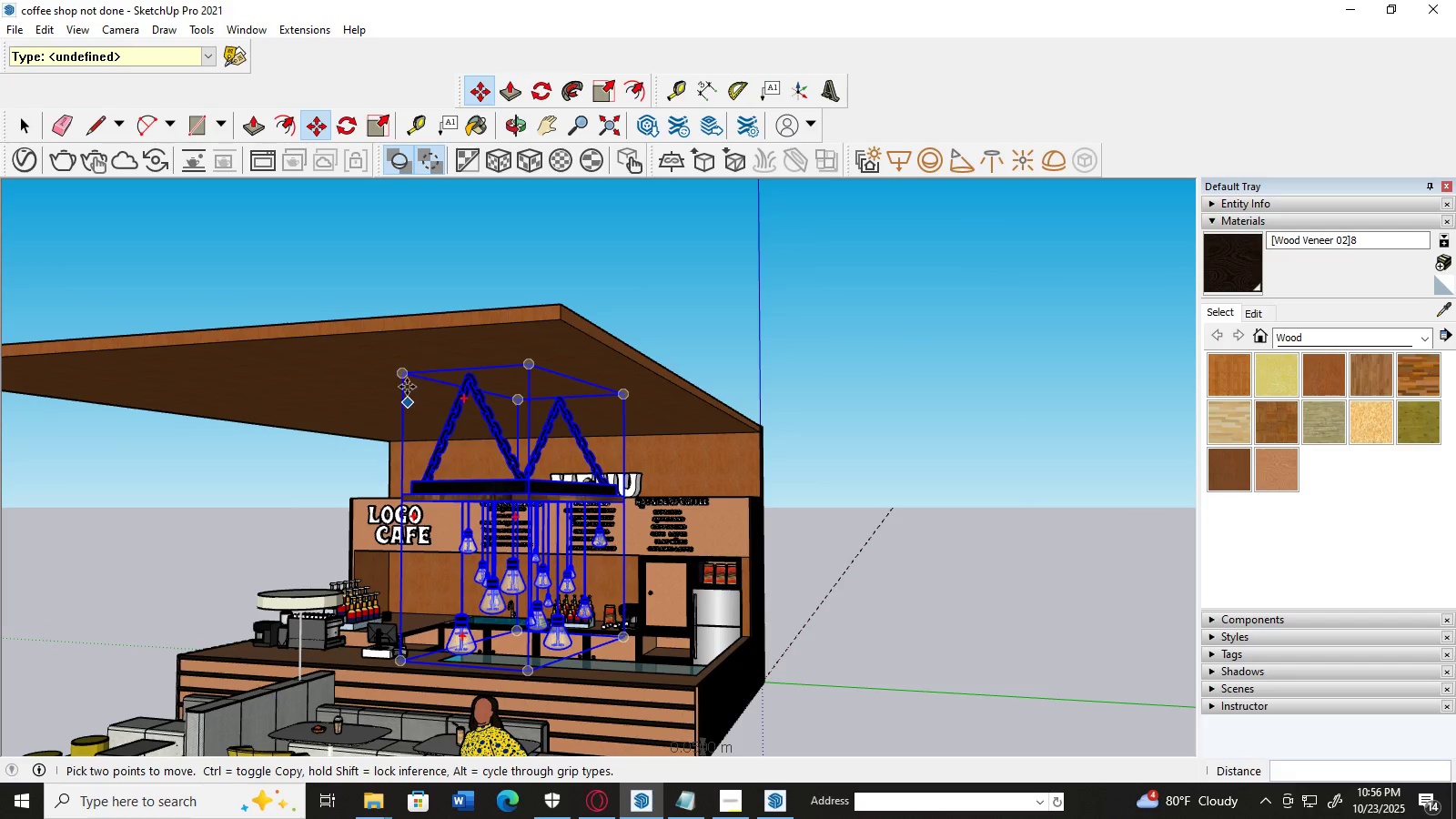 
left_click_drag(start_coordinate=[404, 370], to_coordinate=[360, 365])
 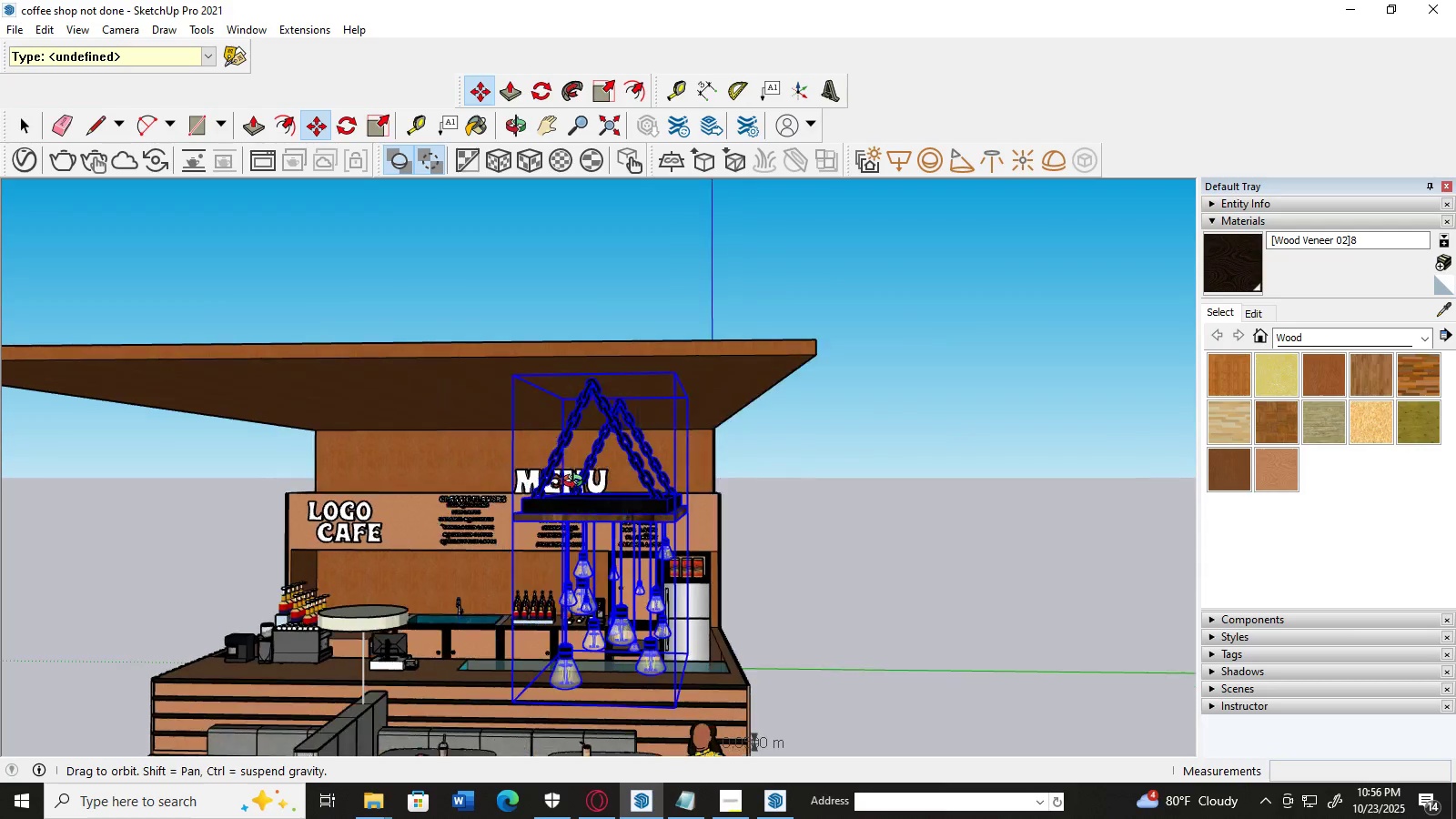 
scroll: coordinate [577, 483], scroll_direction: down, amount: 3.0
 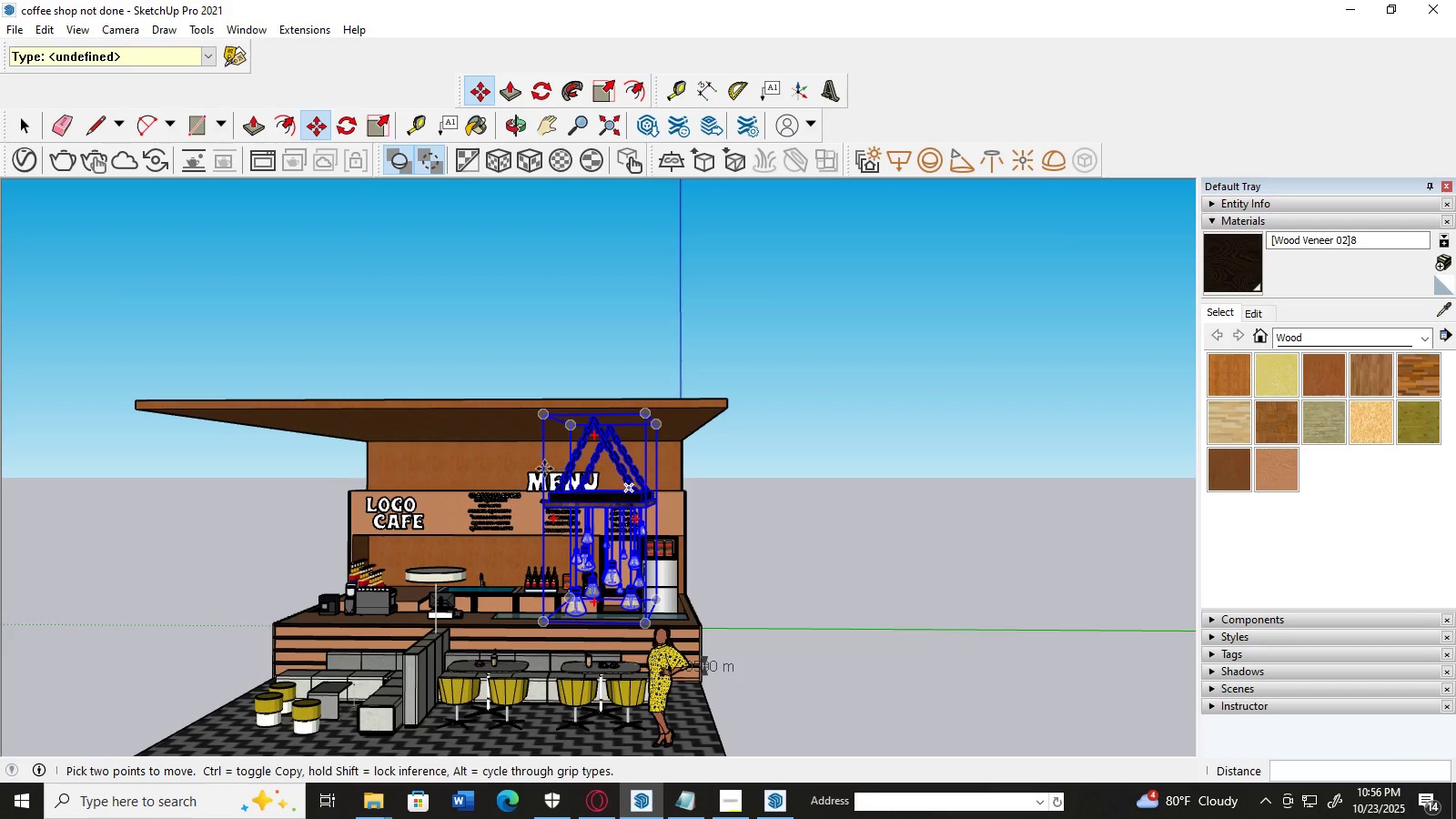 
scroll: coordinate [537, 469], scroll_direction: up, amount: 1.0
 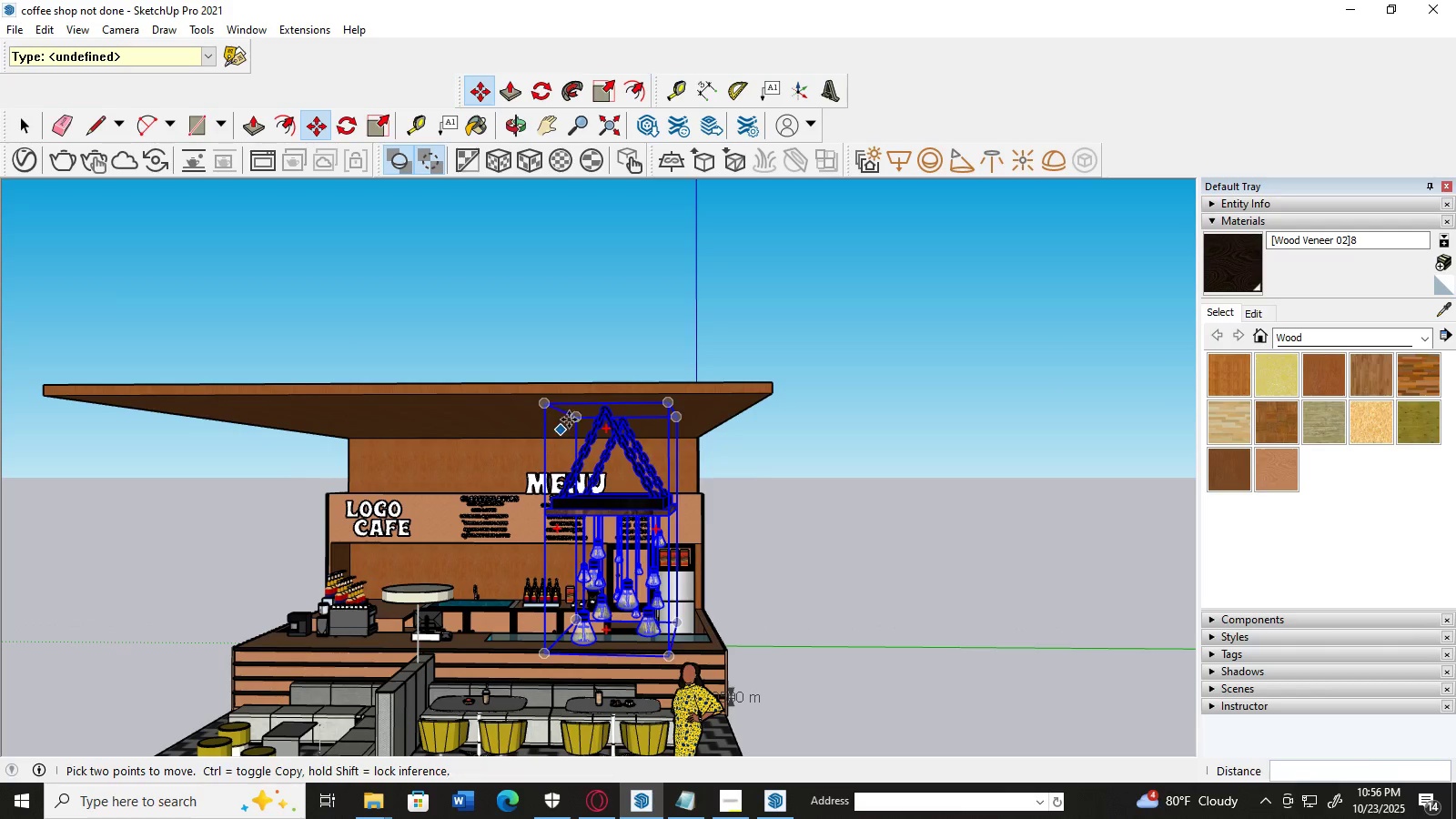 
left_click_drag(start_coordinate=[573, 417], to_coordinate=[398, 419])
 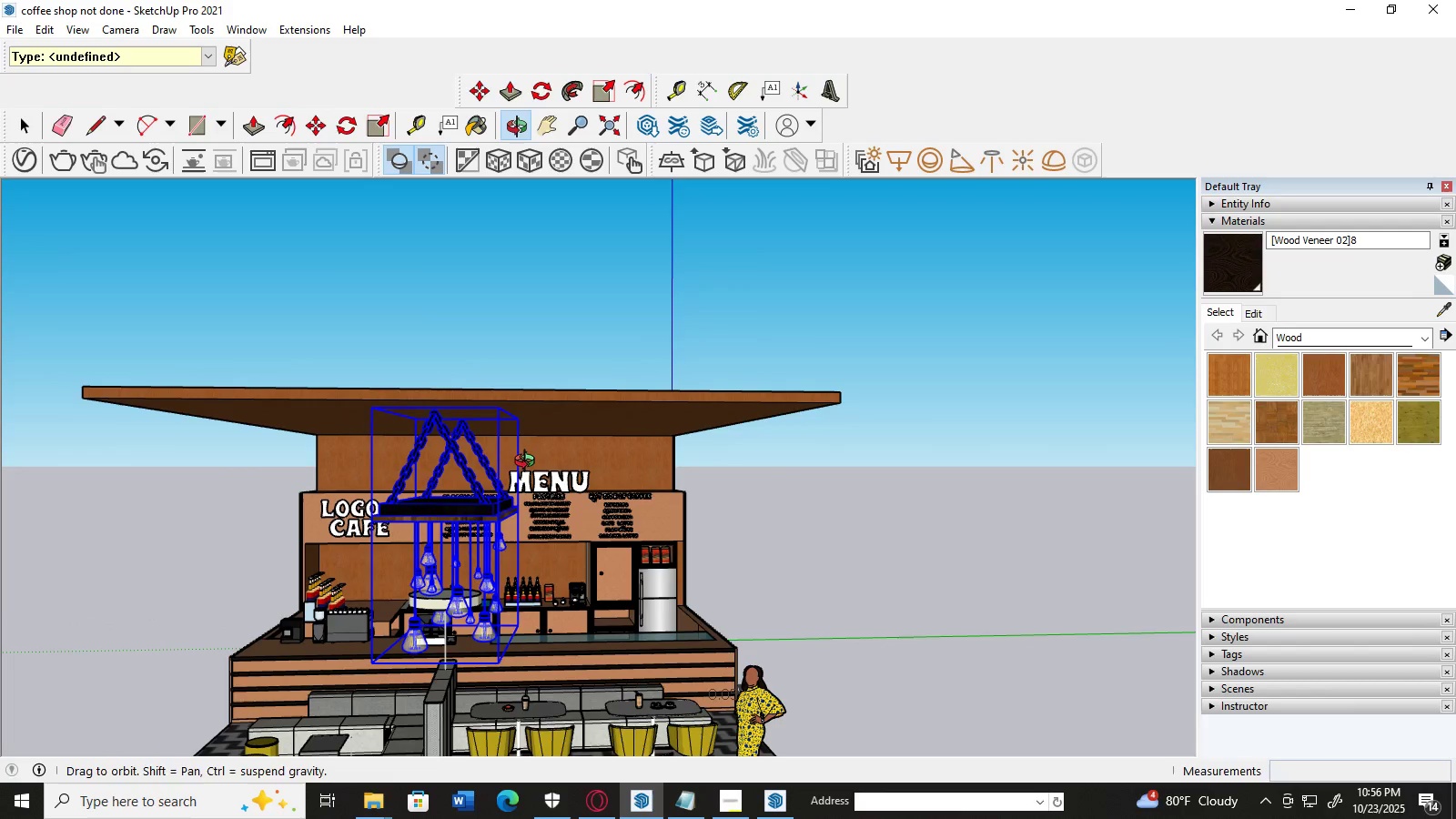 
scroll: coordinate [529, 463], scroll_direction: down, amount: 3.0
 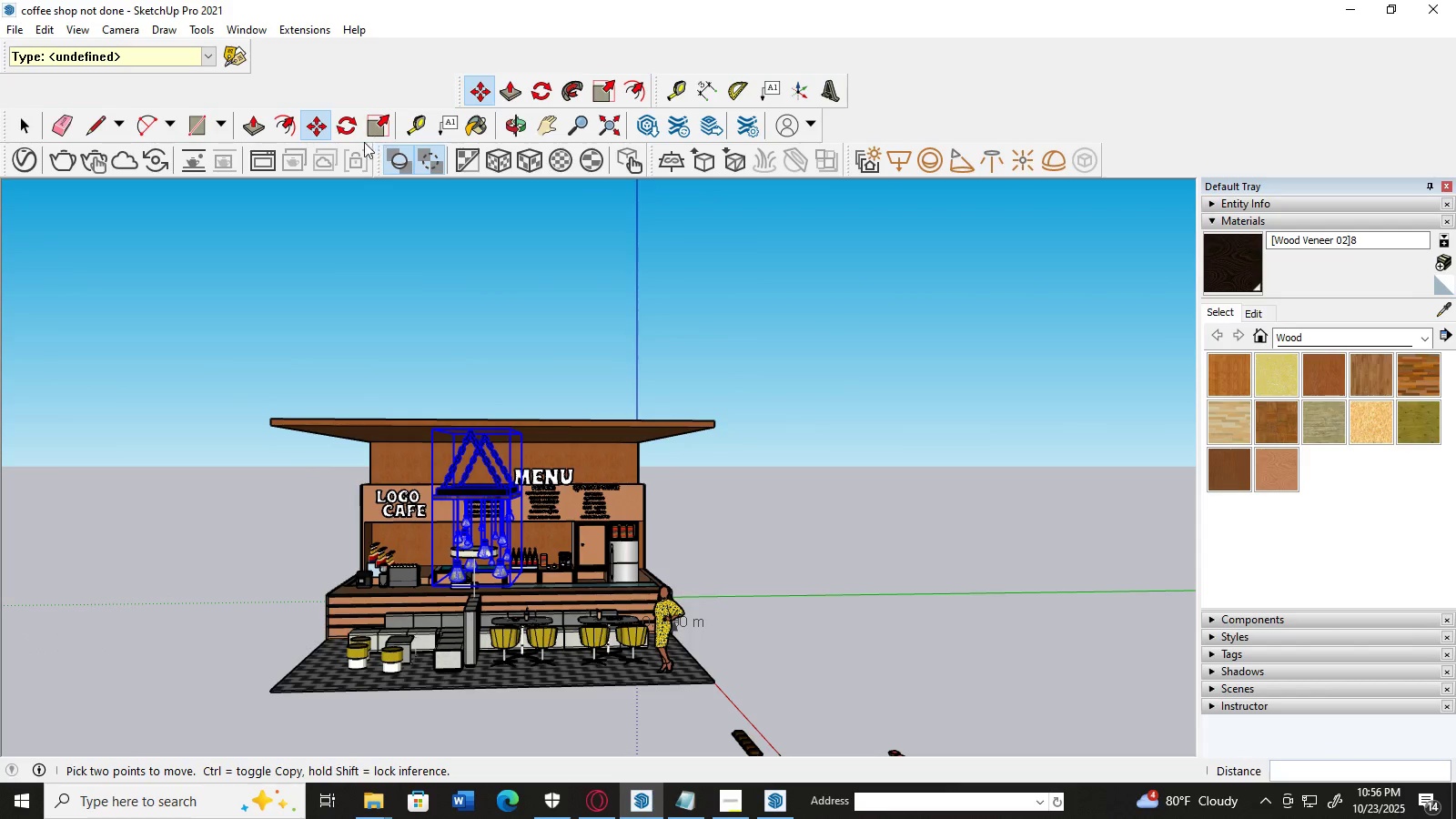 
left_click([341, 134])
 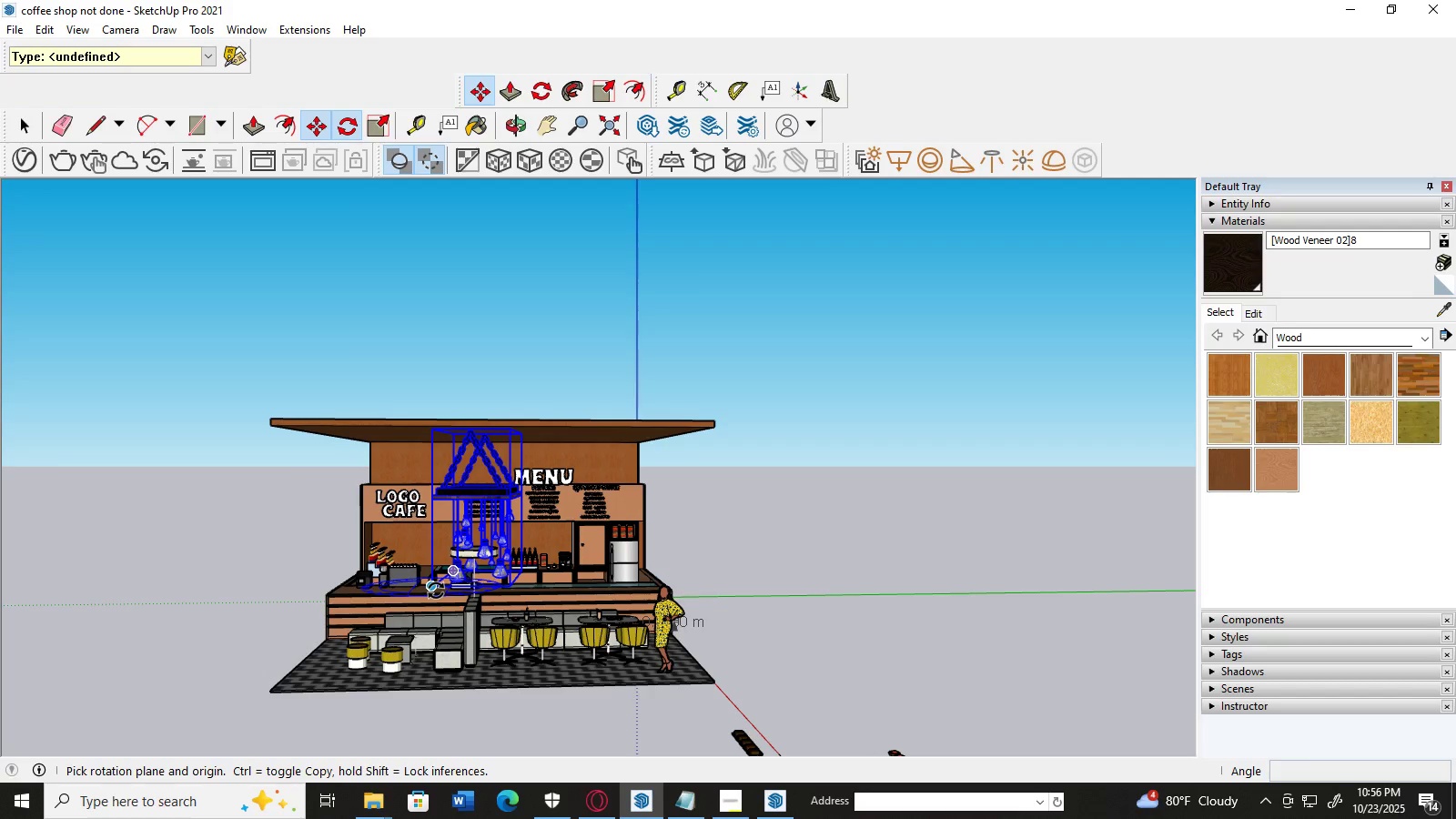 
left_click([436, 591])
 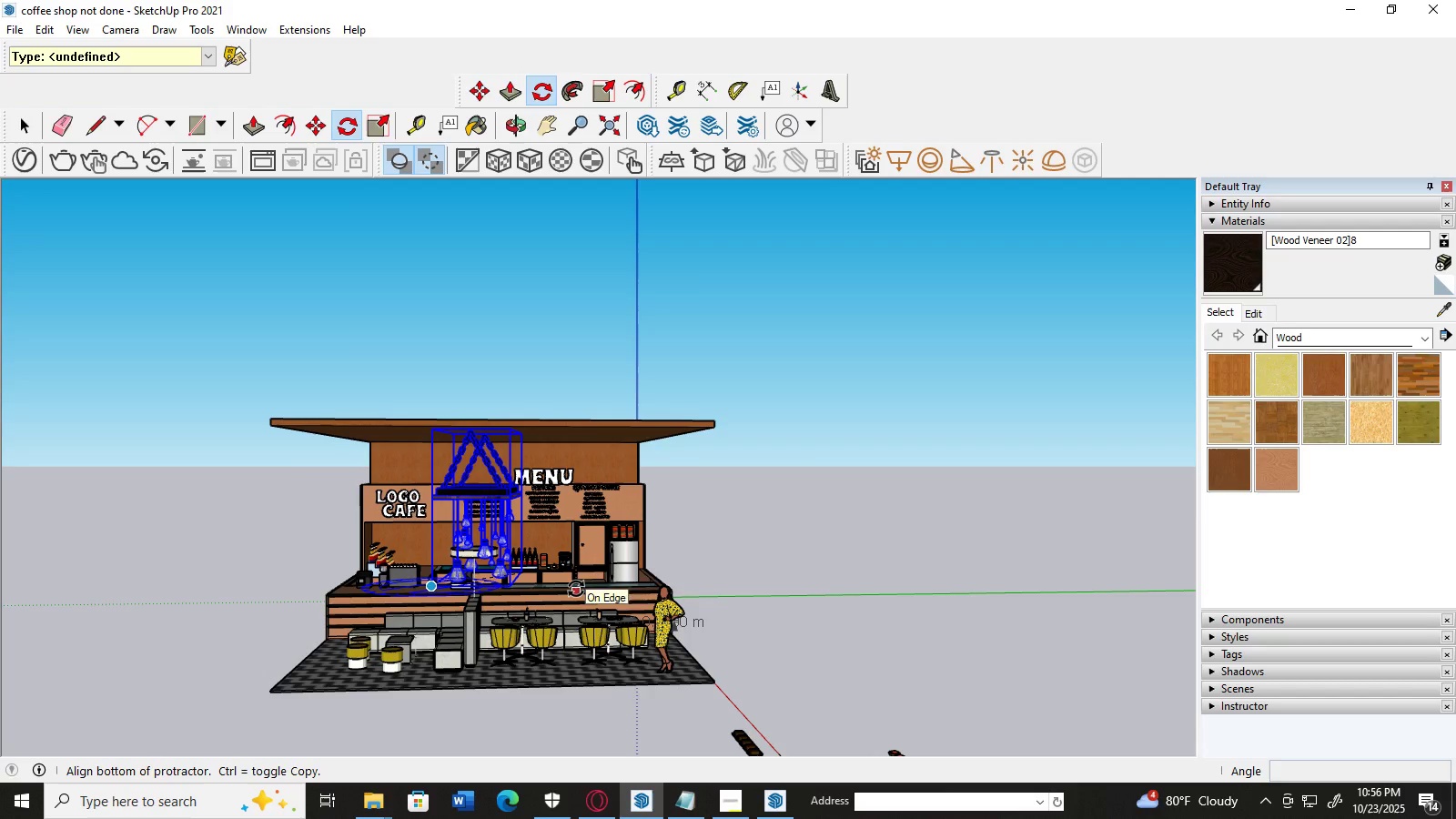 
left_click([604, 590])
 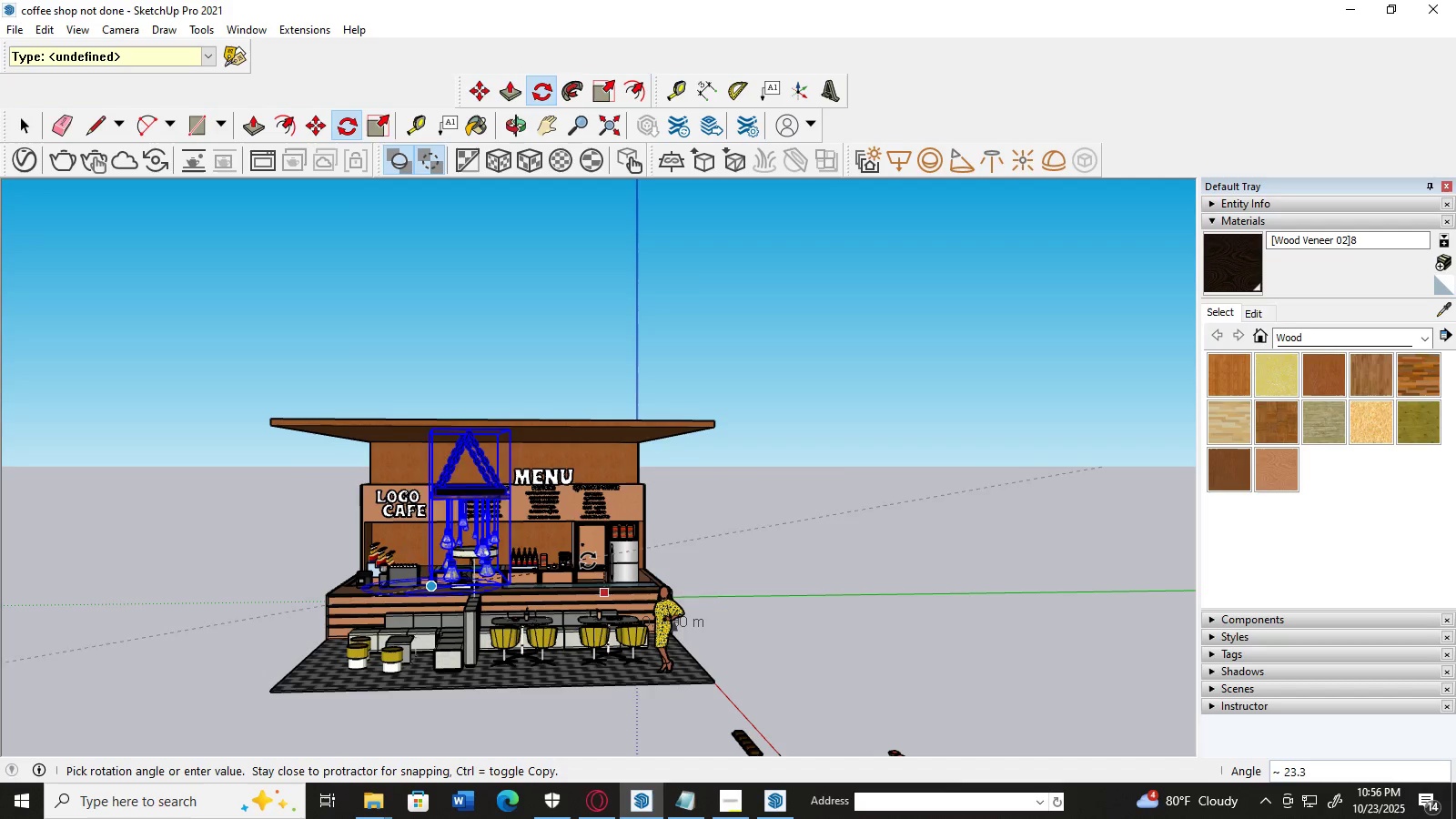 
wait(8.5)
 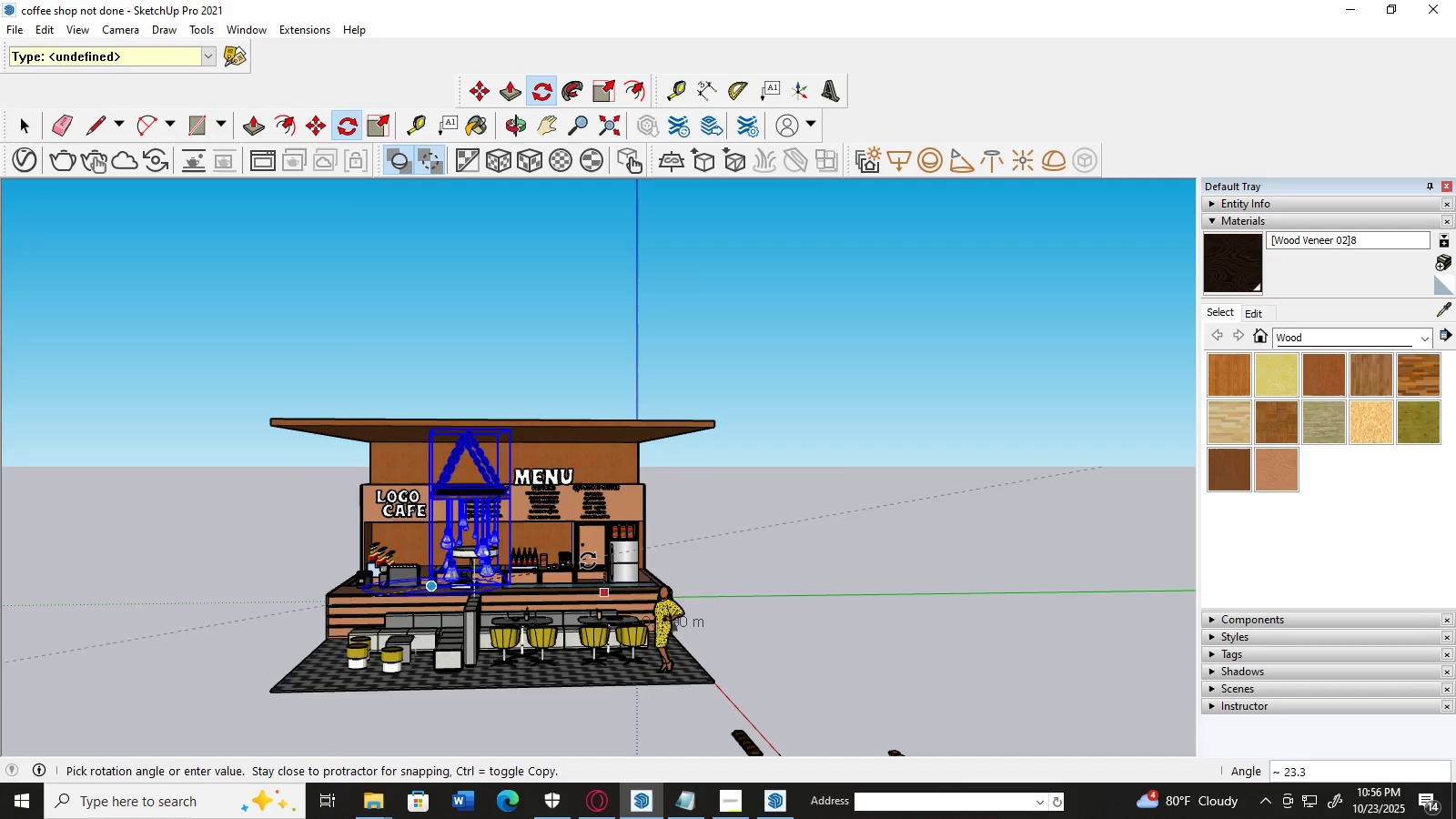 
left_click([601, 583])
 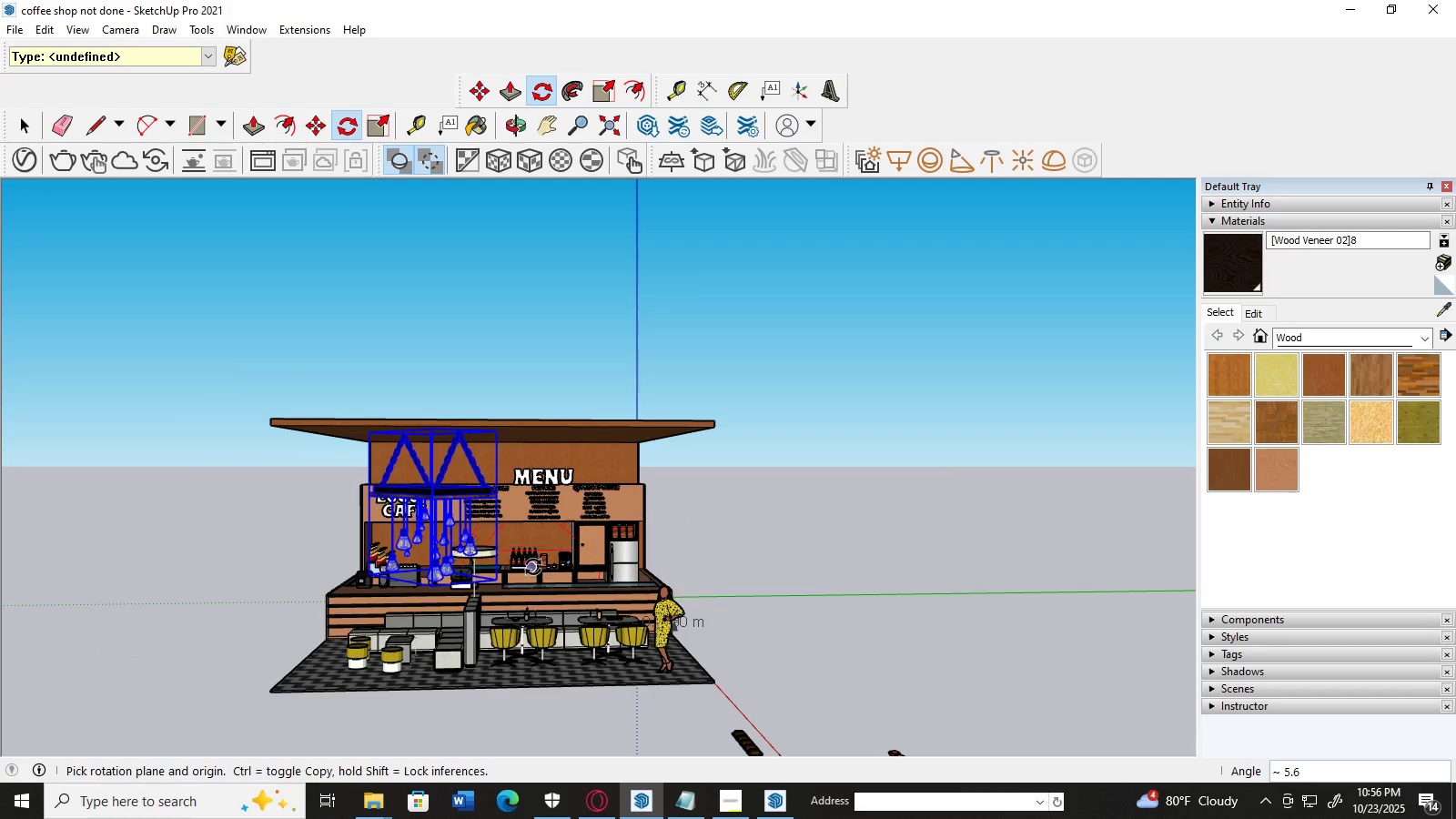 
wait(5.36)
 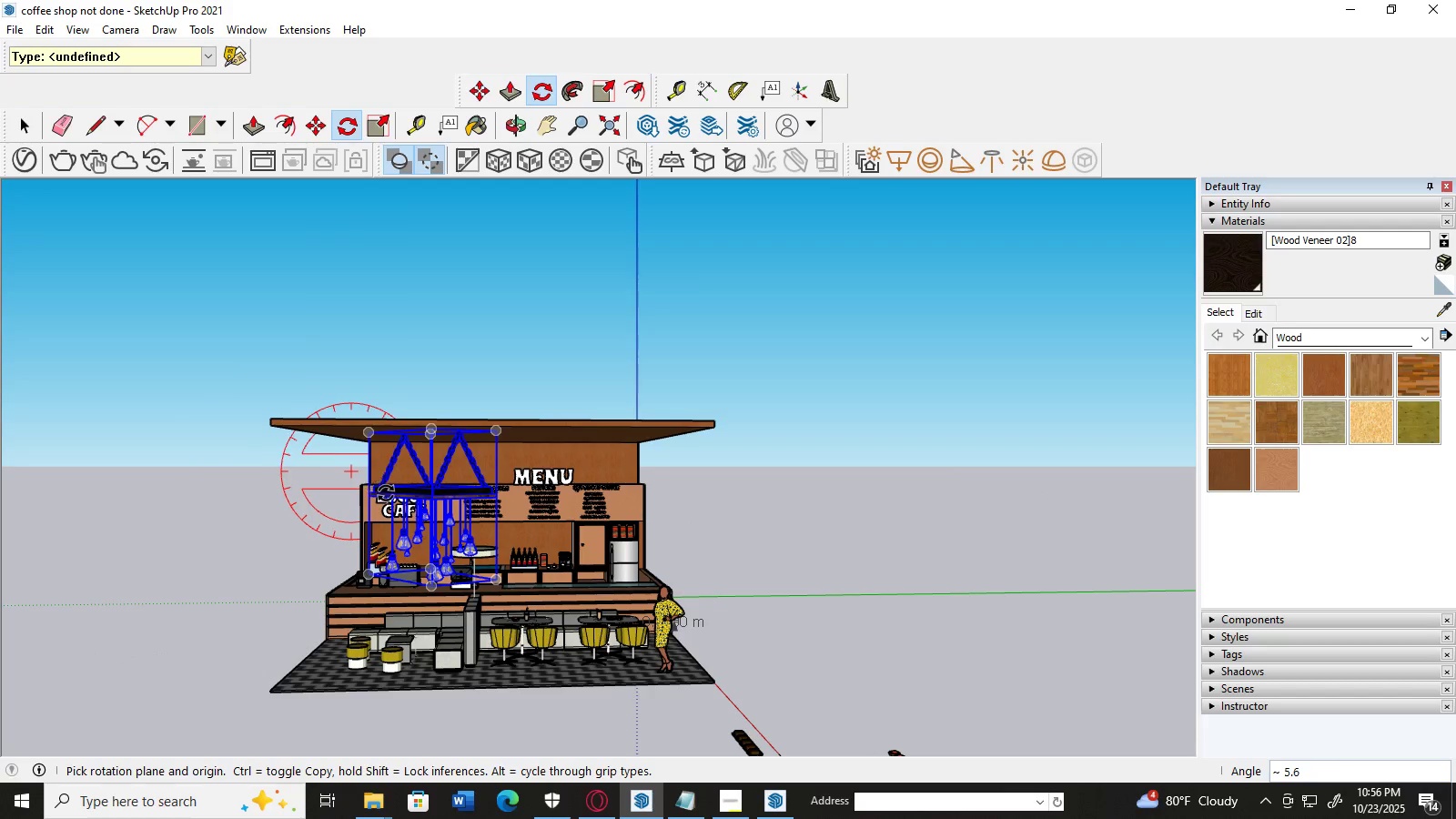 
key(Control+Z)
 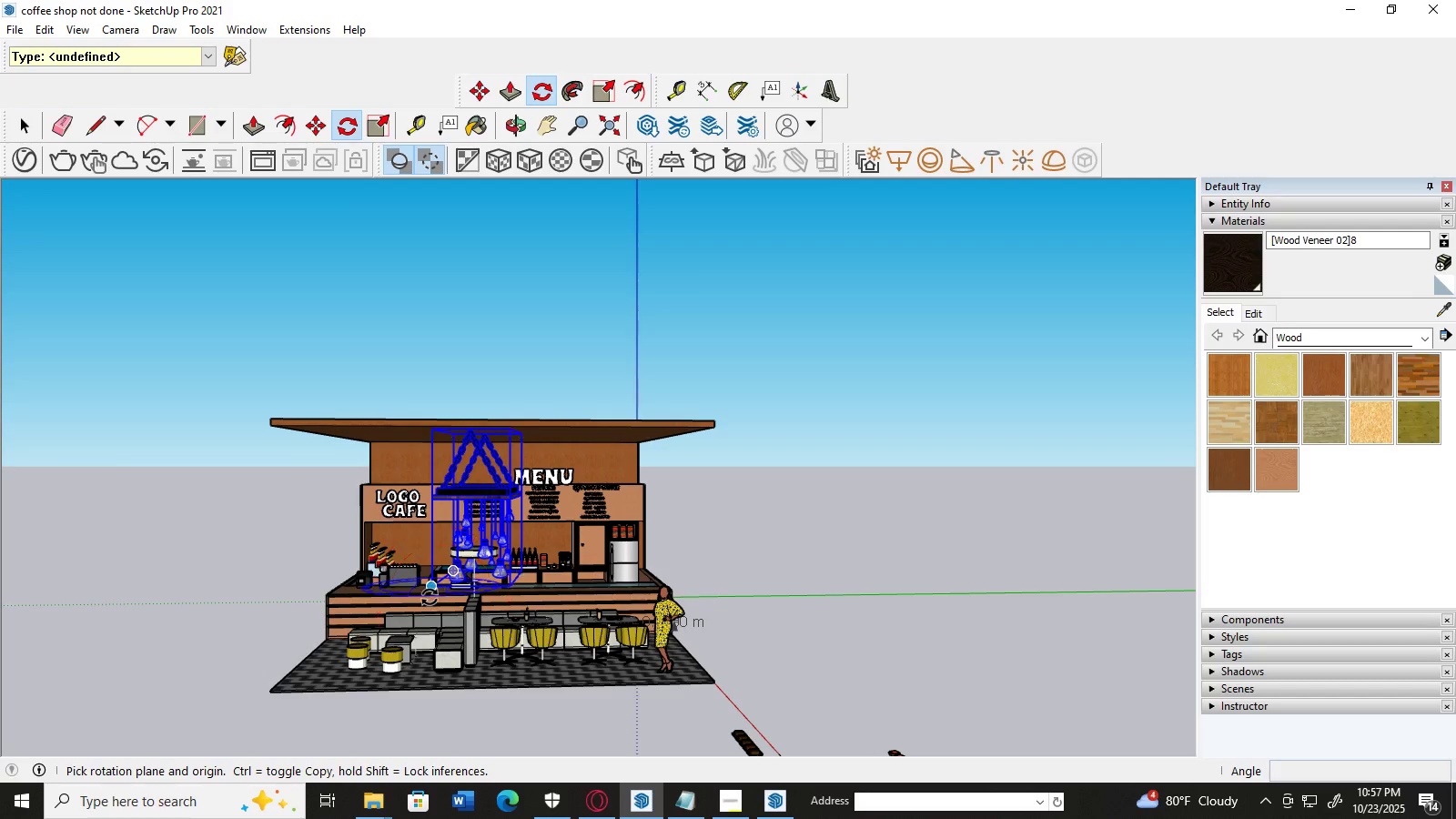 
left_click([432, 588])
 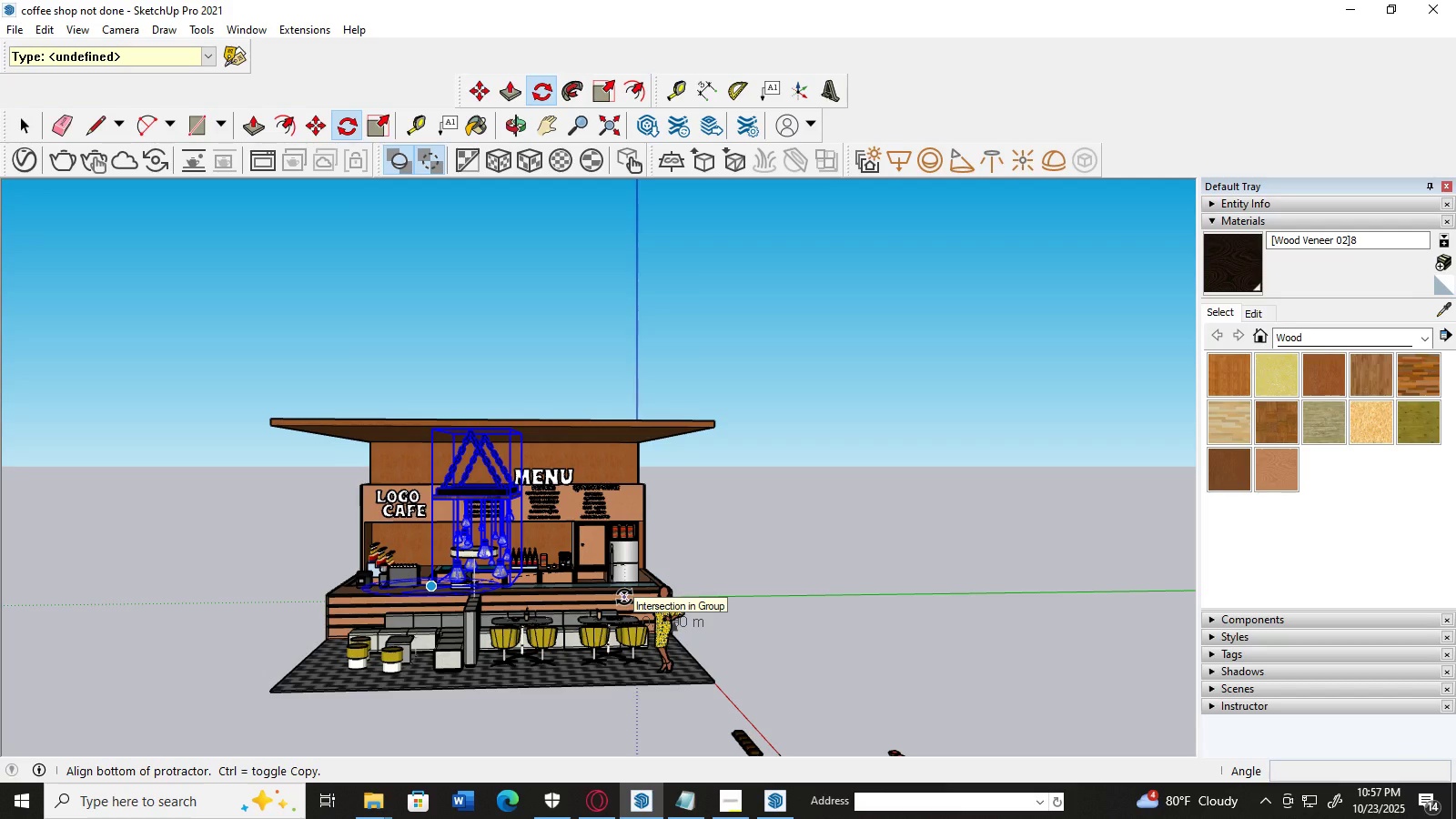 
left_click([626, 597])
 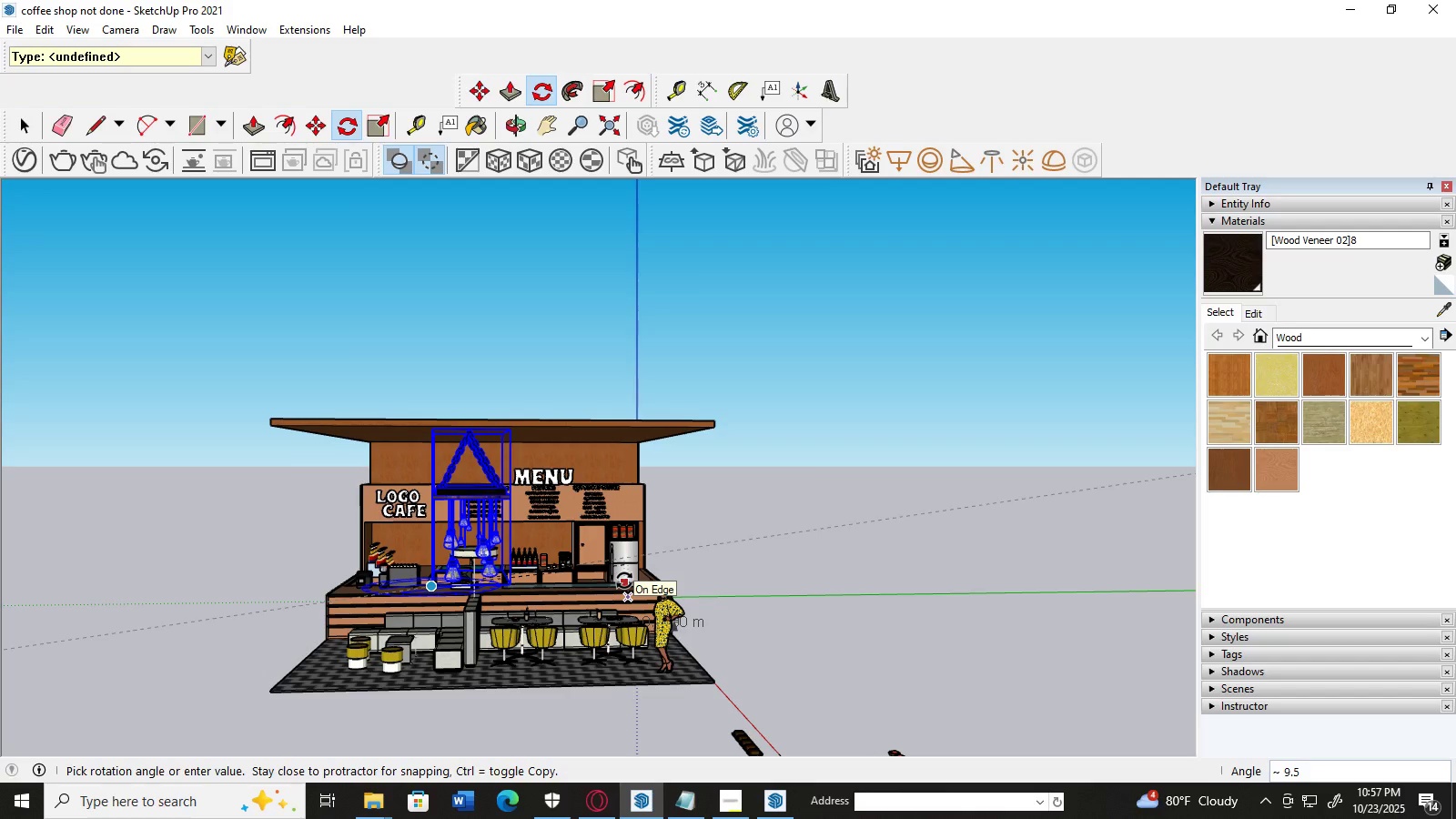 
wait(7.02)
 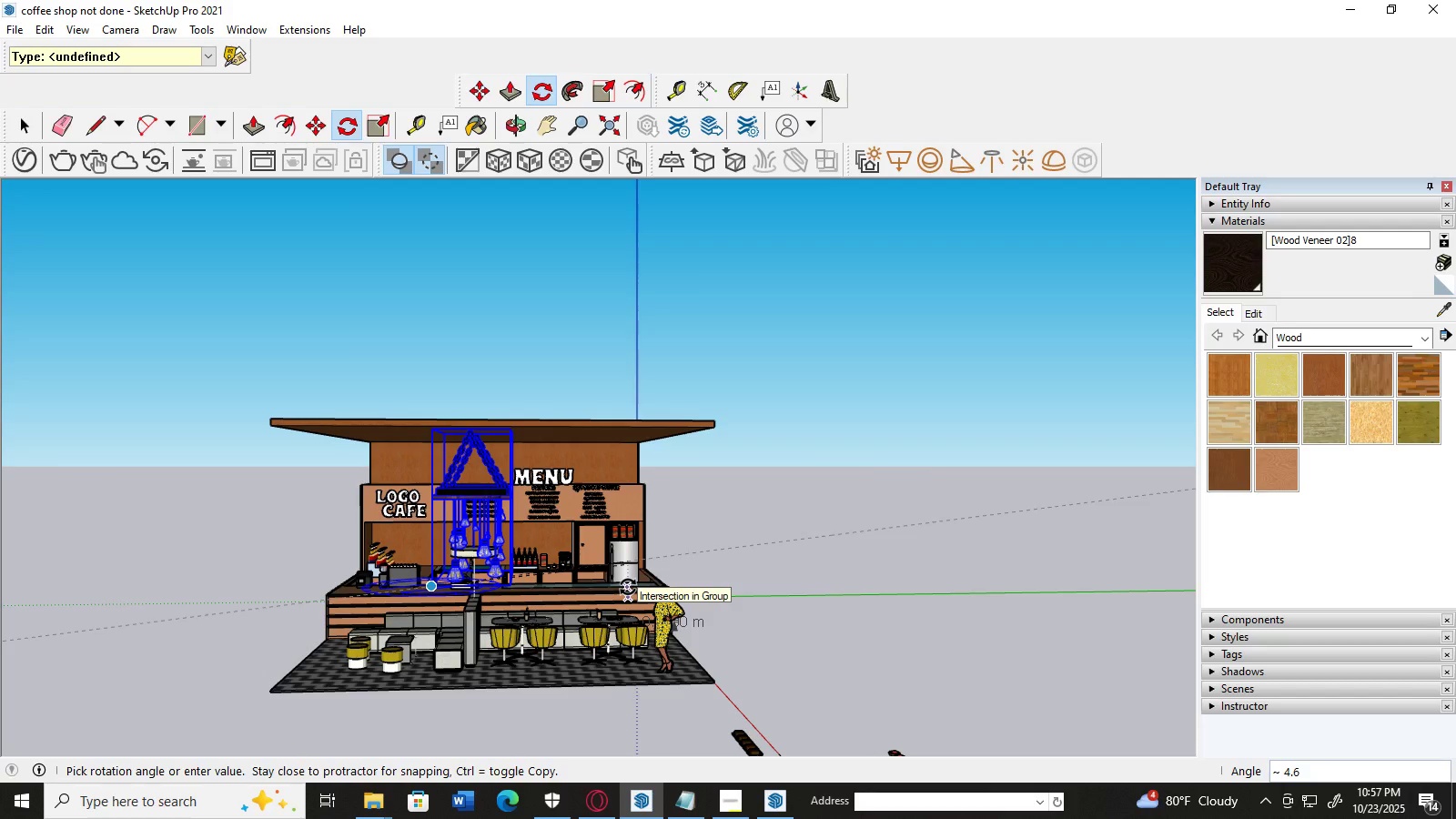 
left_click([624, 581])
 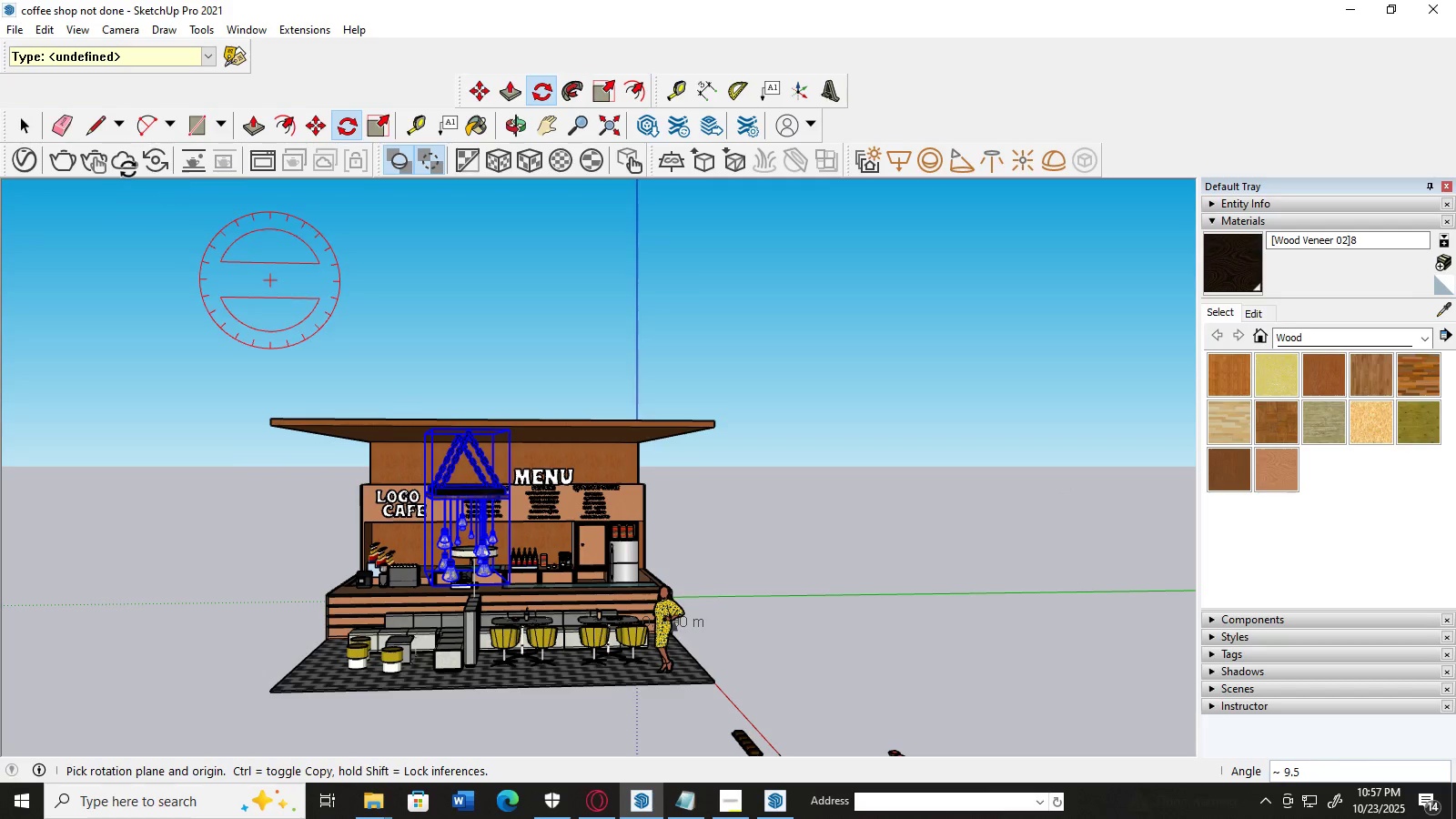 
left_click([22, 130])
 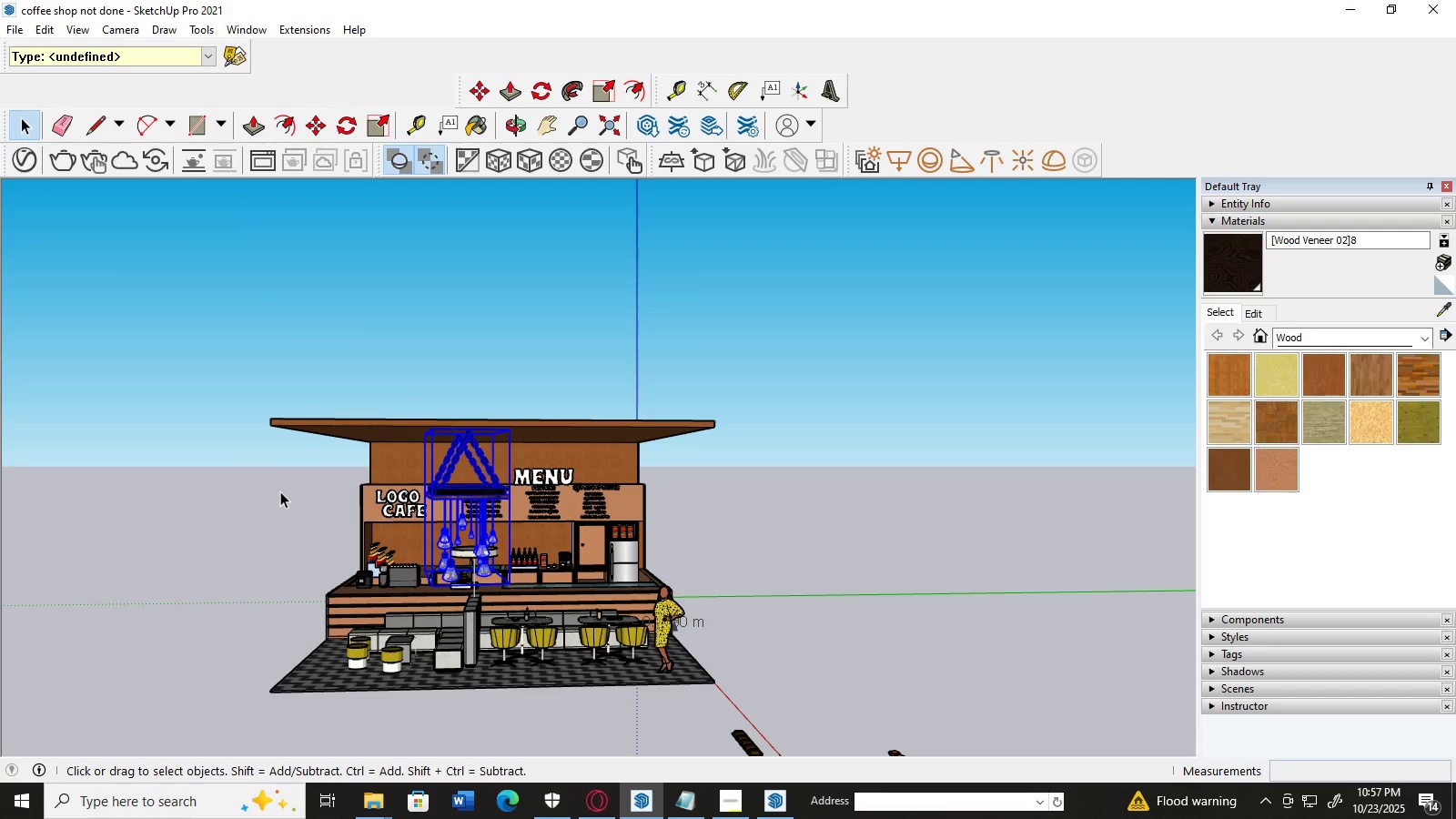 
key(H)
 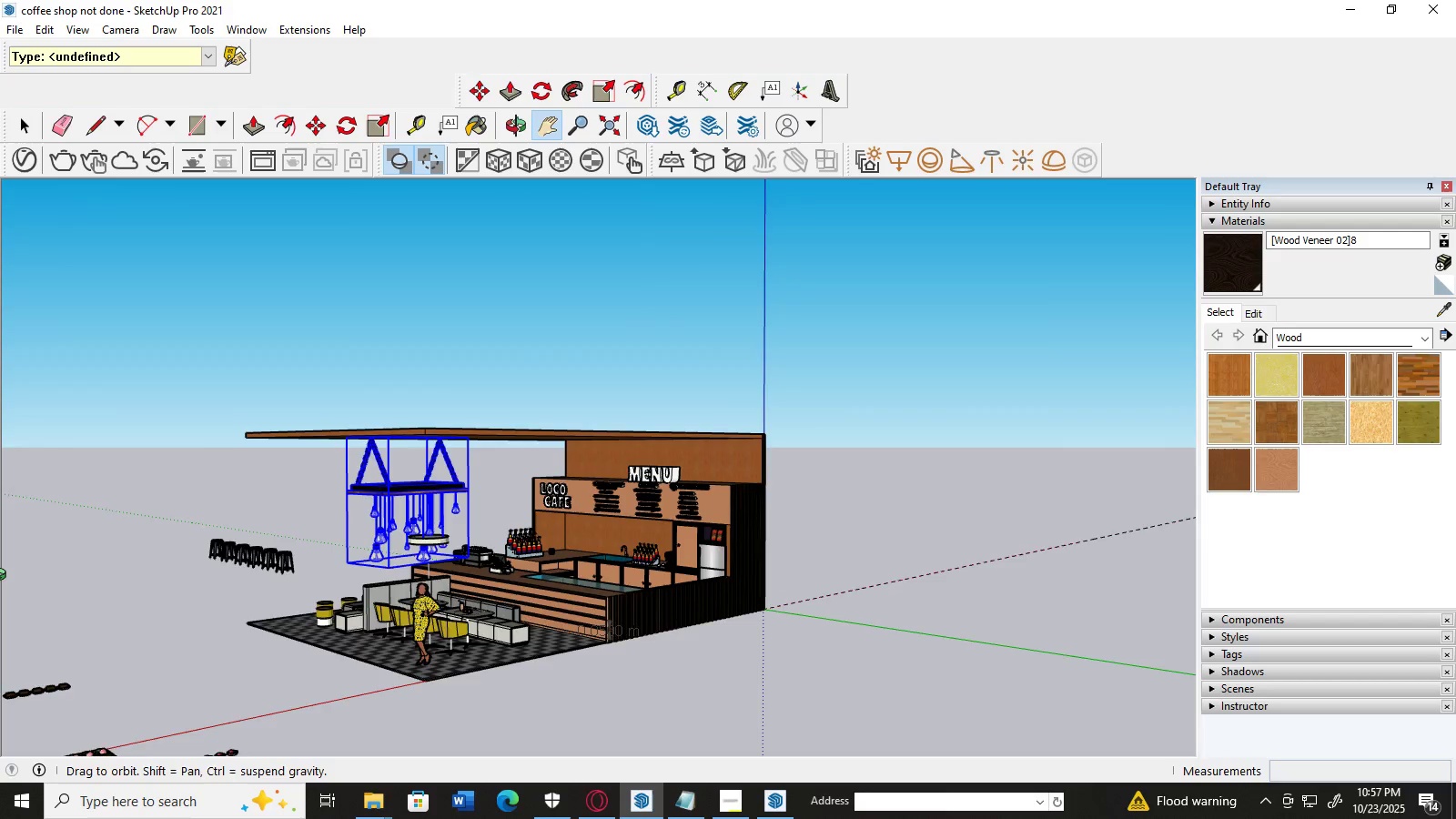 
scroll: coordinate [454, 547], scroll_direction: up, amount: 8.0
 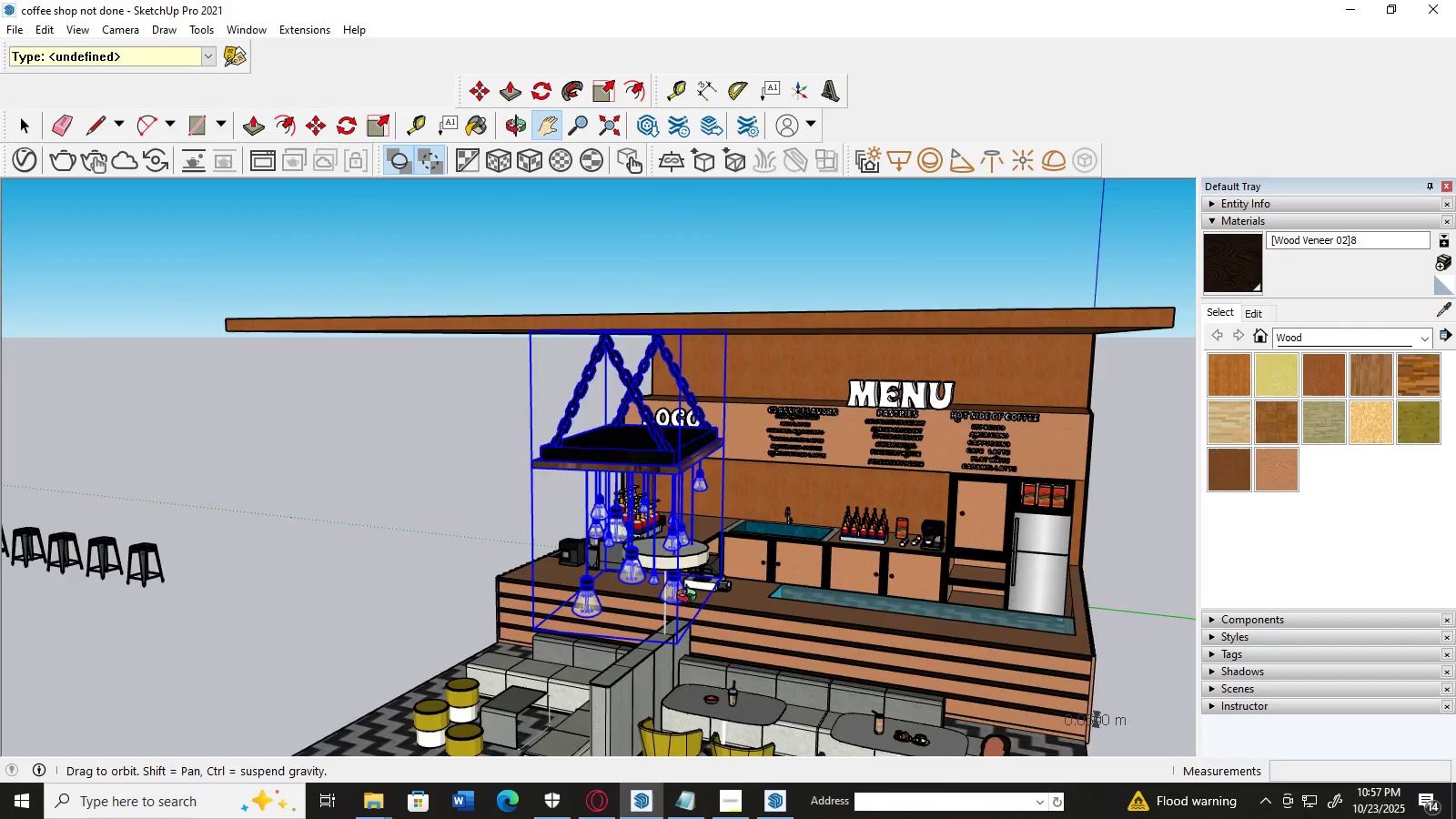 
scroll: coordinate [688, 586], scroll_direction: down, amount: 1.0
 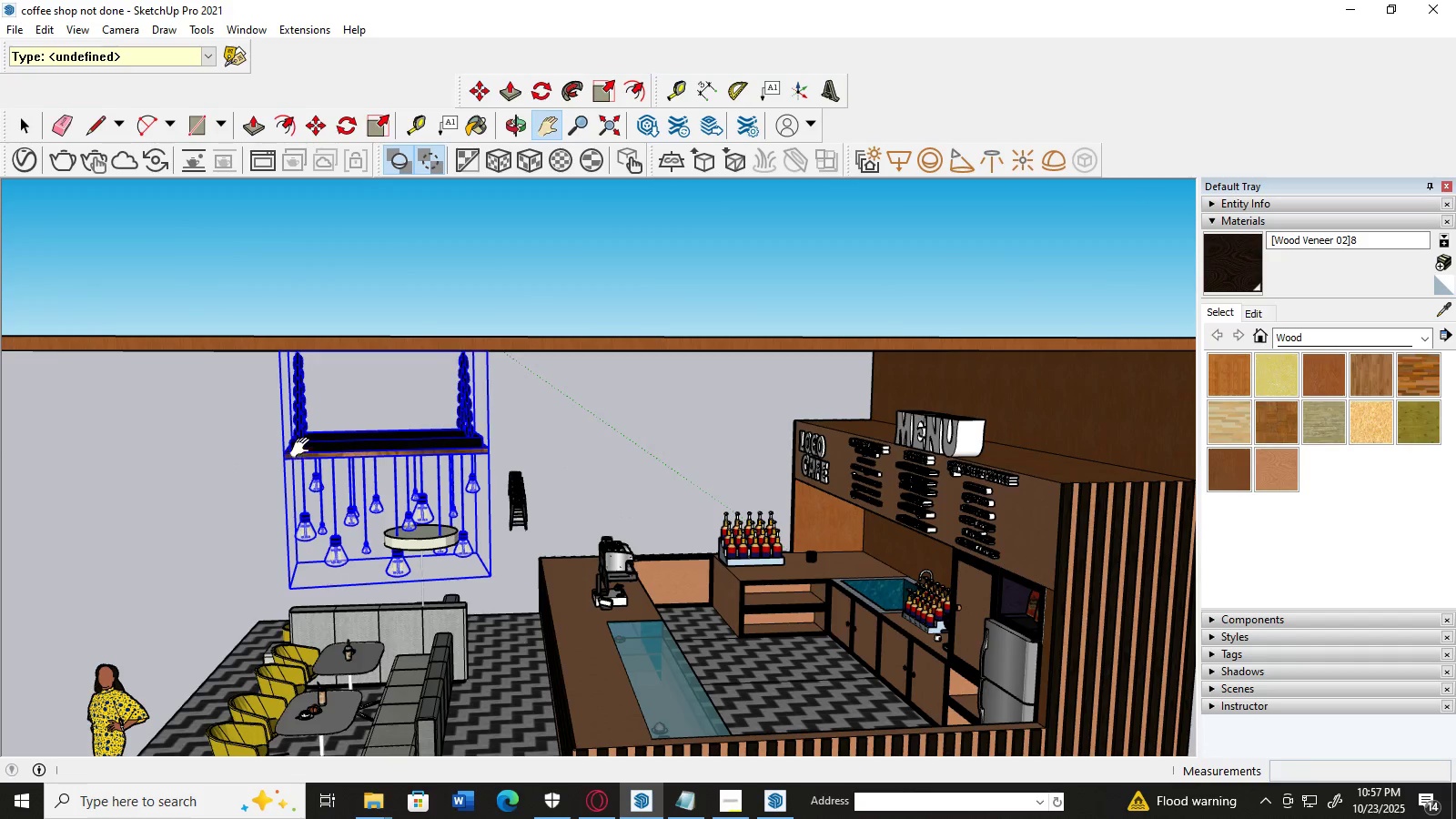 
wait(5.48)
 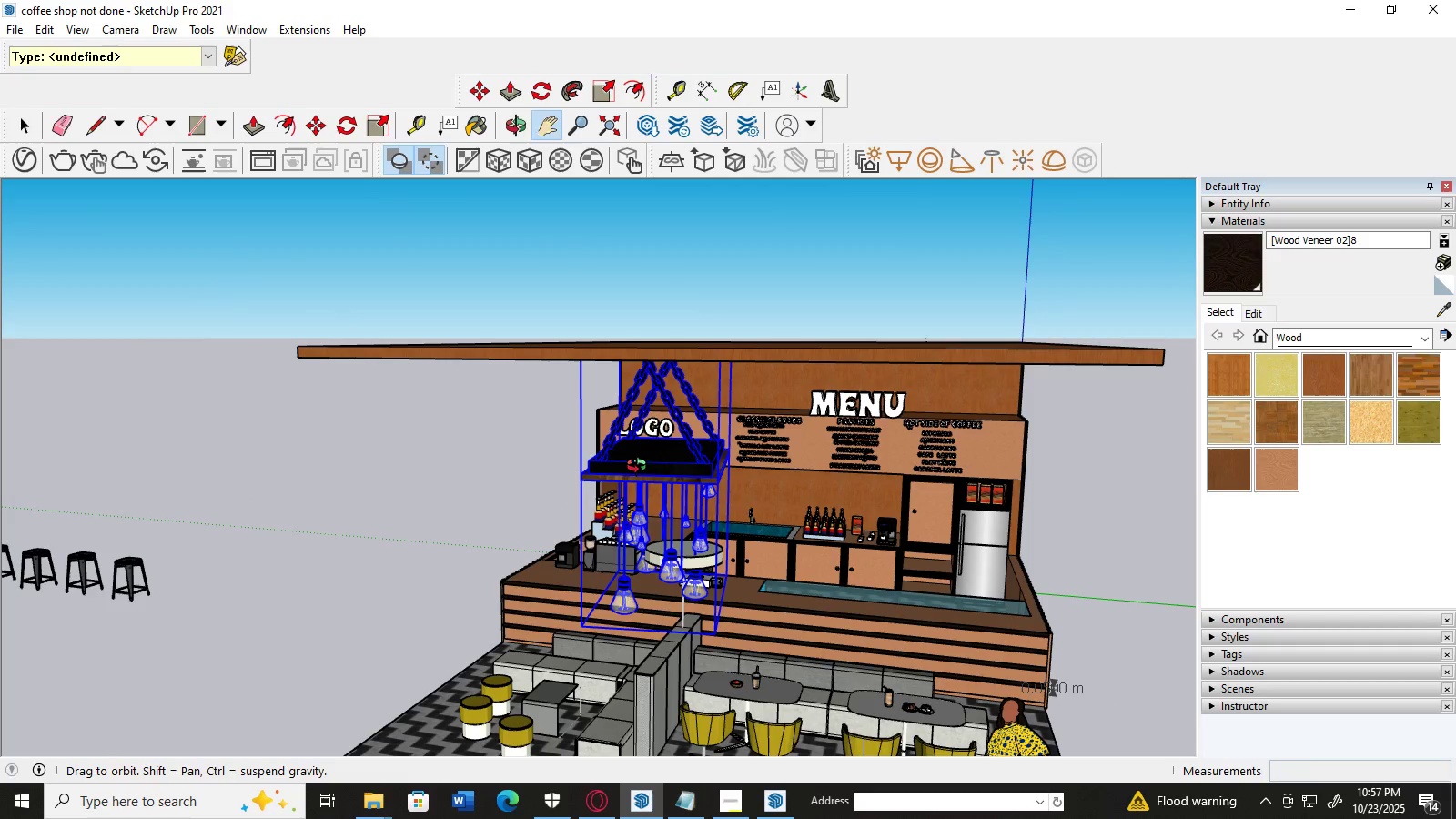 
left_click([26, 117])
 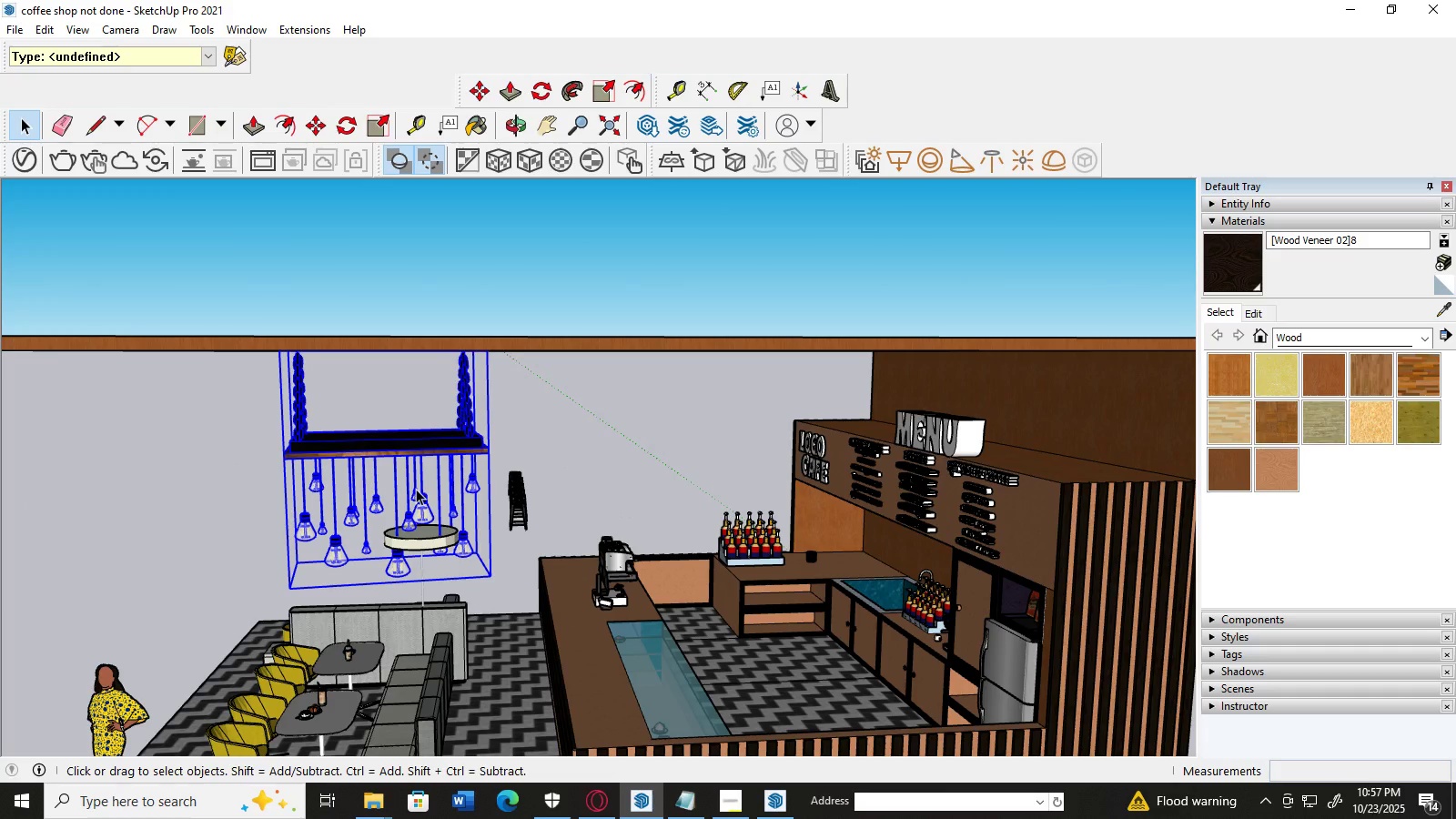 
key(M)
 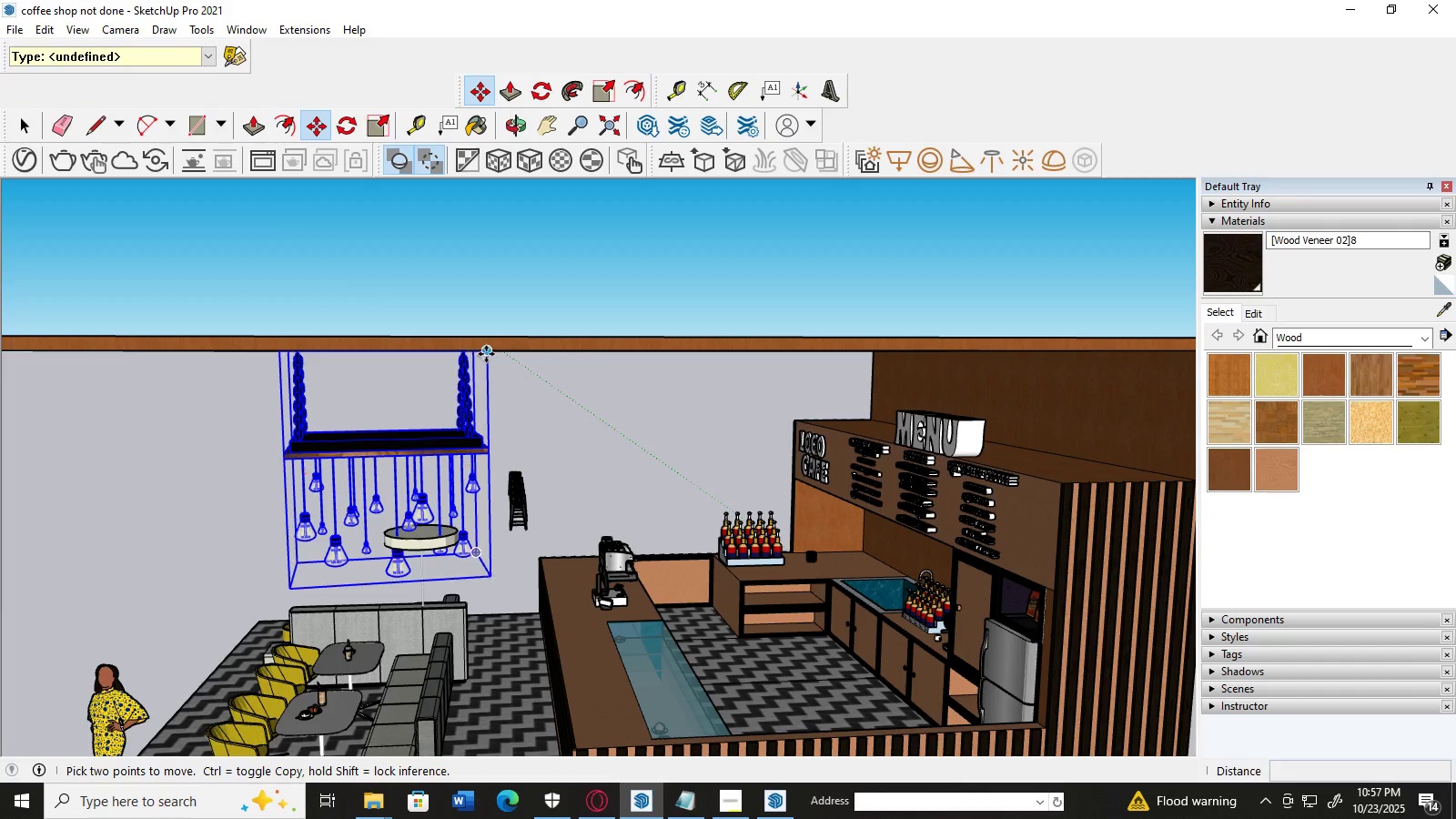 
left_click_drag(start_coordinate=[486, 350], to_coordinate=[524, 310])
 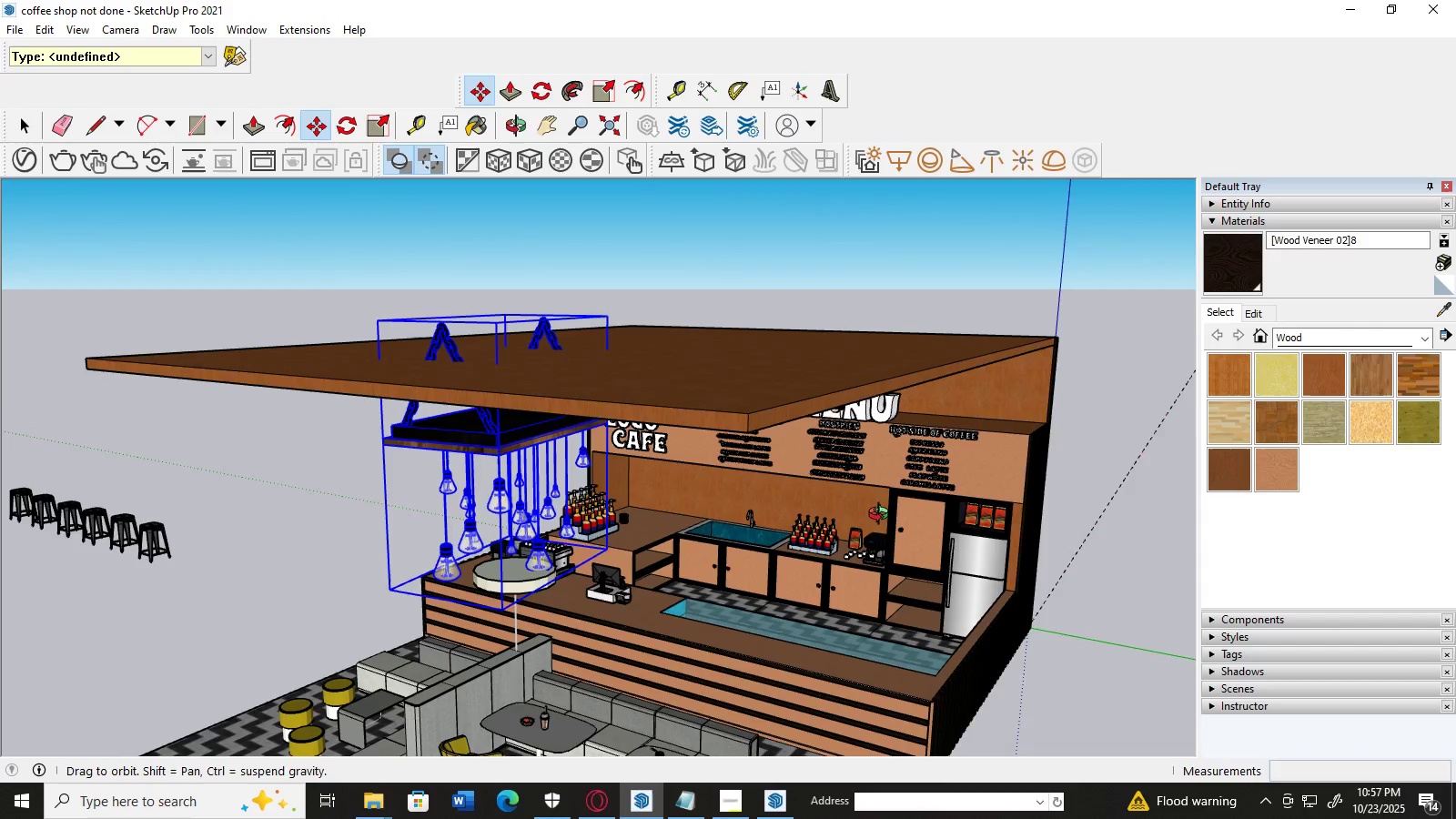 
scroll: coordinate [752, 534], scroll_direction: up, amount: 3.0
 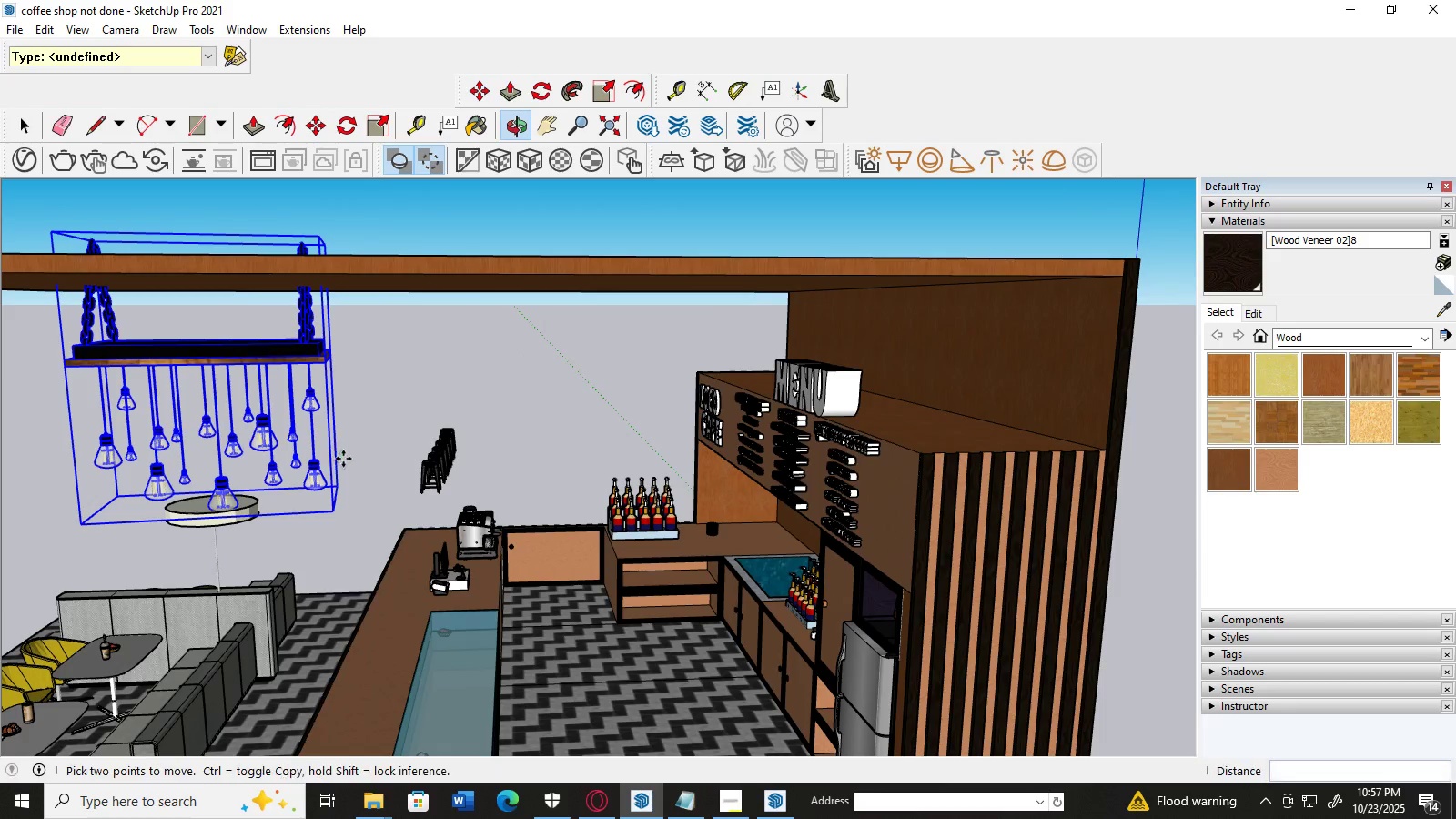 
wait(9.42)
 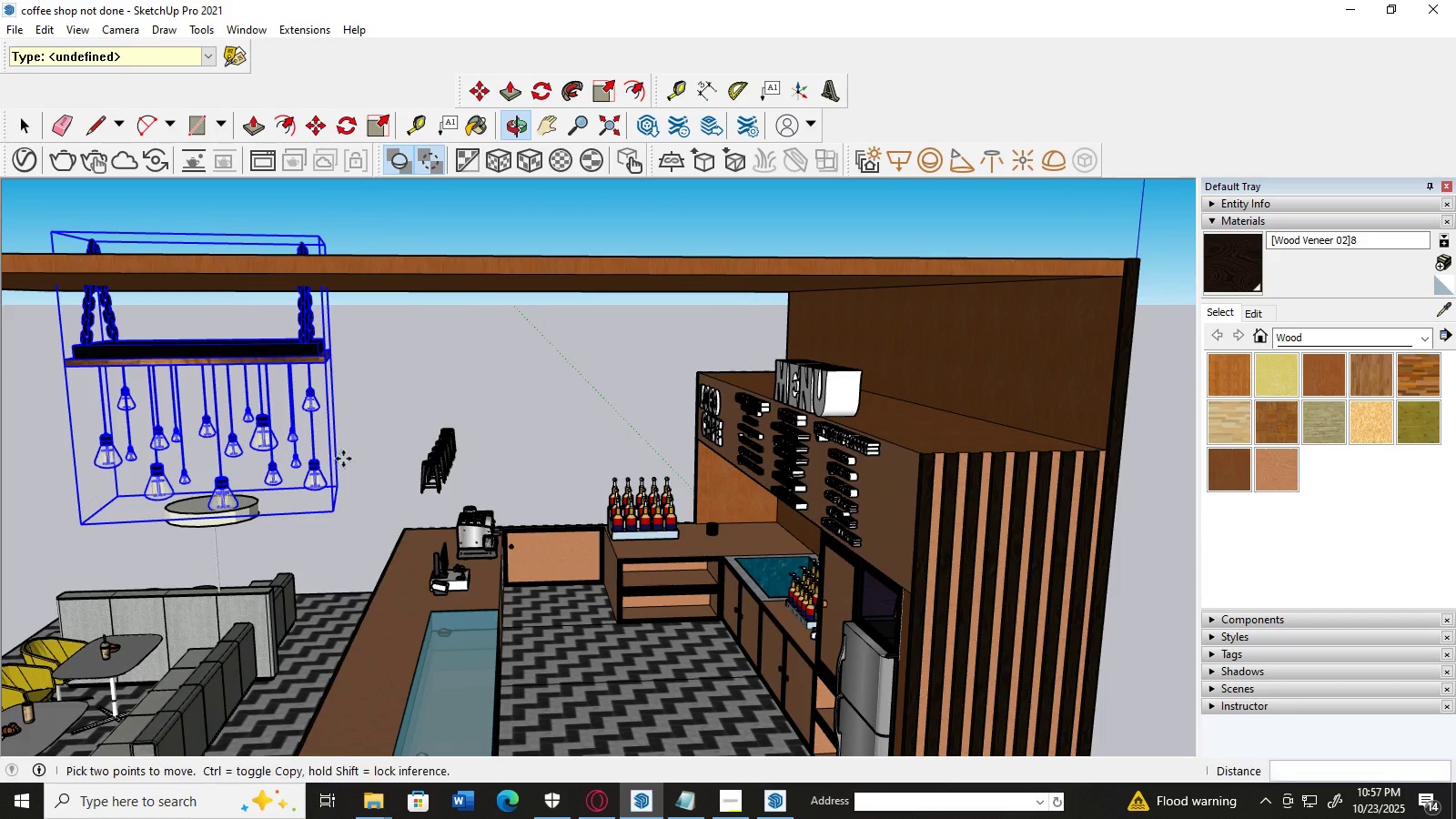 
left_click([370, 126])
 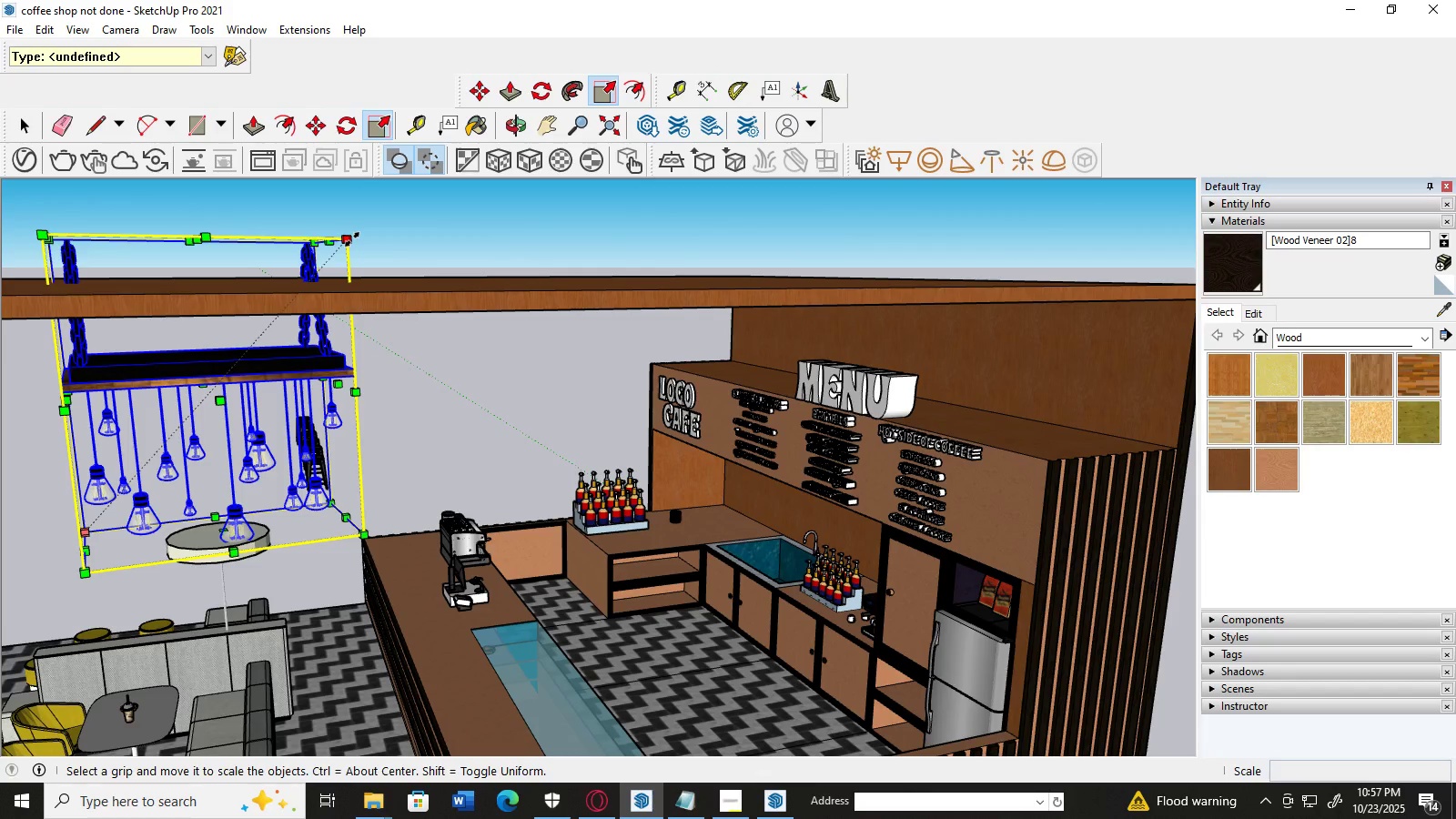 
left_click_drag(start_coordinate=[352, 239], to_coordinate=[218, 369])
 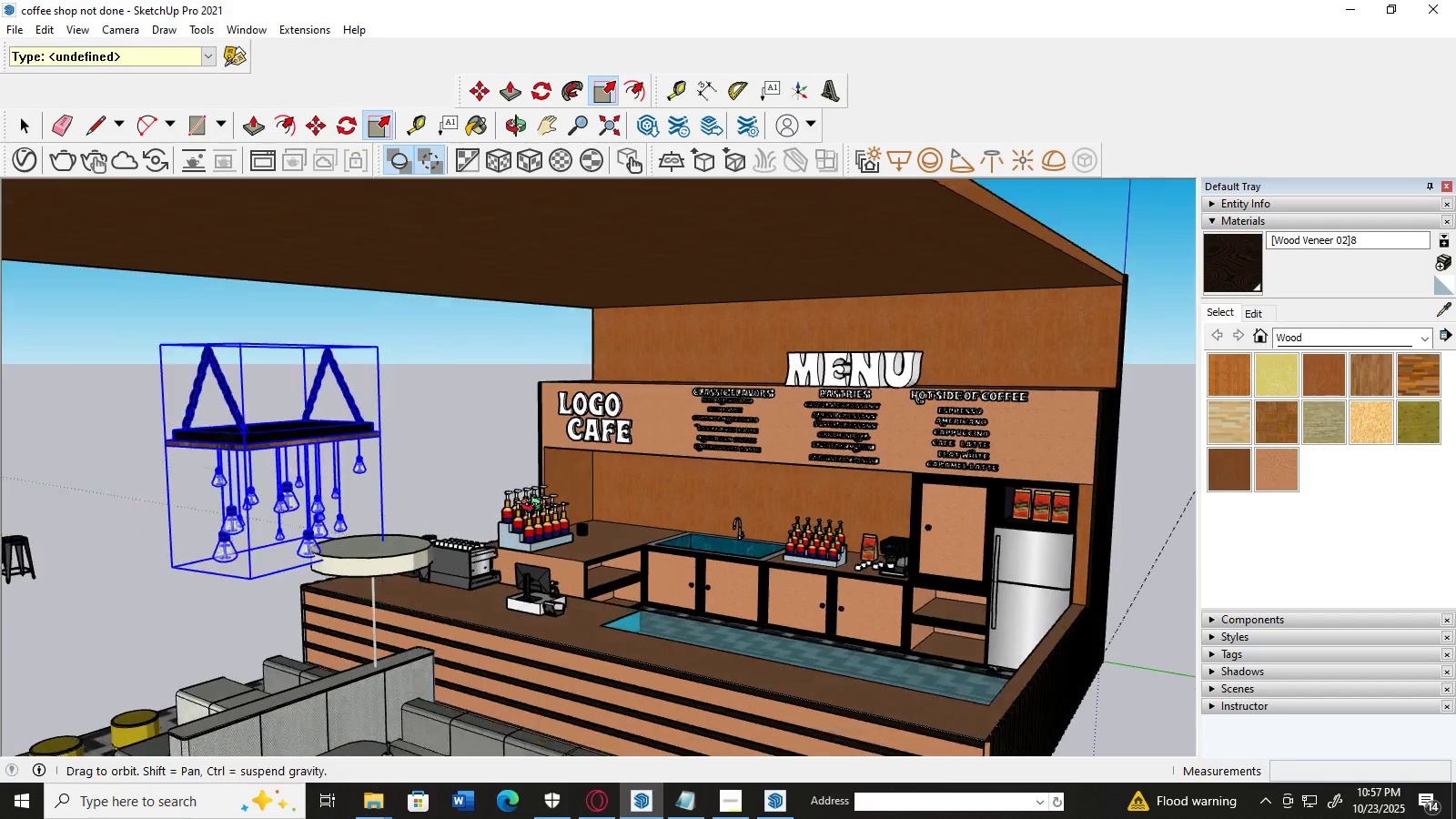 
scroll: coordinate [550, 505], scroll_direction: down, amount: 1.0
 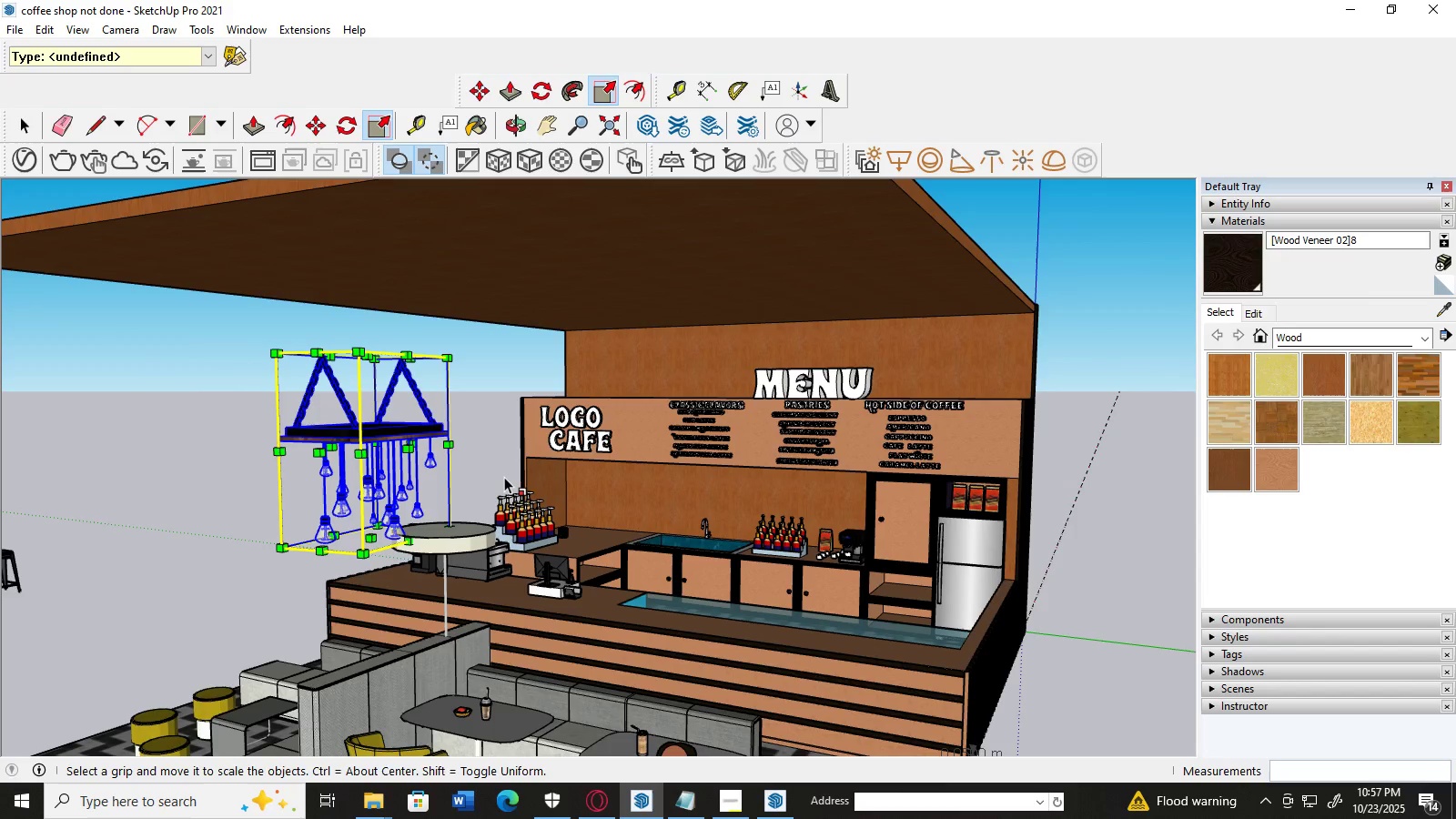 
key(M)
 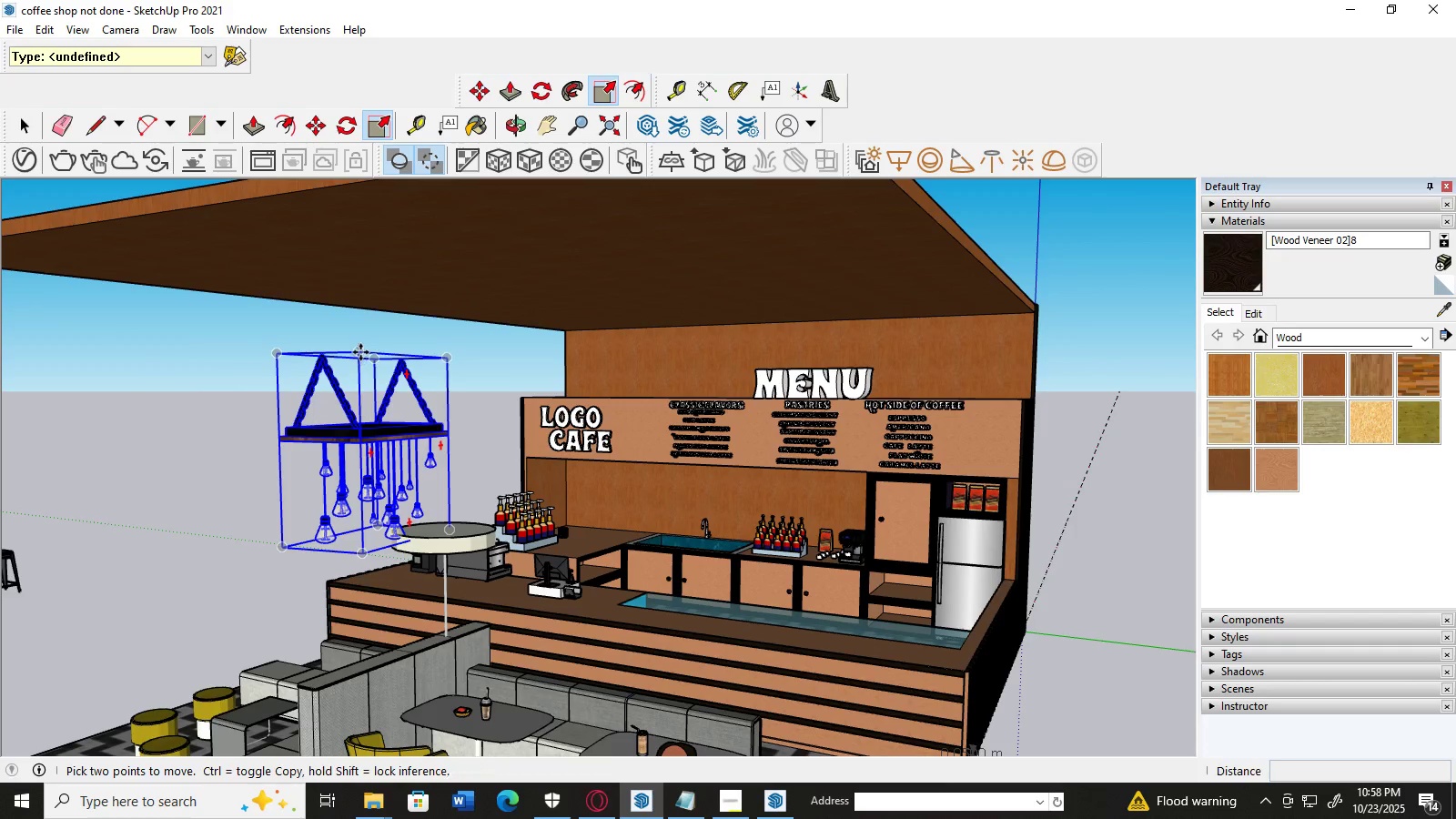 
left_click_drag(start_coordinate=[360, 351], to_coordinate=[348, 238])
 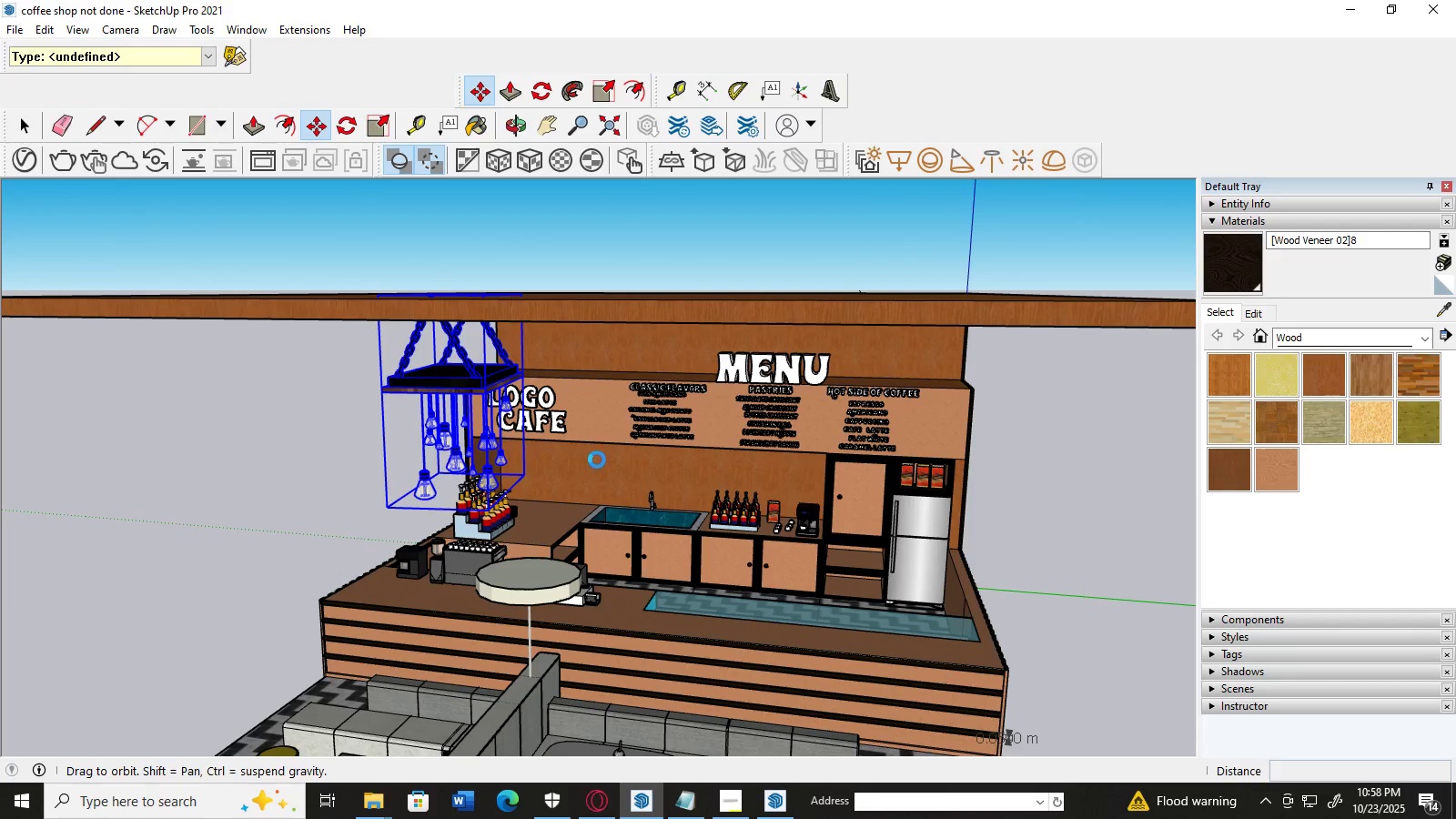 
scroll: coordinate [633, 473], scroll_direction: down, amount: 3.0
 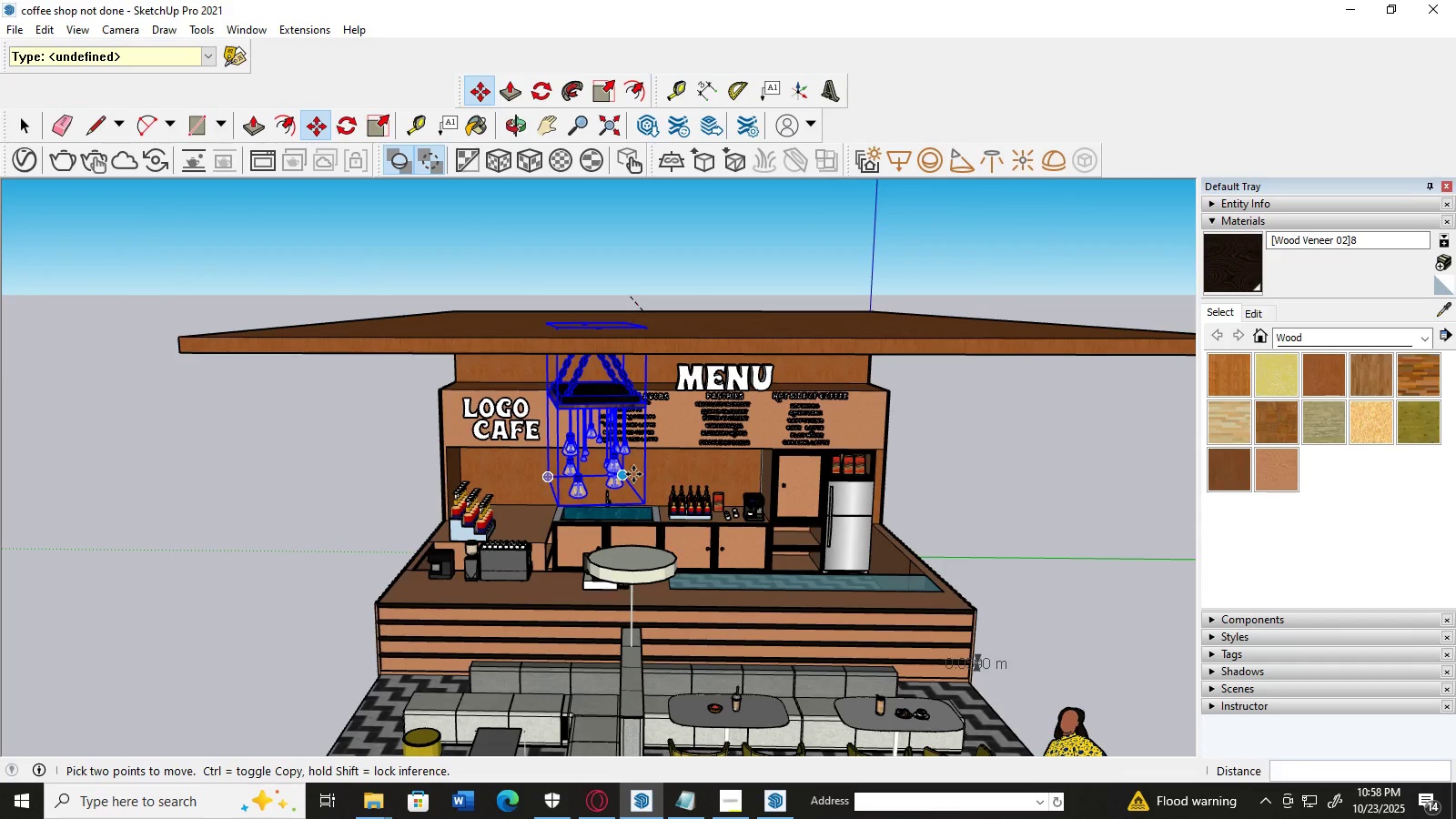 
wait(8.35)
 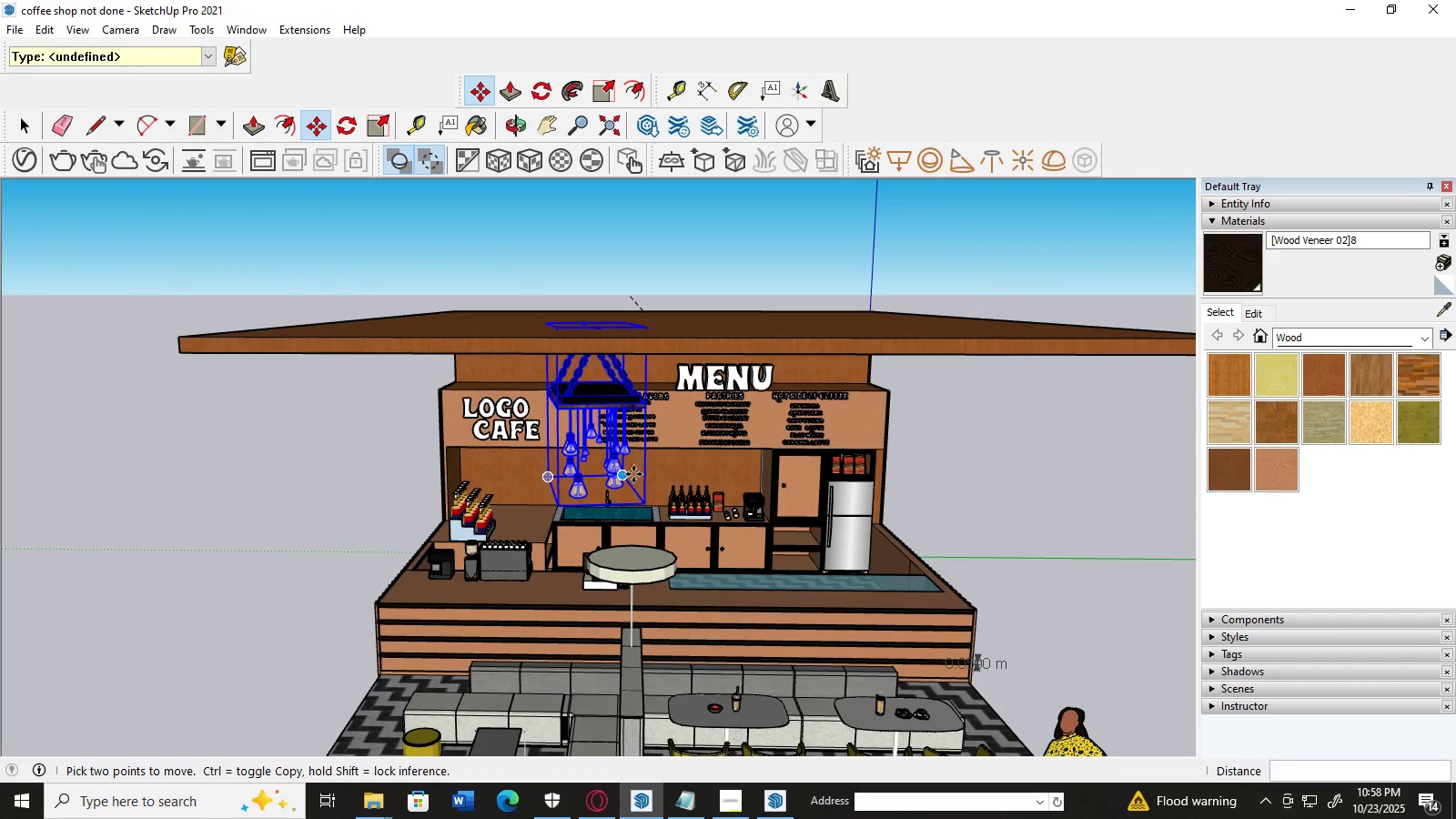 
left_click([351, 126])
 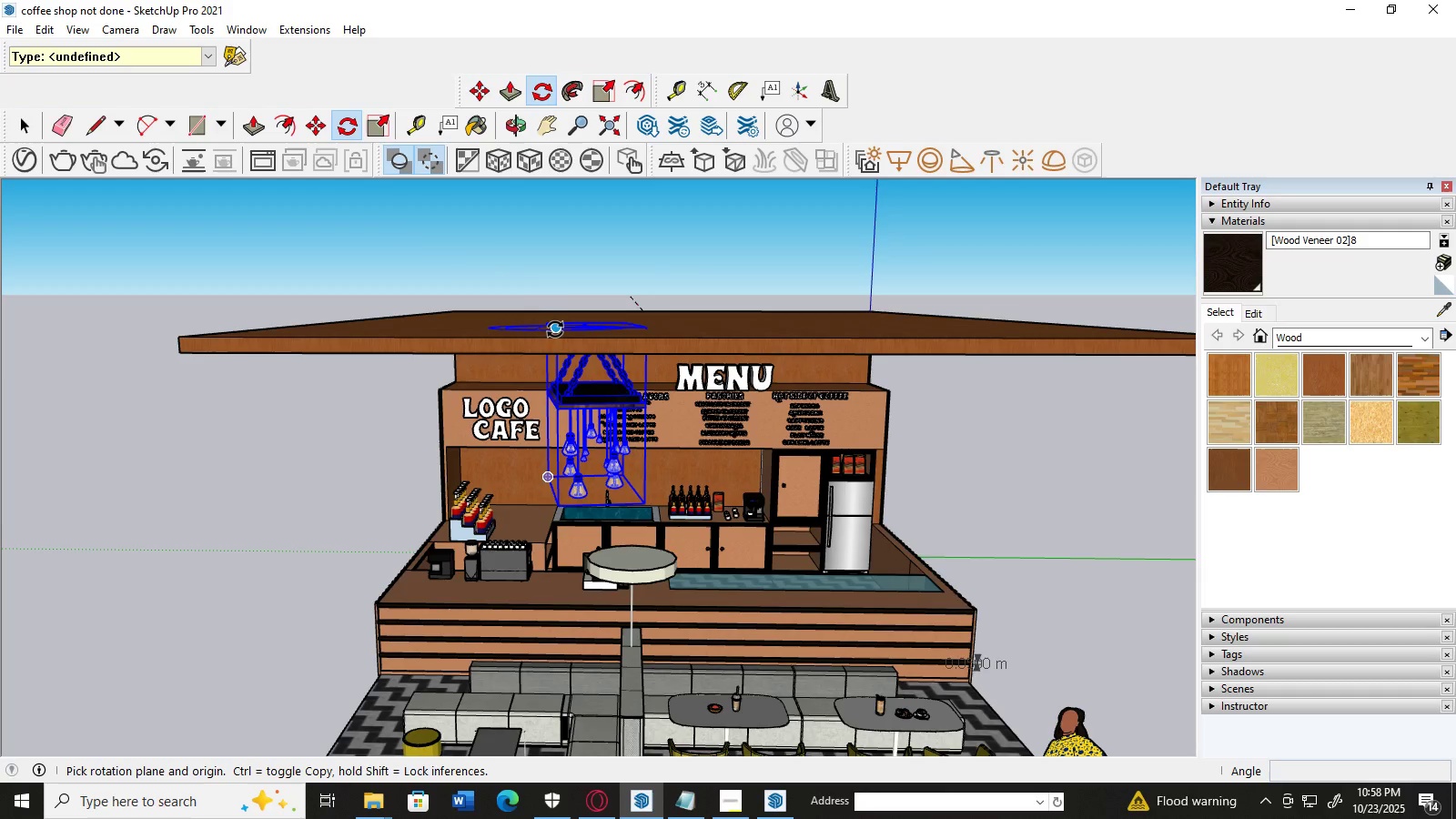 
left_click([558, 318])
 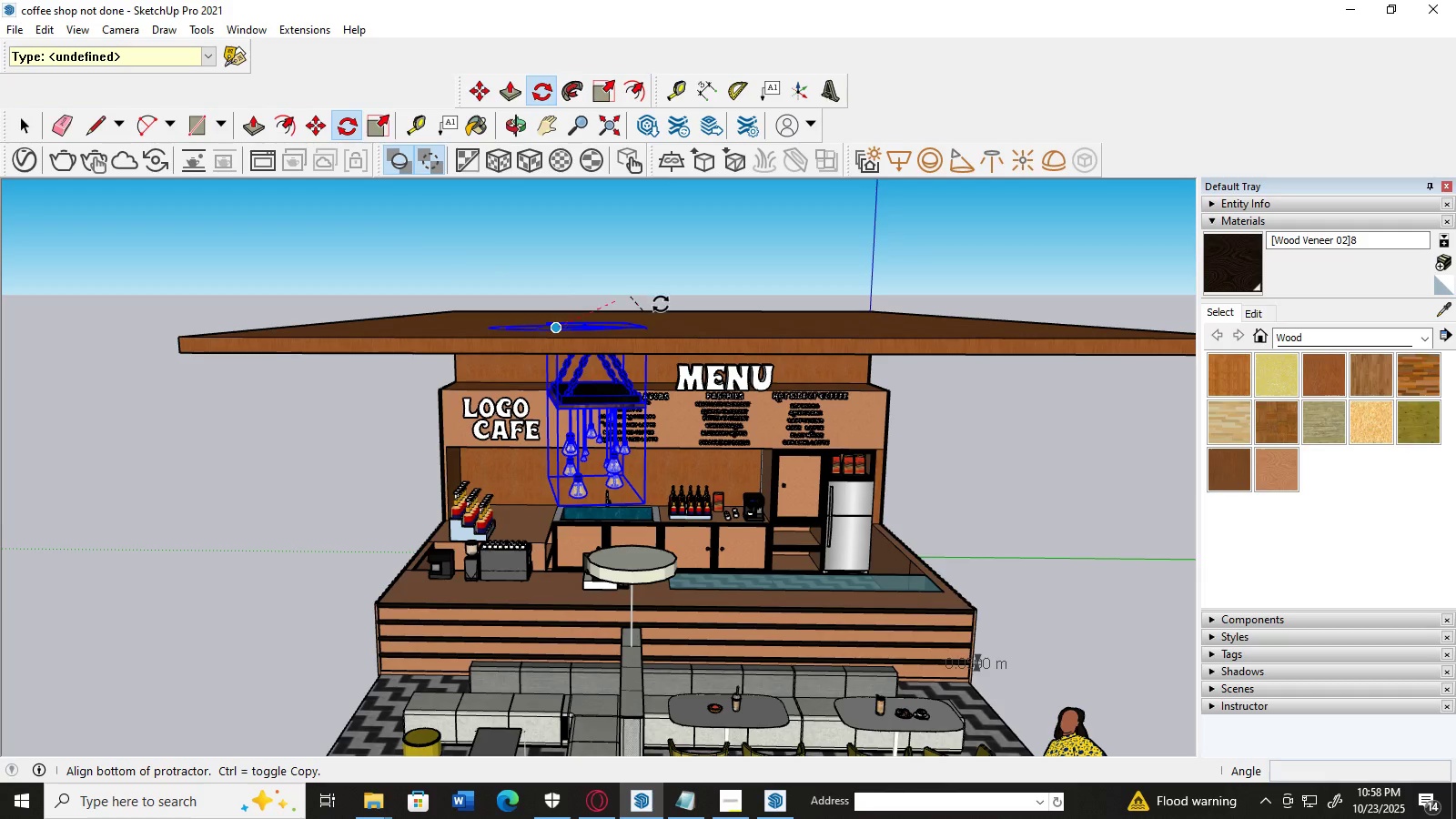 
left_click([662, 306])
 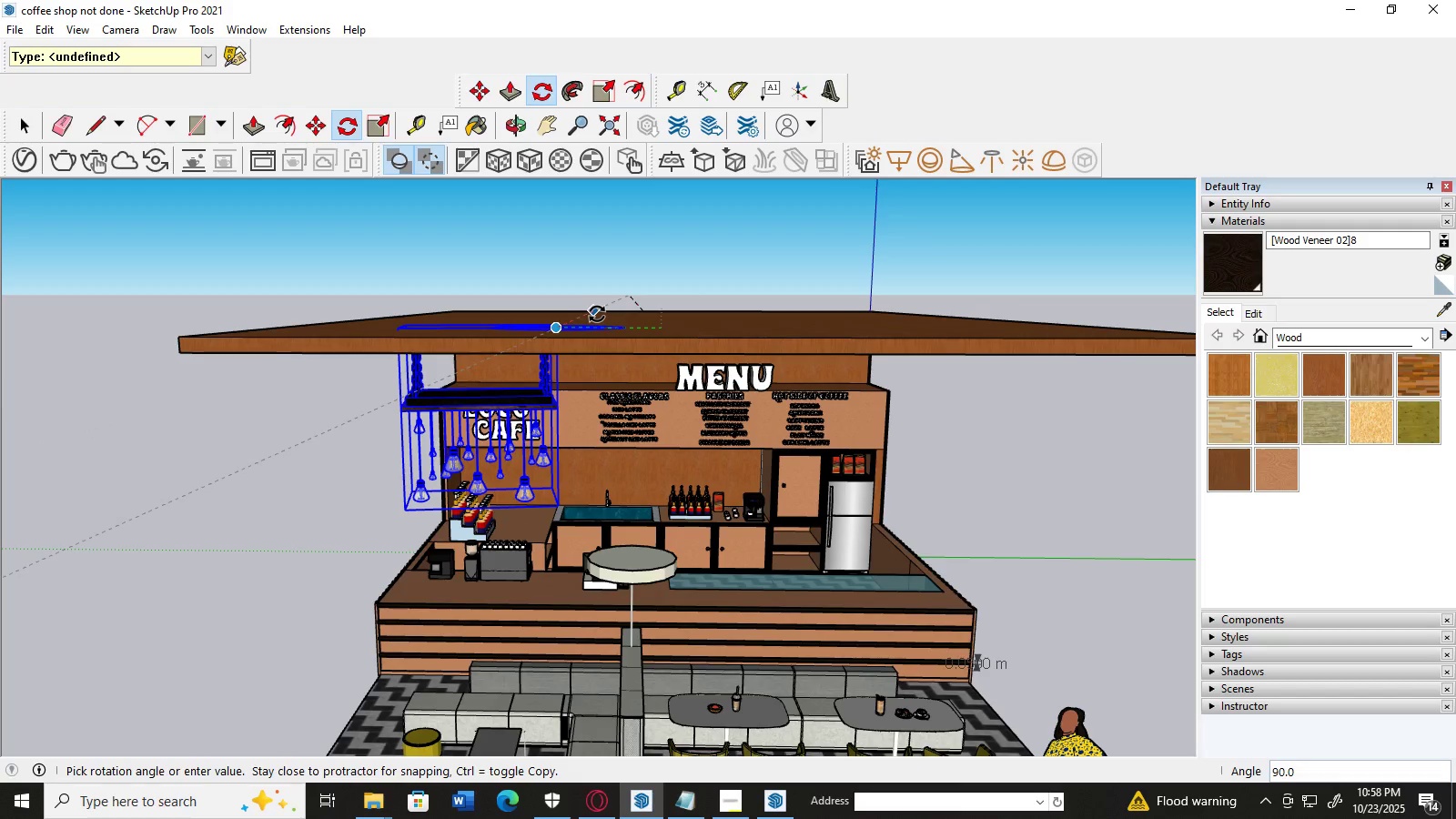 
wait(5.59)
 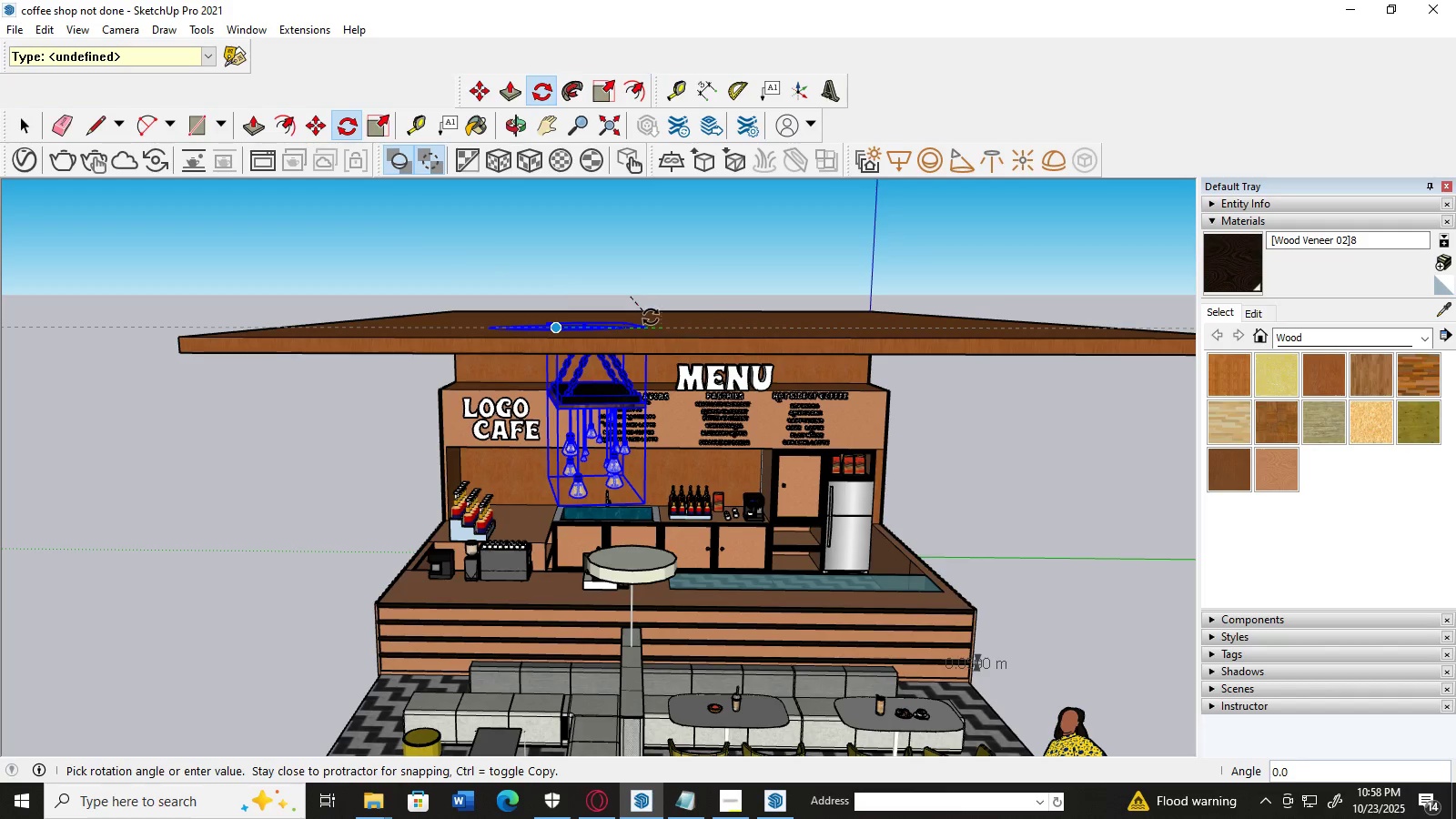 
left_click([597, 314])
 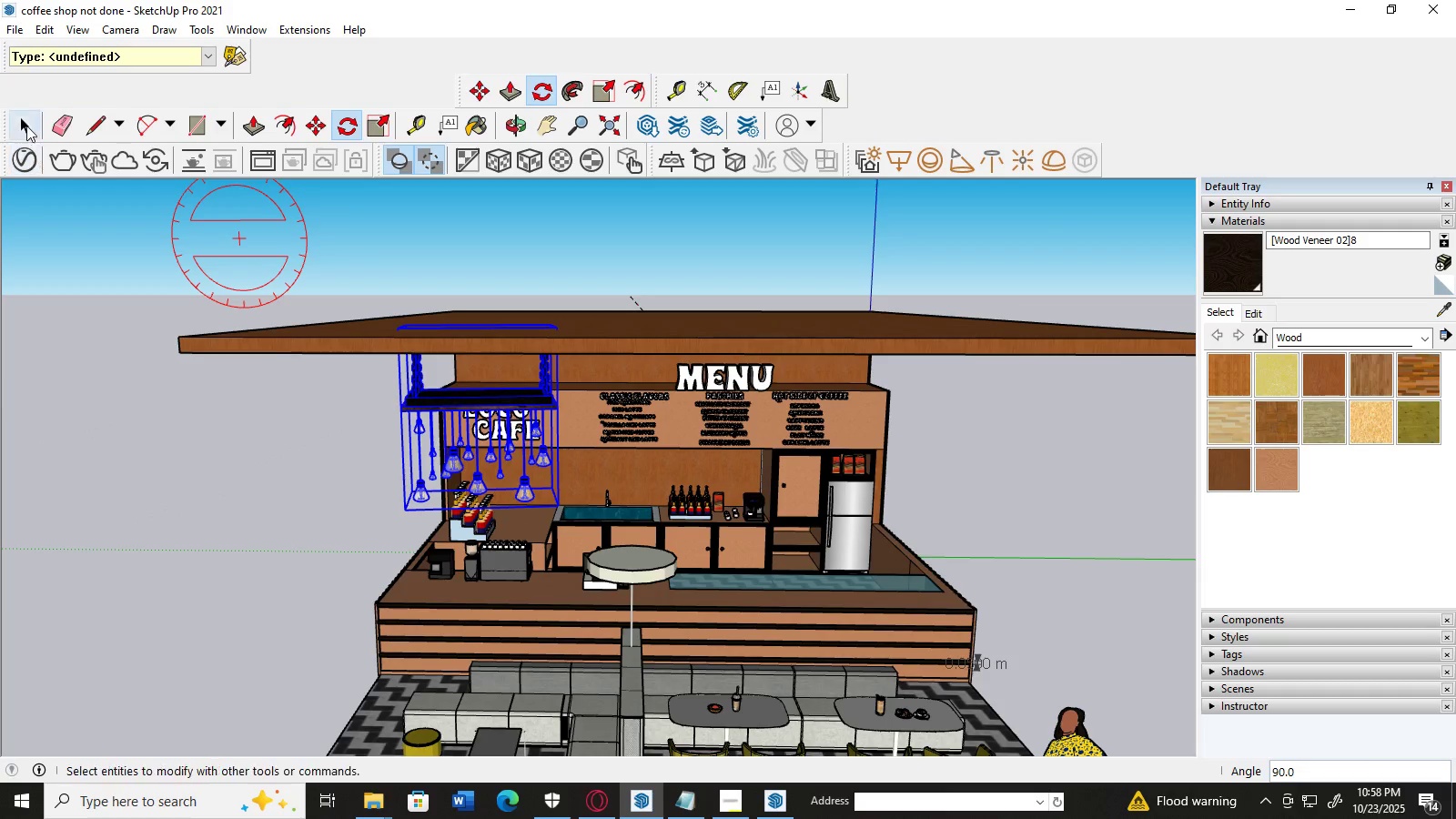 
left_click([23, 116])
 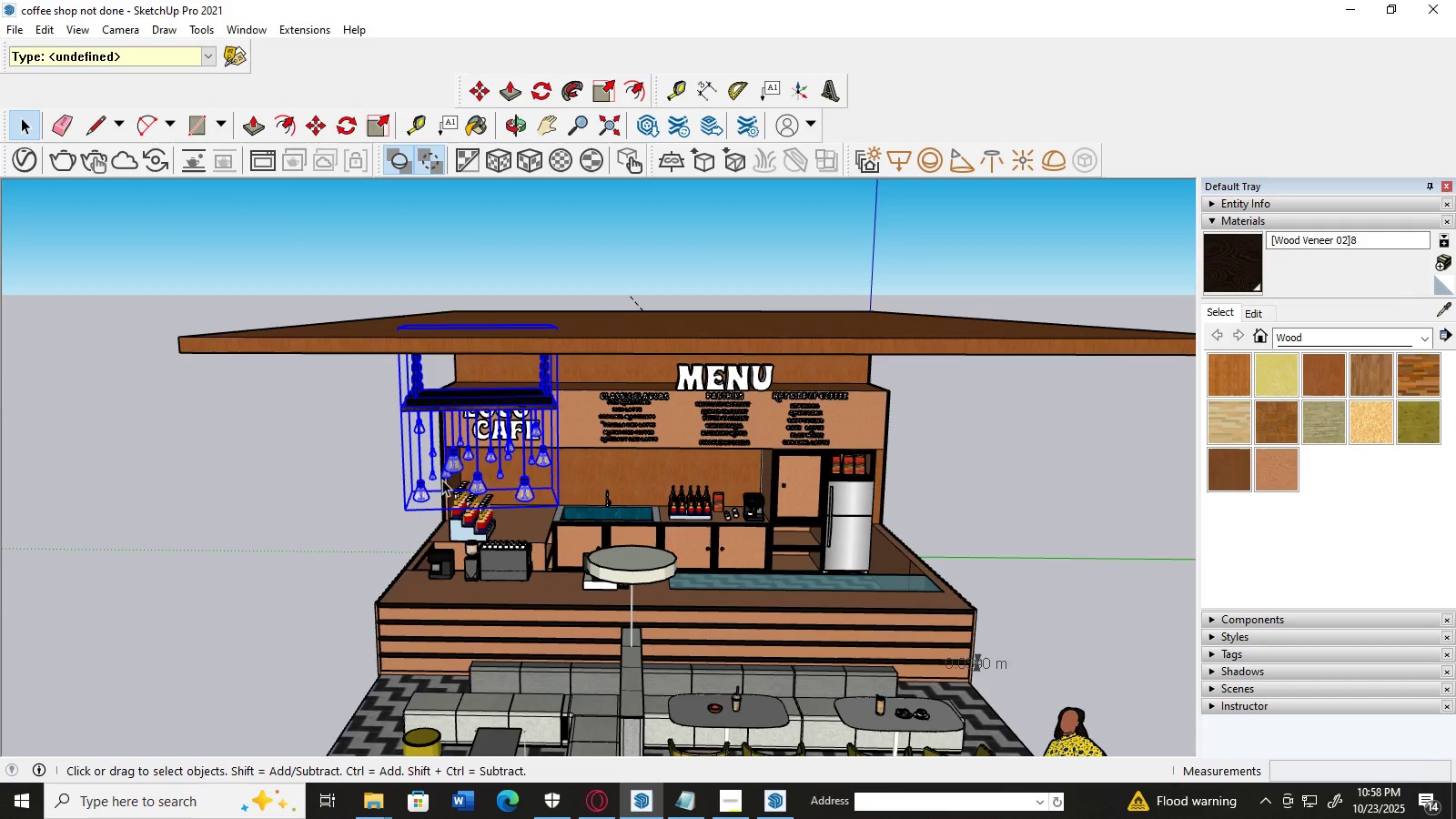 
scroll: coordinate [450, 470], scroll_direction: up, amount: 4.0
 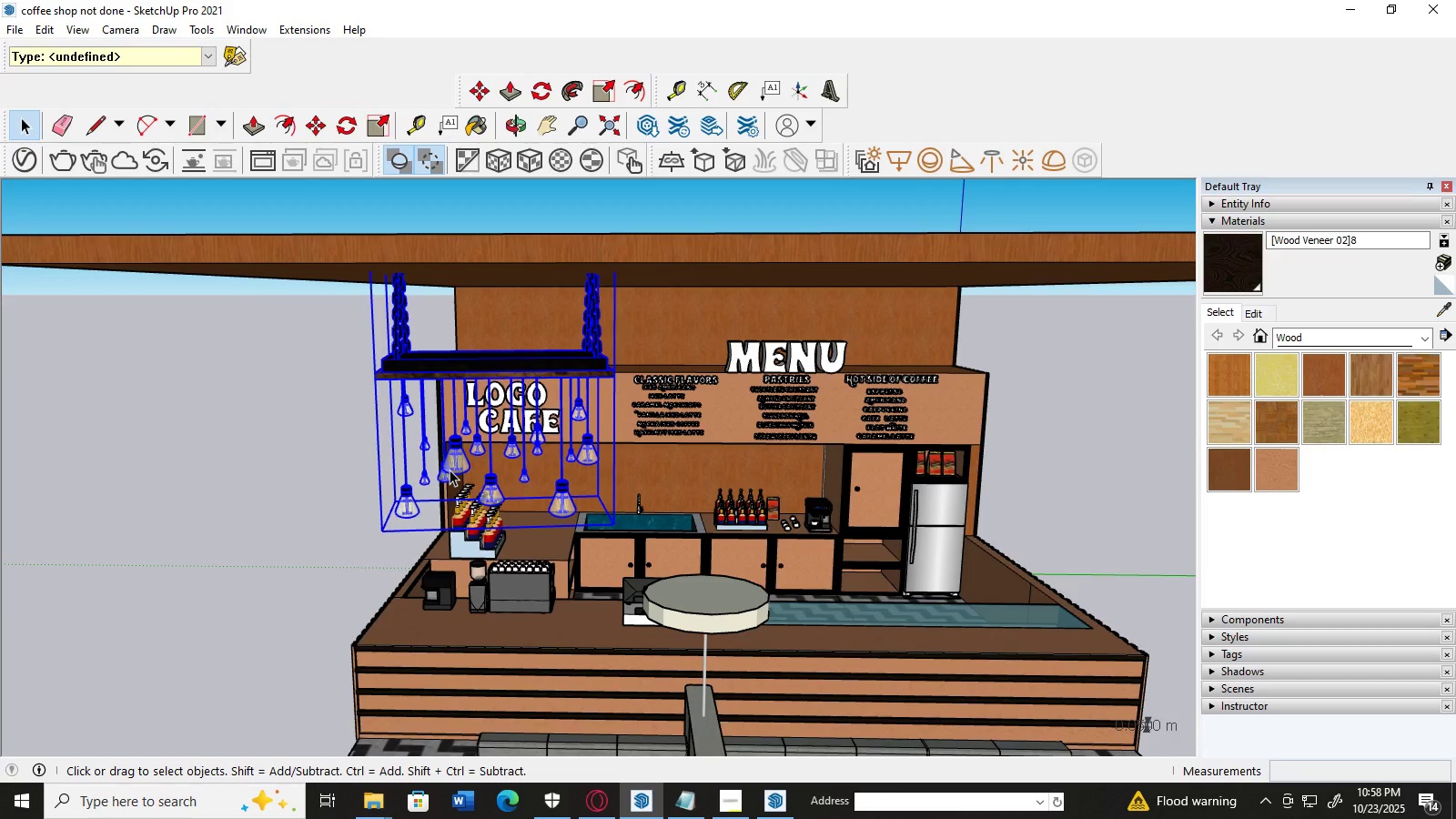 
key(M)
 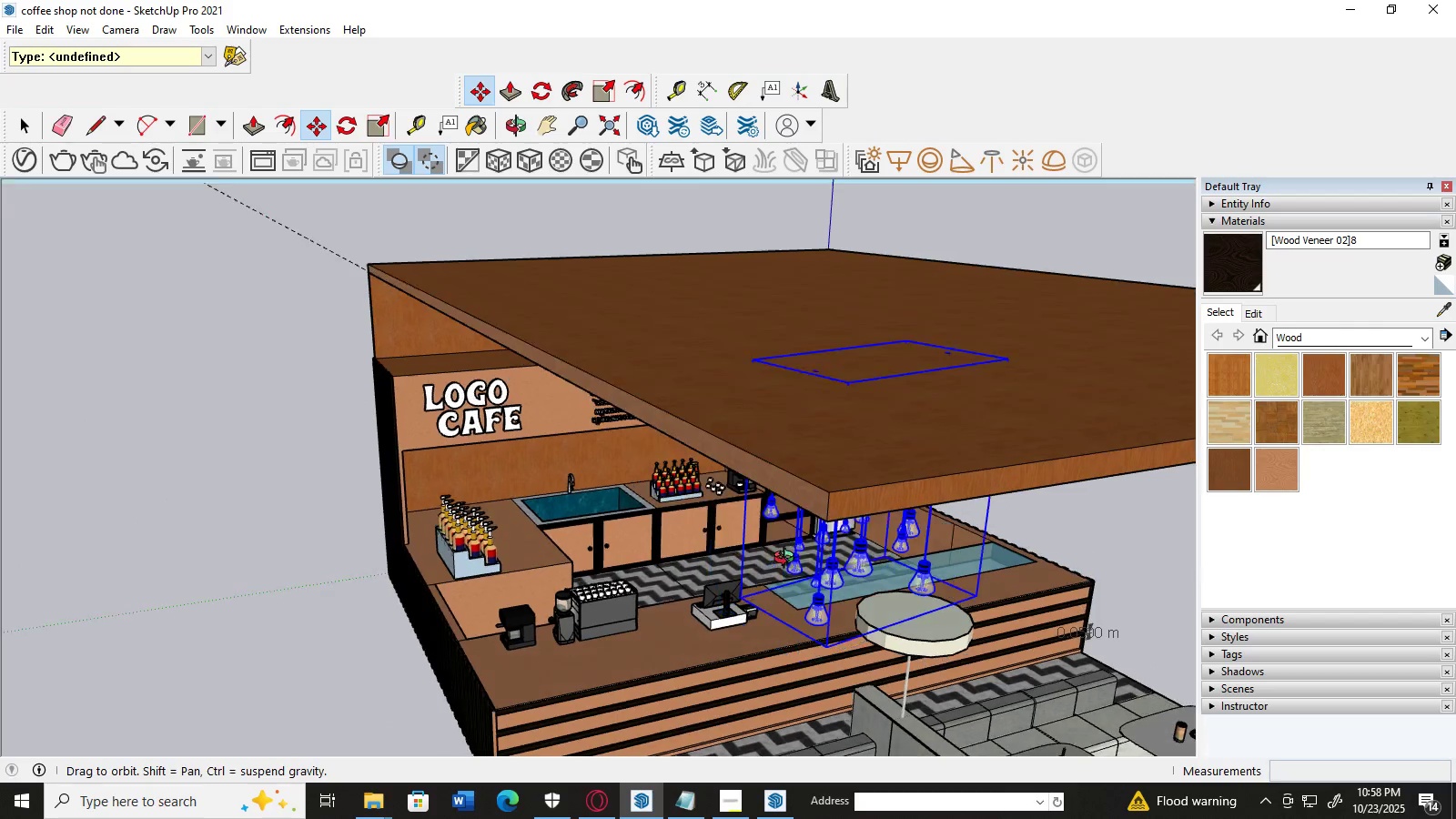 
scroll: coordinate [676, 545], scroll_direction: down, amount: 8.0
 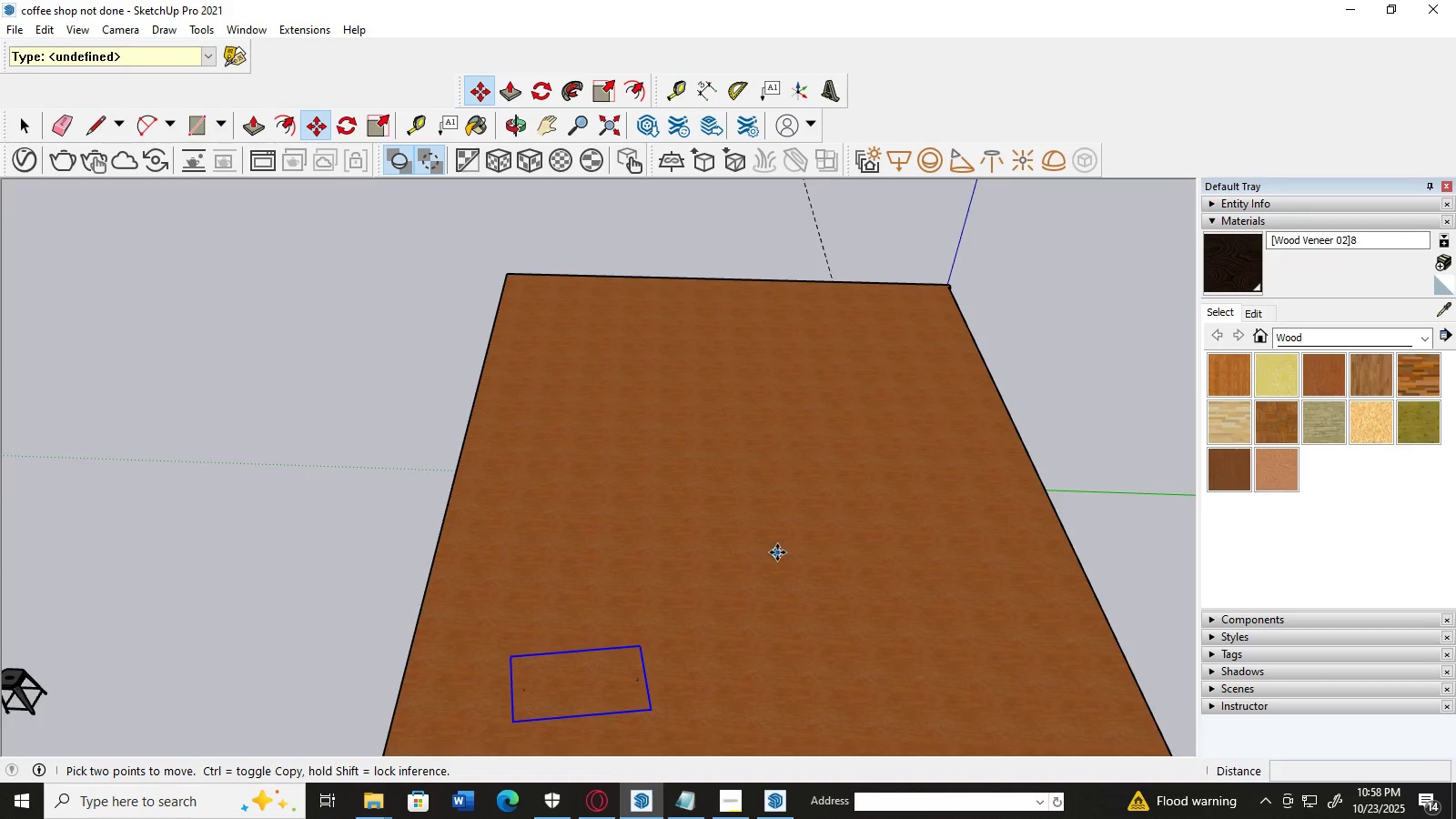 
key(H)
 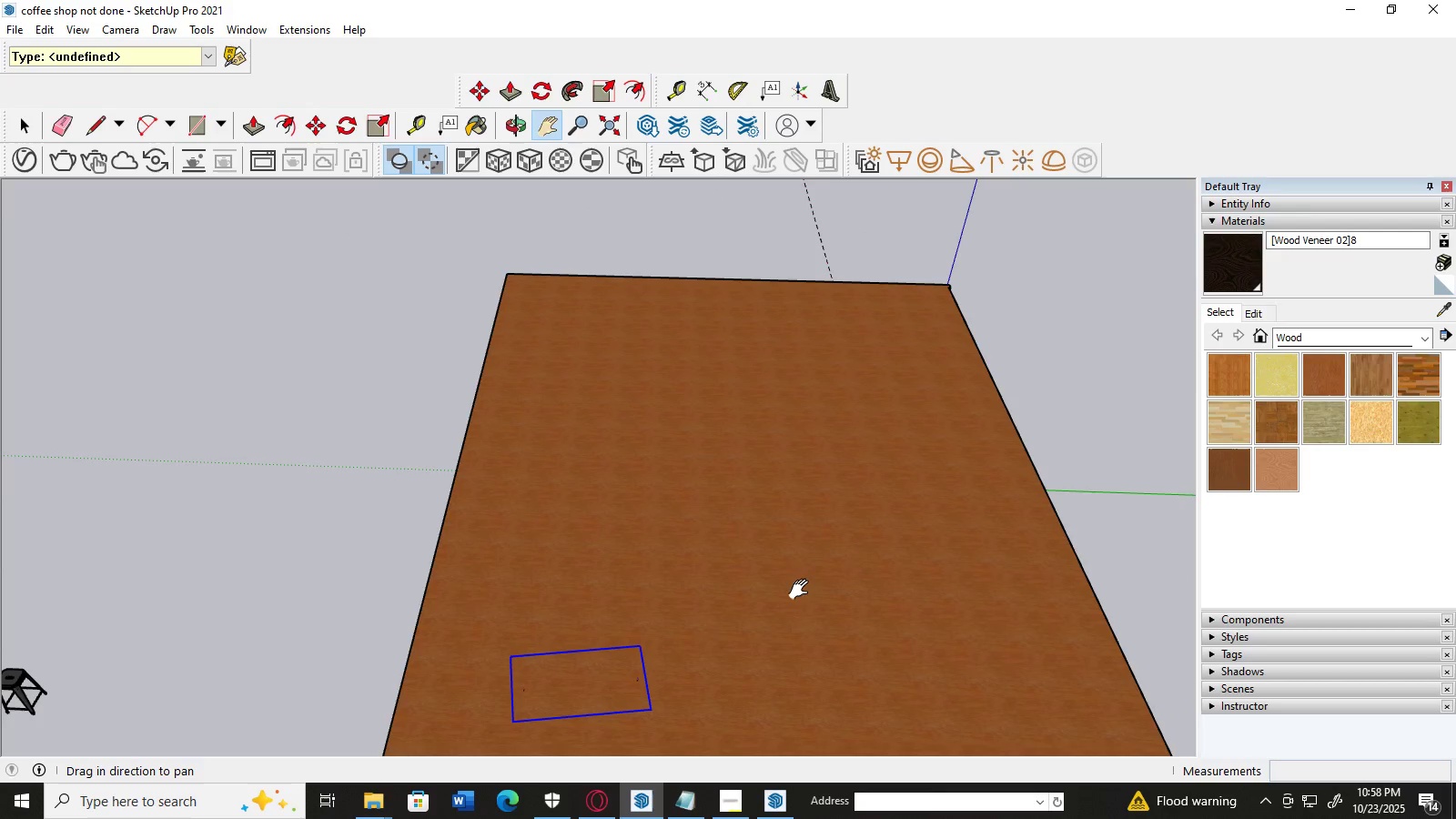 
left_click_drag(start_coordinate=[807, 597], to_coordinate=[707, 478])
 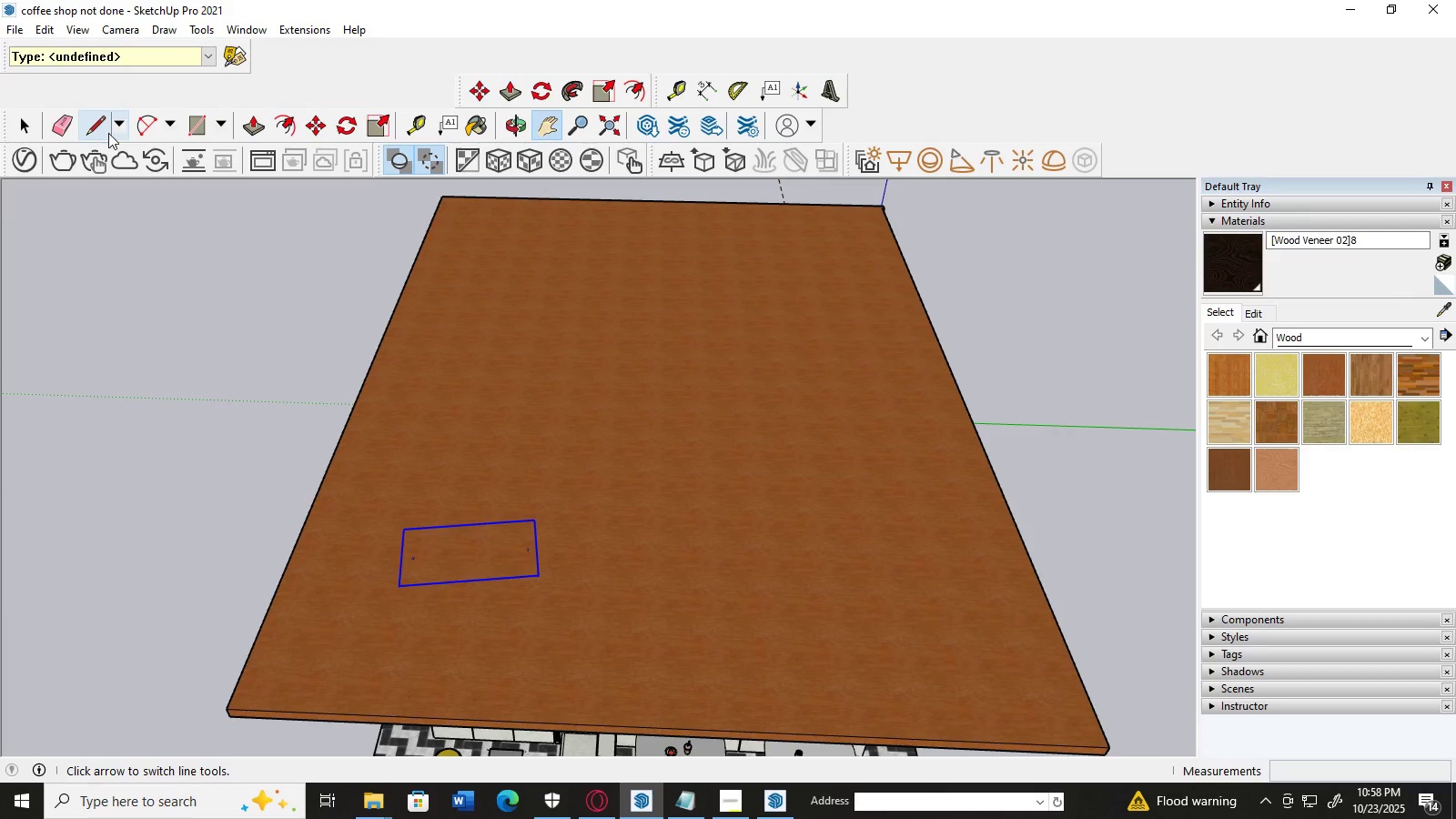 
left_click([98, 133])
 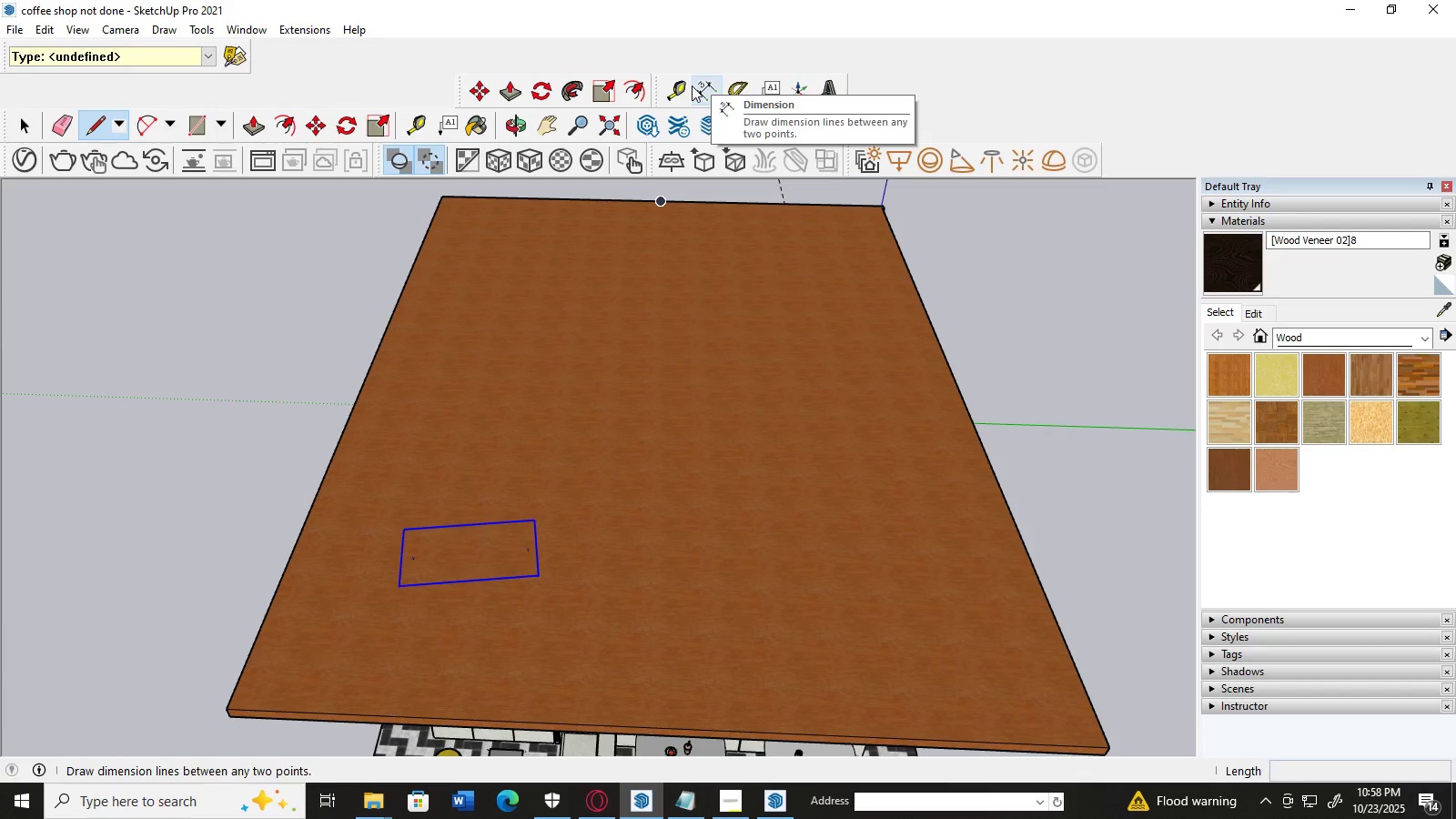 
left_click([674, 90])
 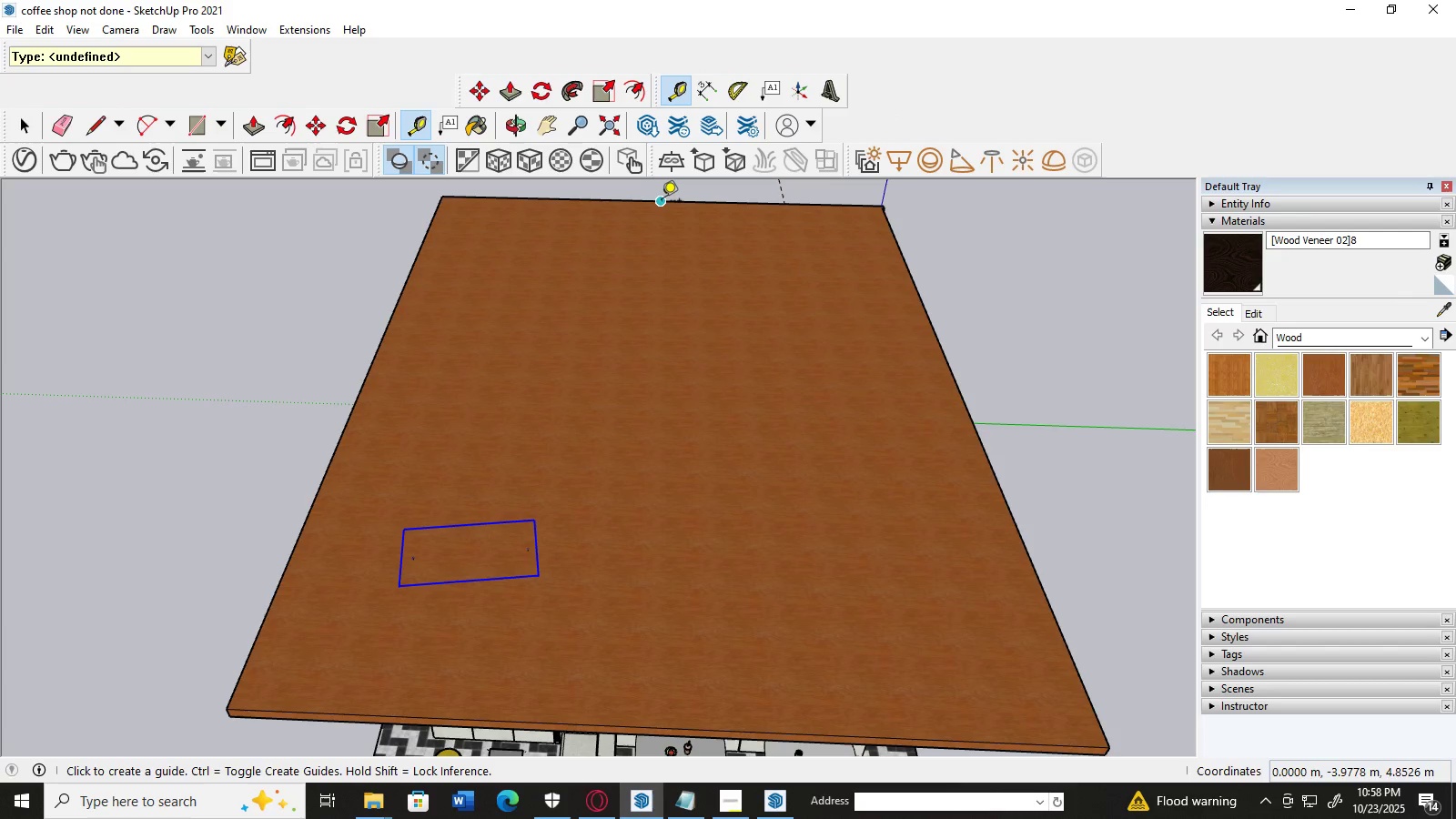 
left_click([662, 202])
 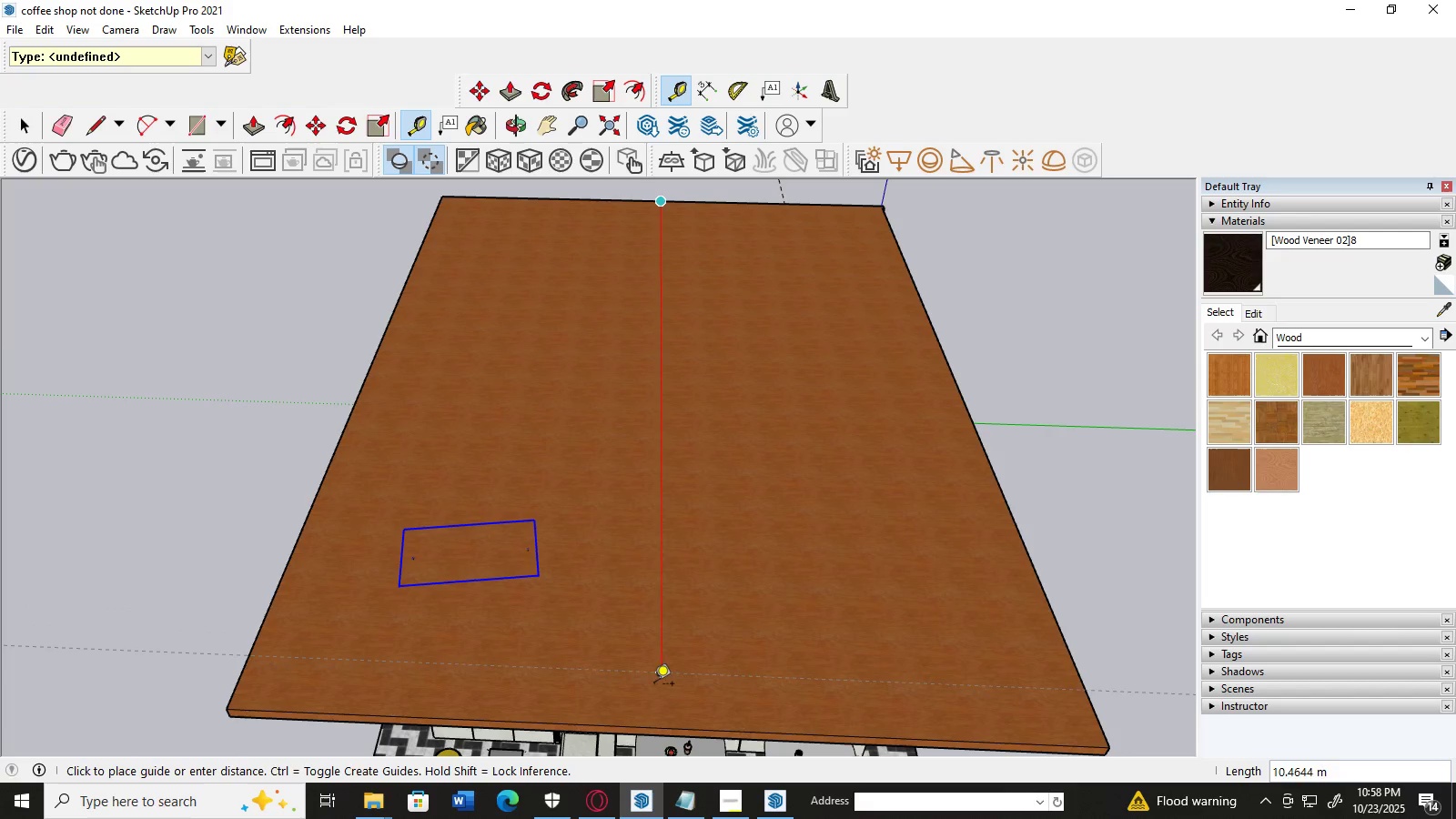 
wait(6.67)
 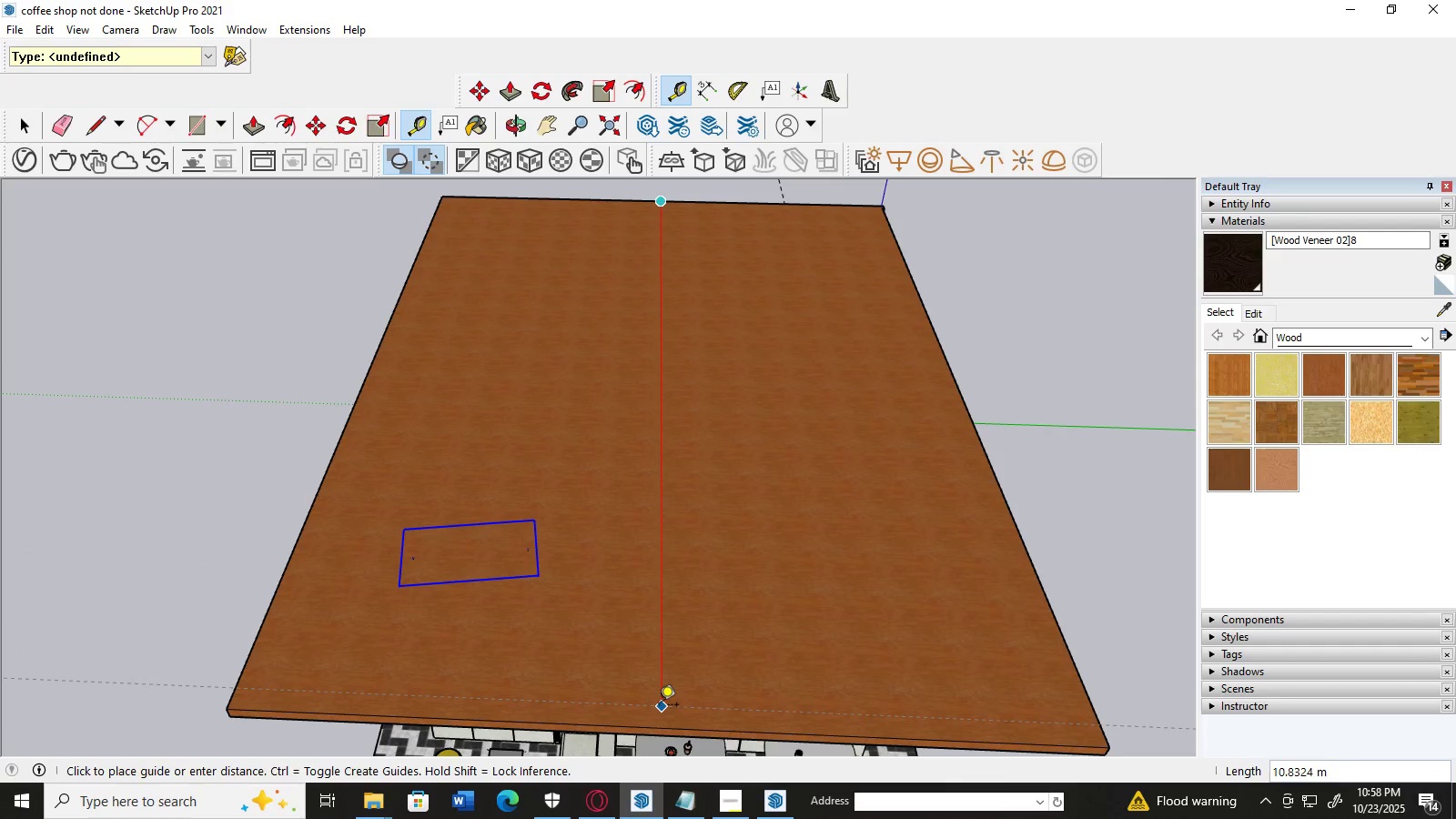 
left_click([703, 91])
 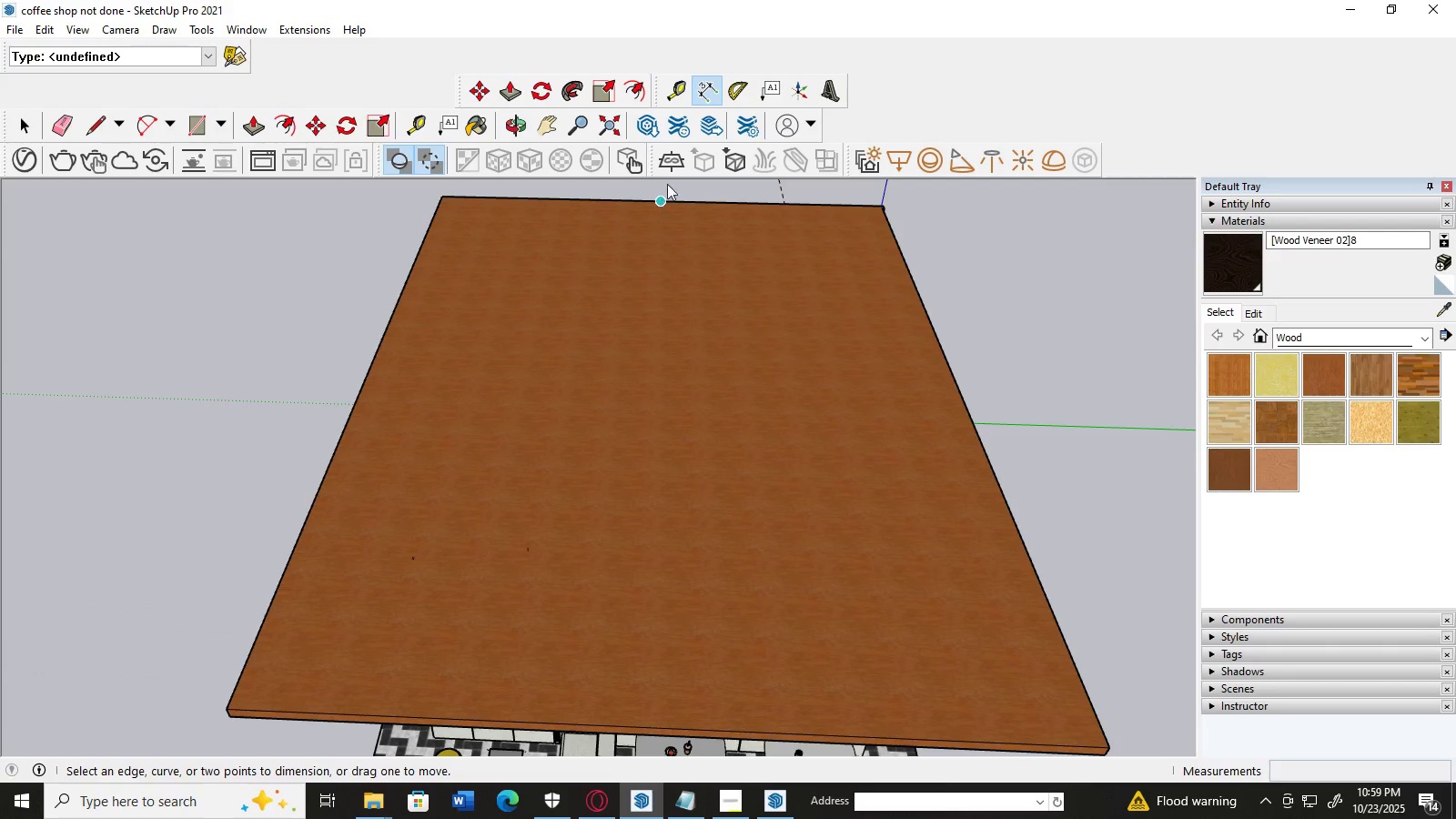 
mouse_move([696, 123])
 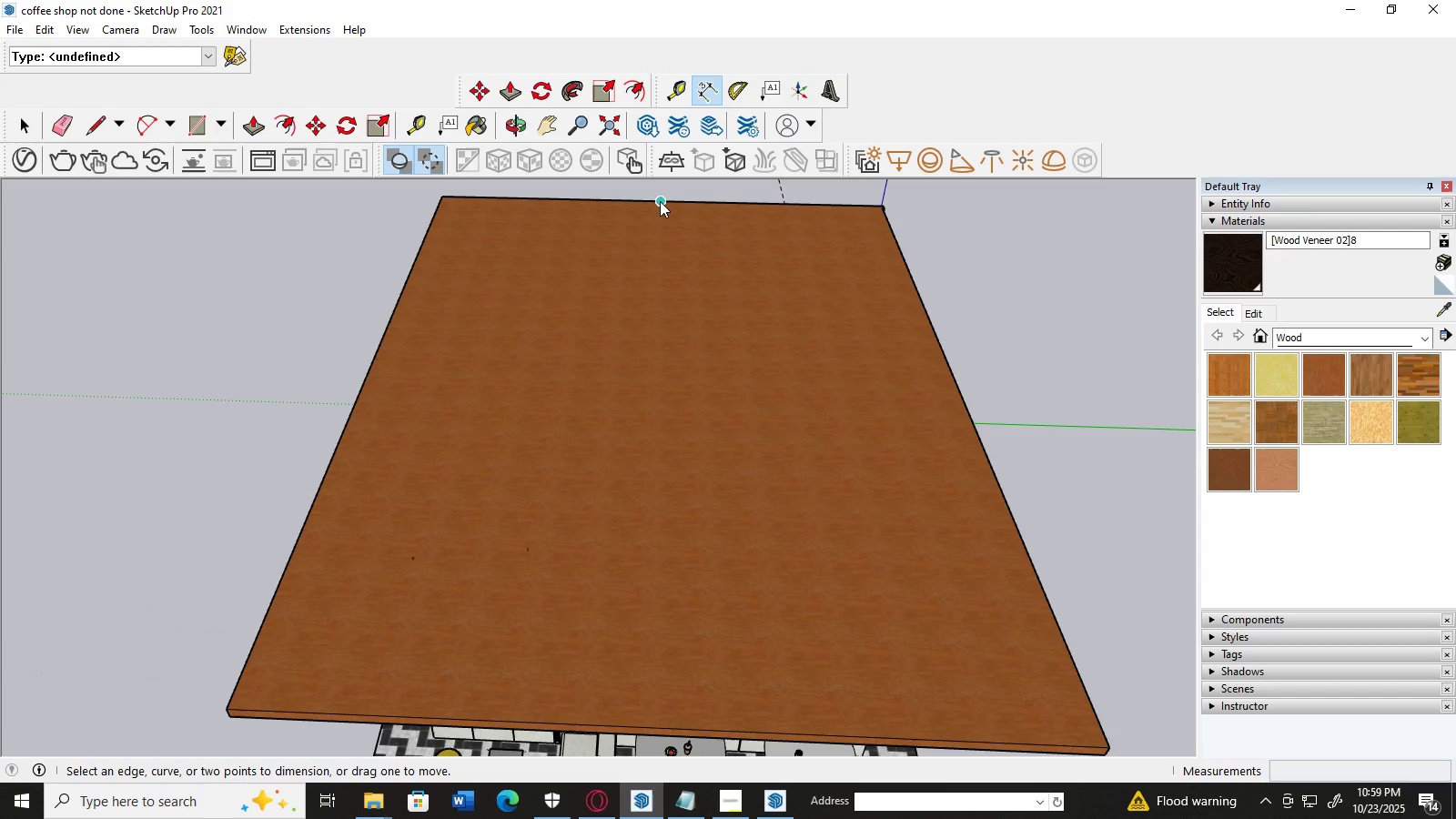 
left_click([660, 201])
 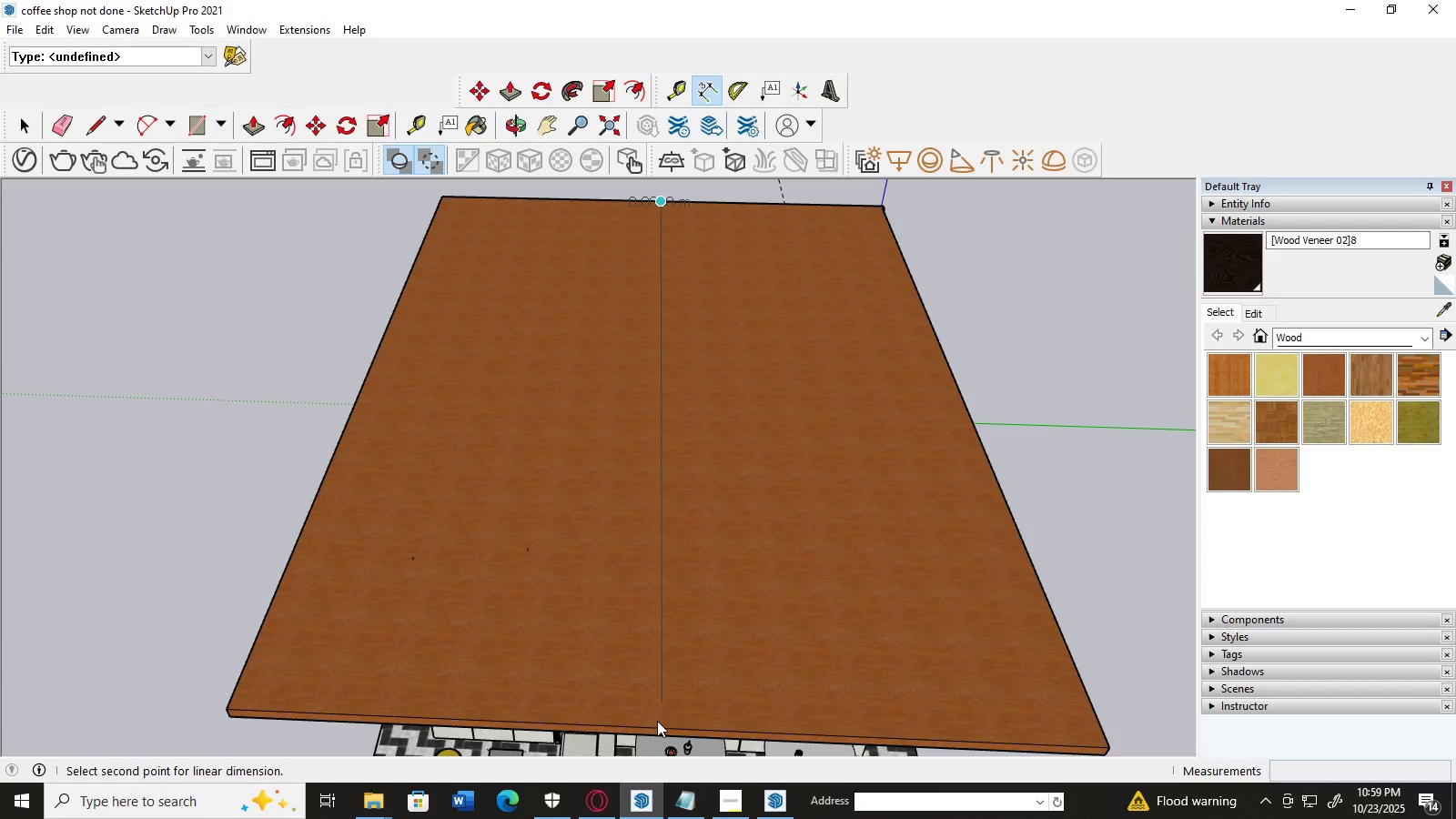 
left_click([659, 726])
 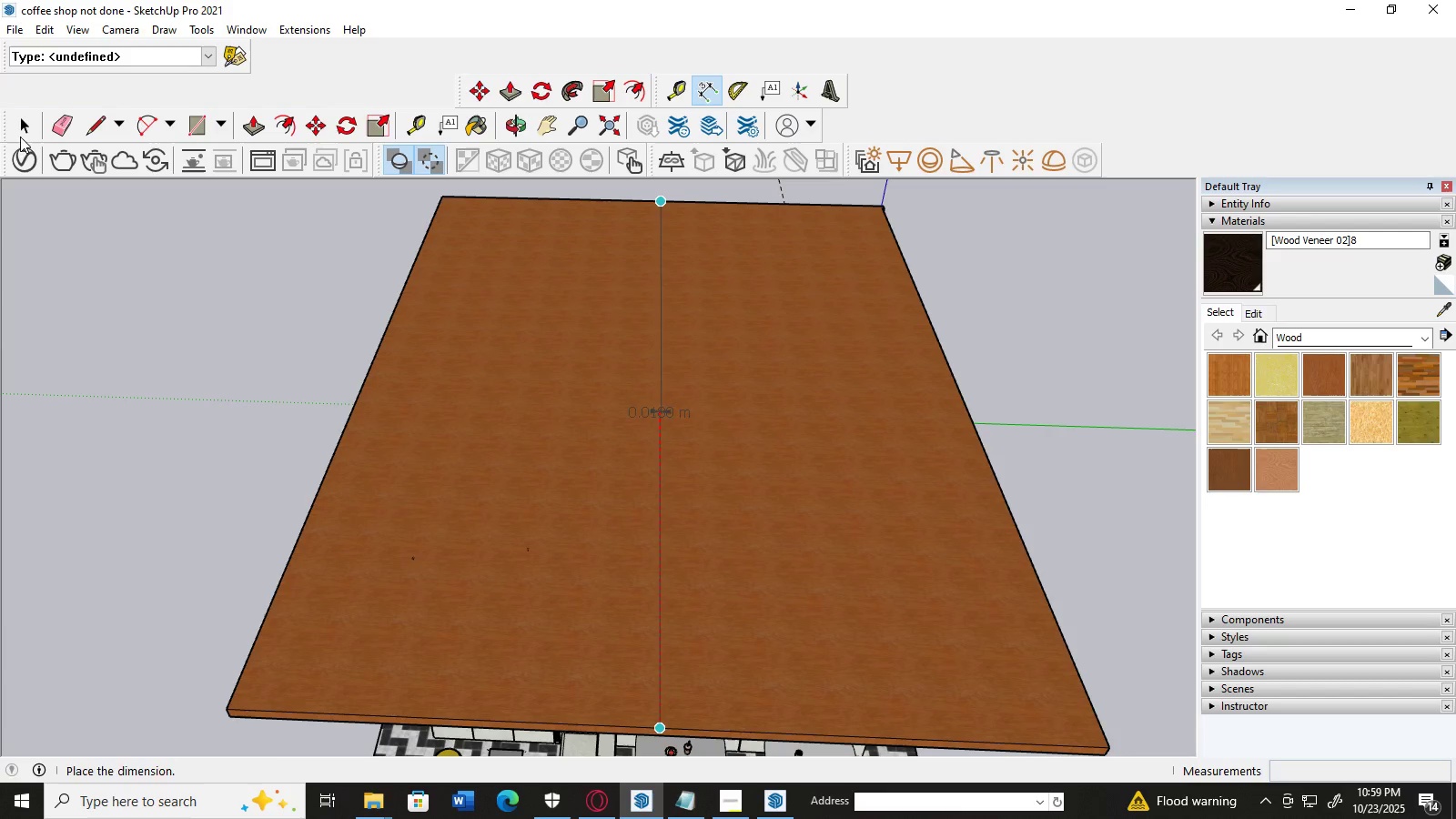 
left_click([23, 124])
 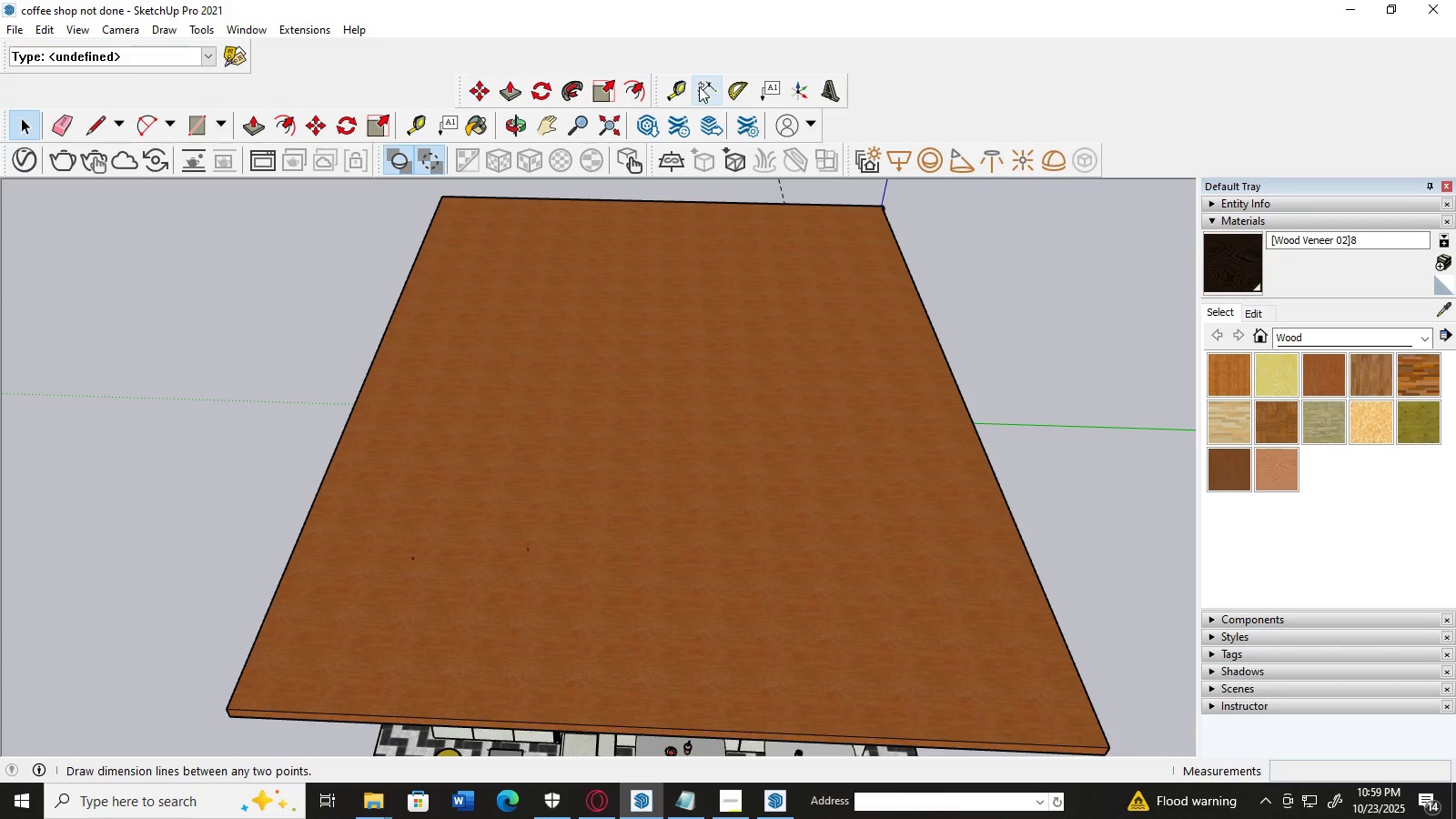 
left_click([699, 86])
 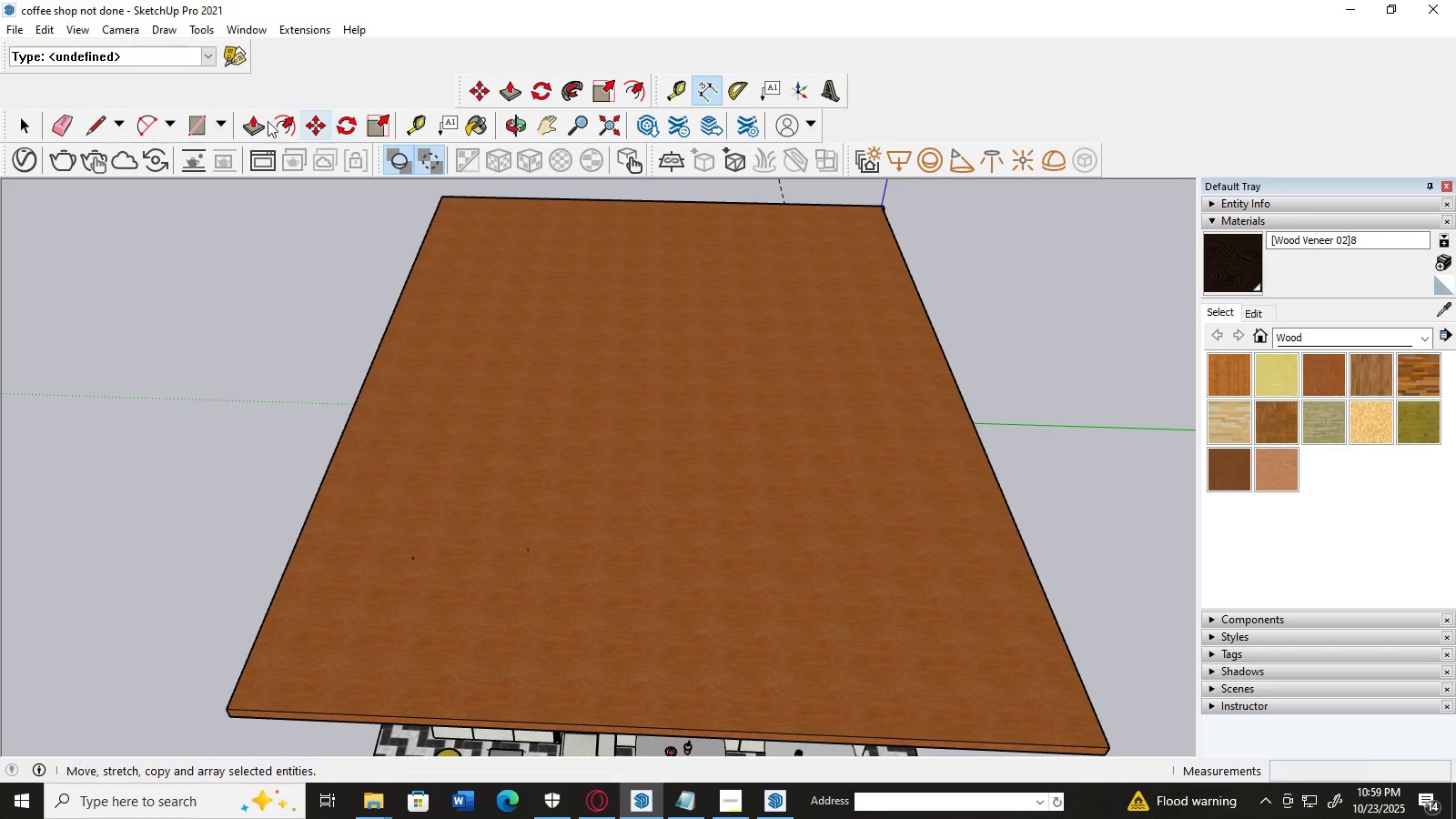 
left_click([102, 119])
 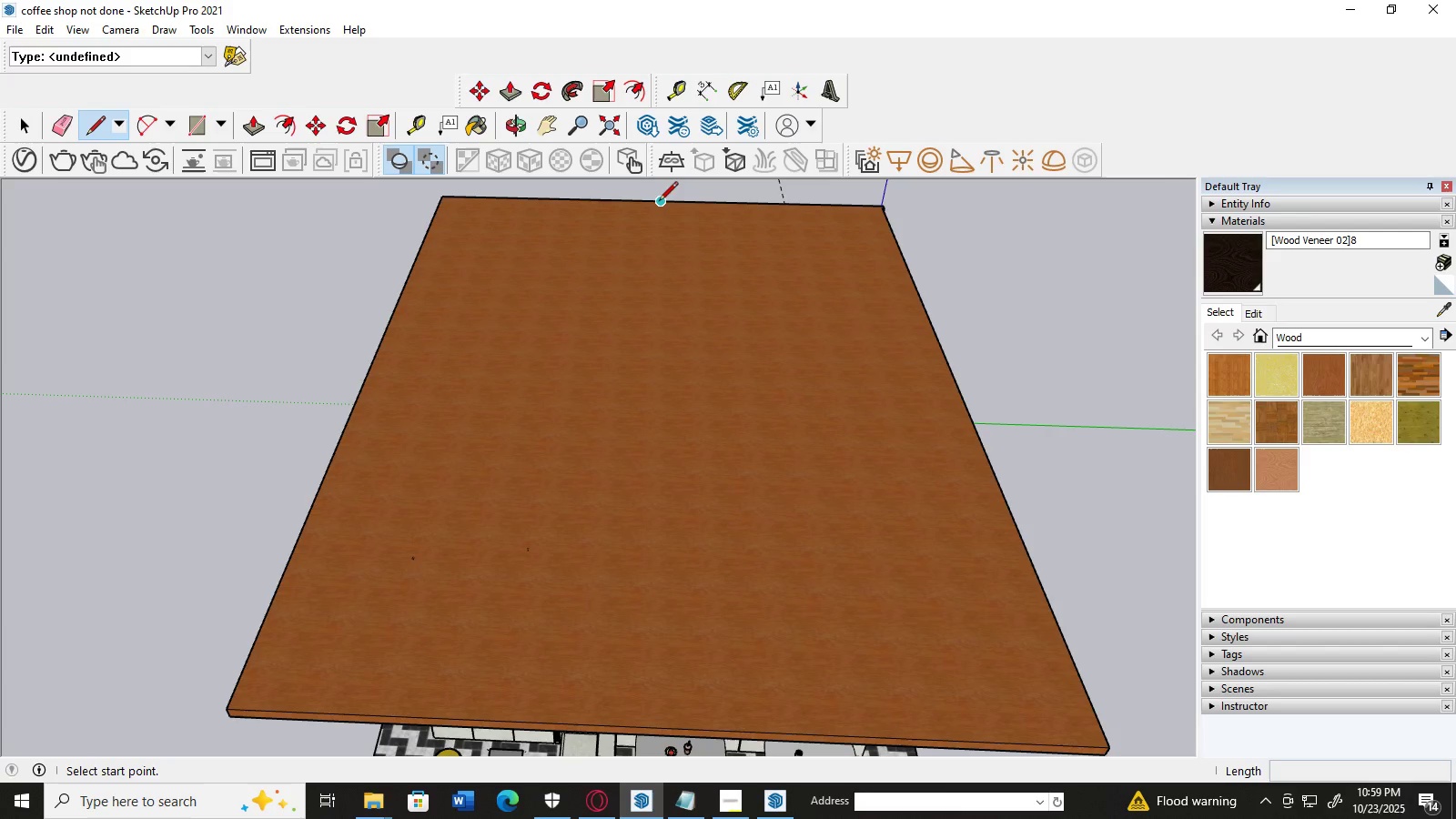 
left_click([660, 201])
 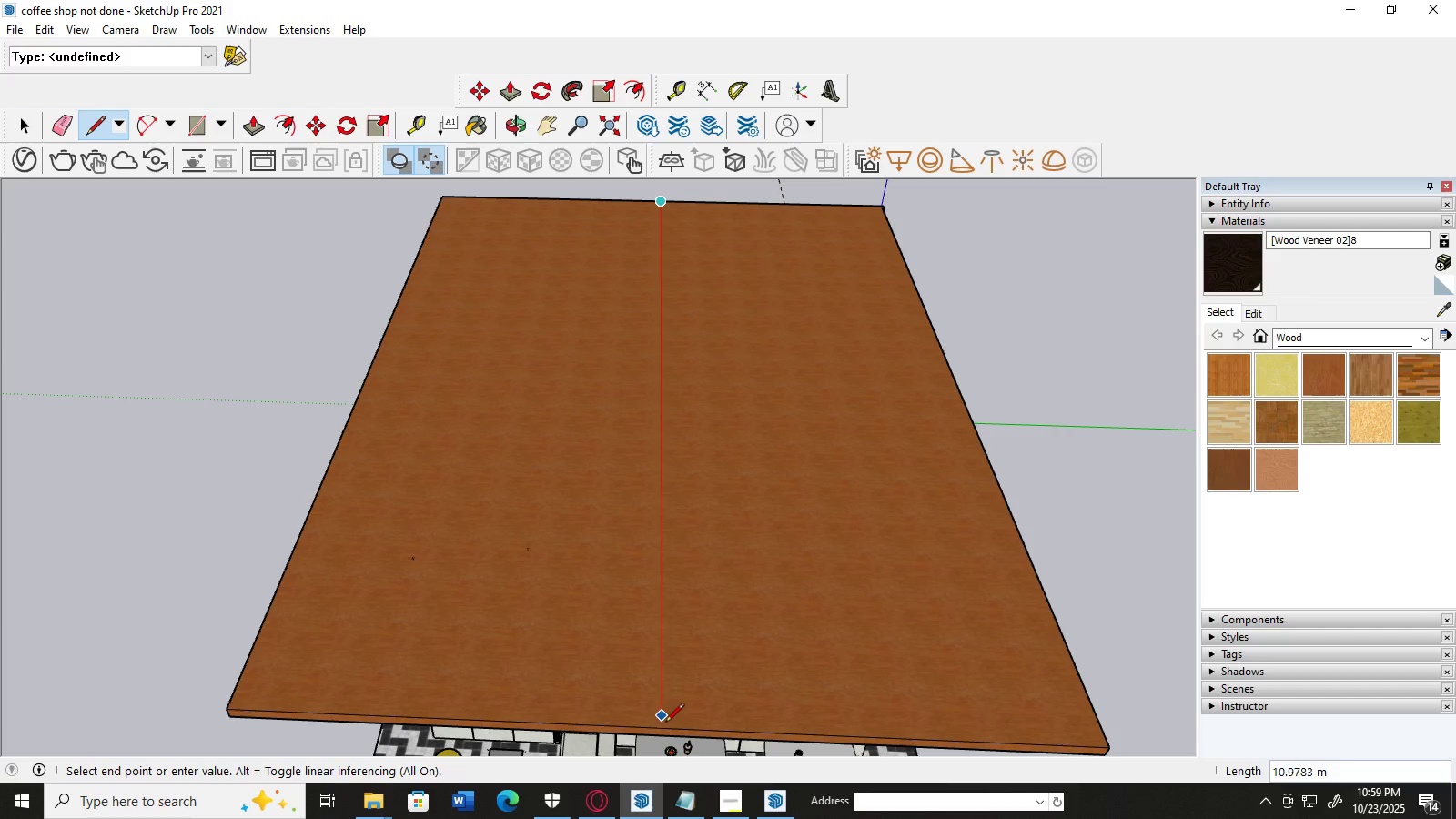 
left_click([665, 727])
 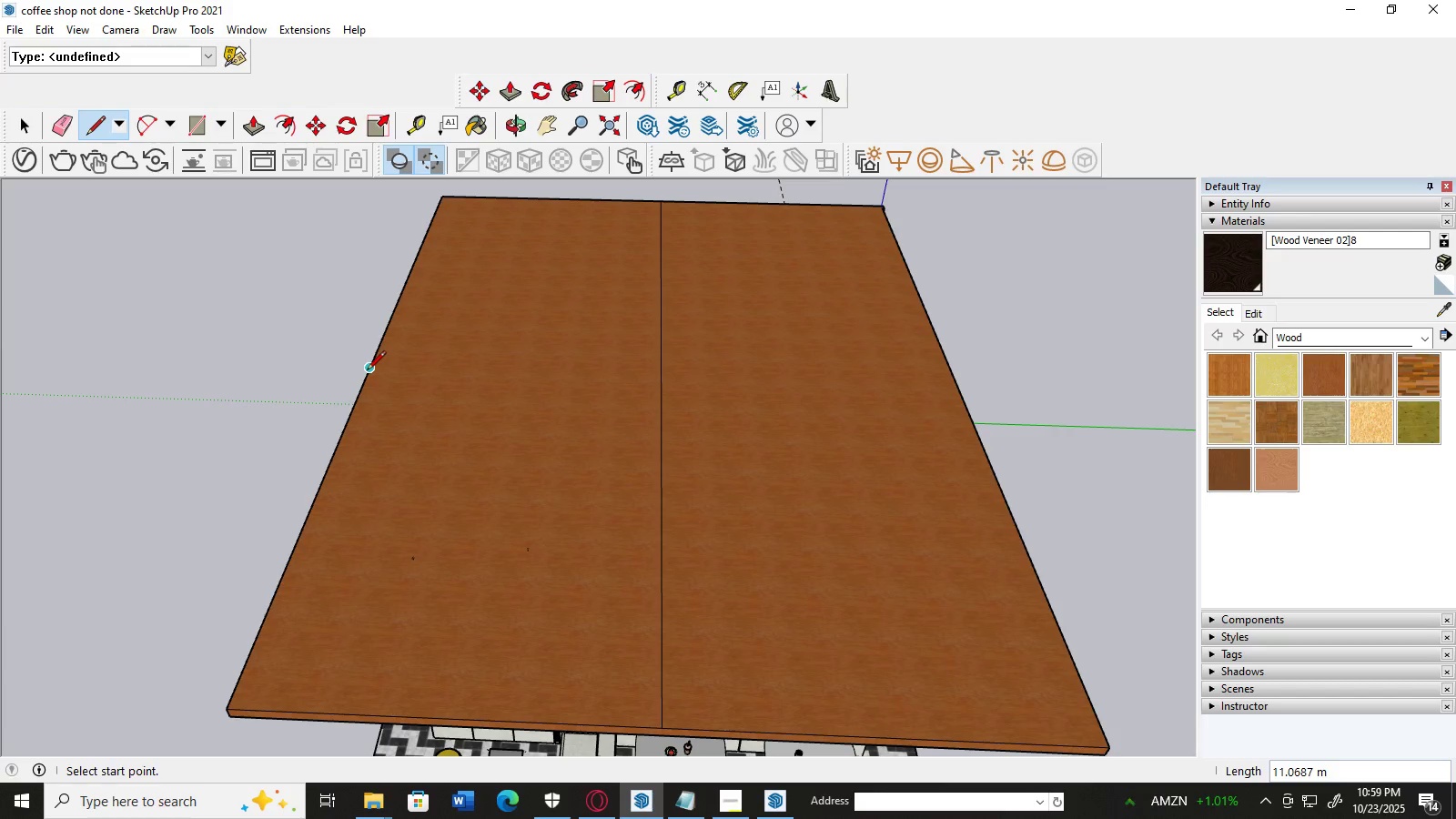 
scroll: coordinate [367, 379], scroll_direction: up, amount: 4.0
 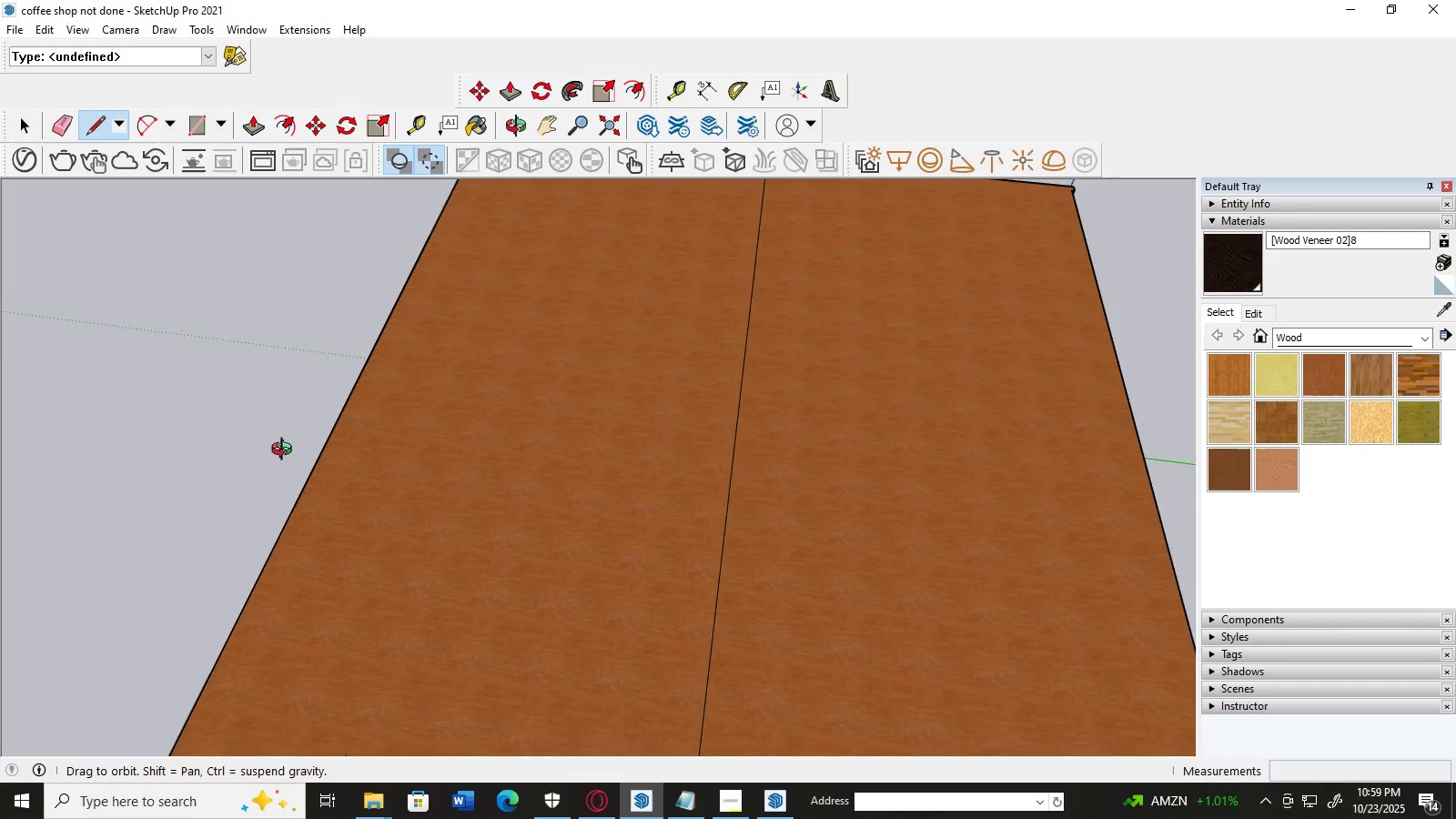 
scroll: coordinate [281, 441], scroll_direction: down, amount: 5.0
 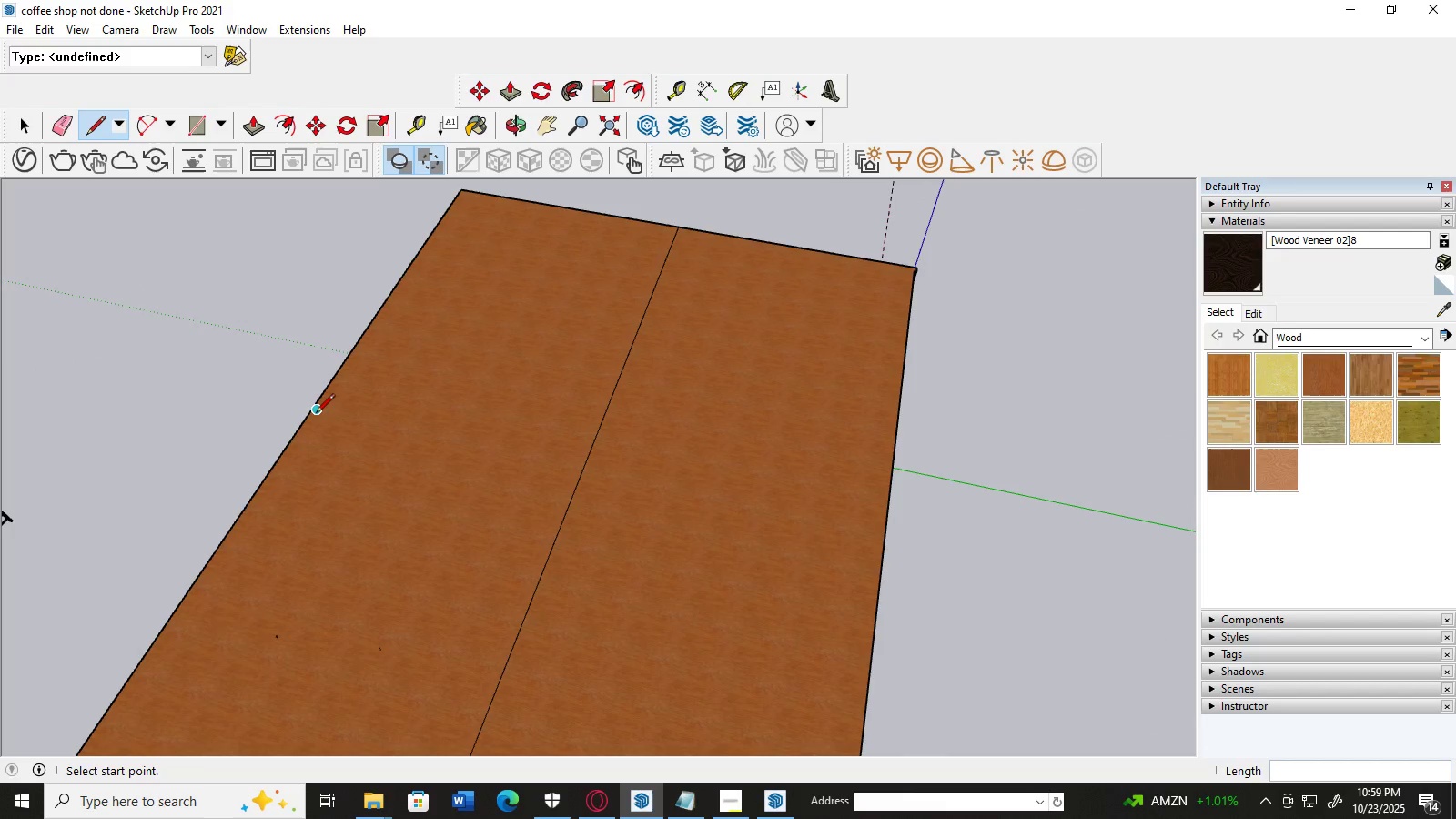 
left_click([316, 414])
 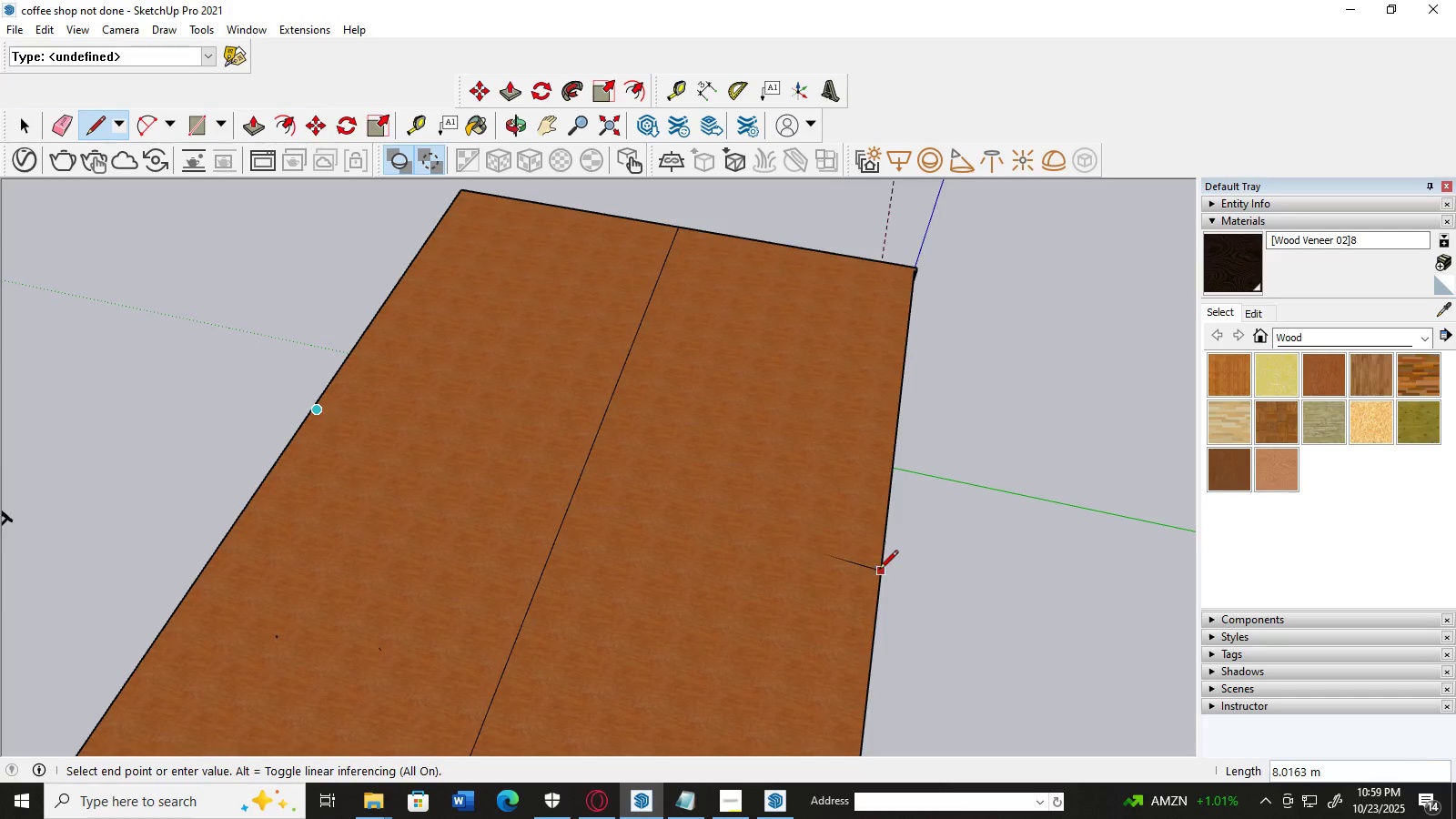 
left_click([881, 571])
 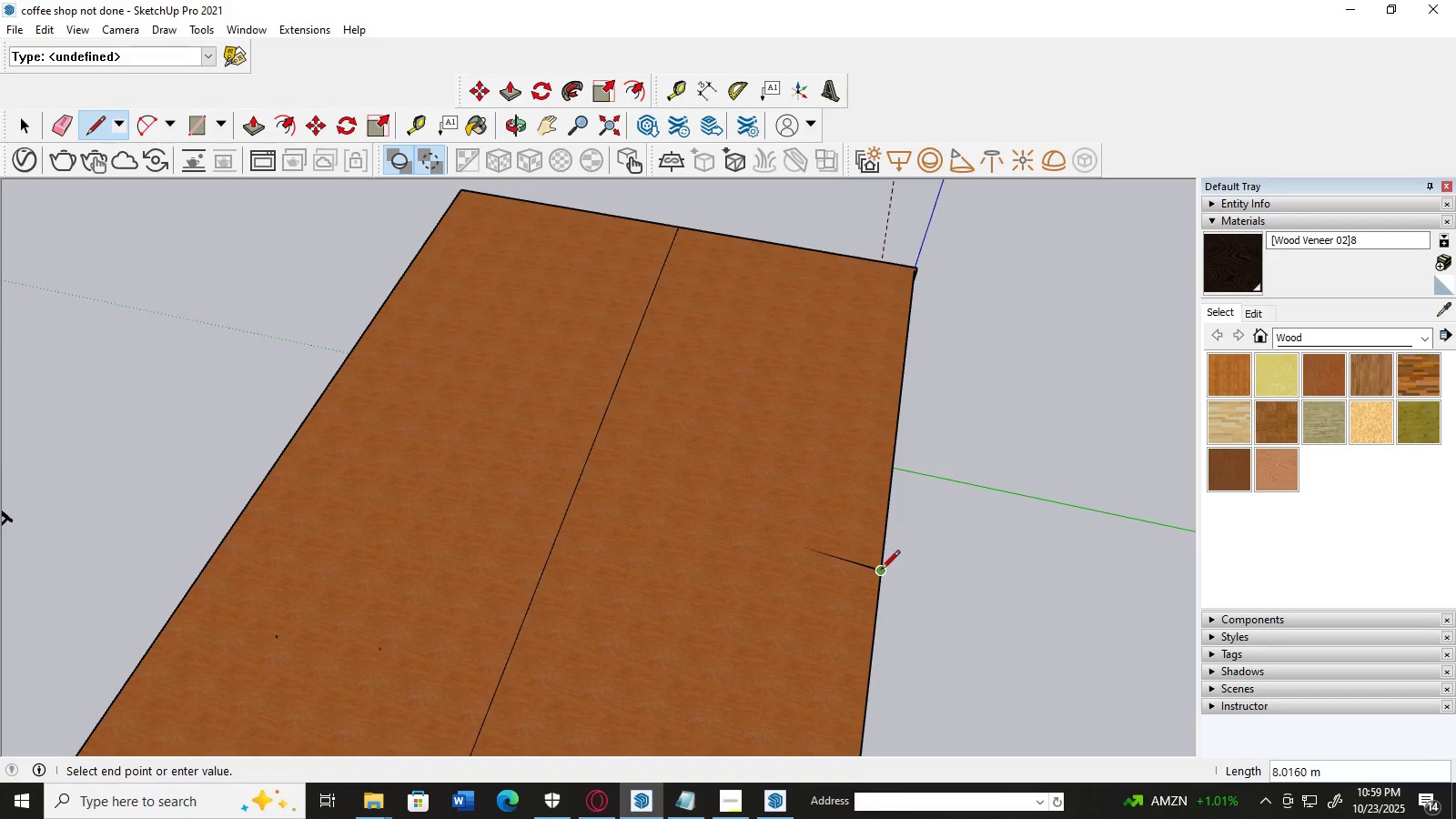 
key(Control+ControlLeft)
 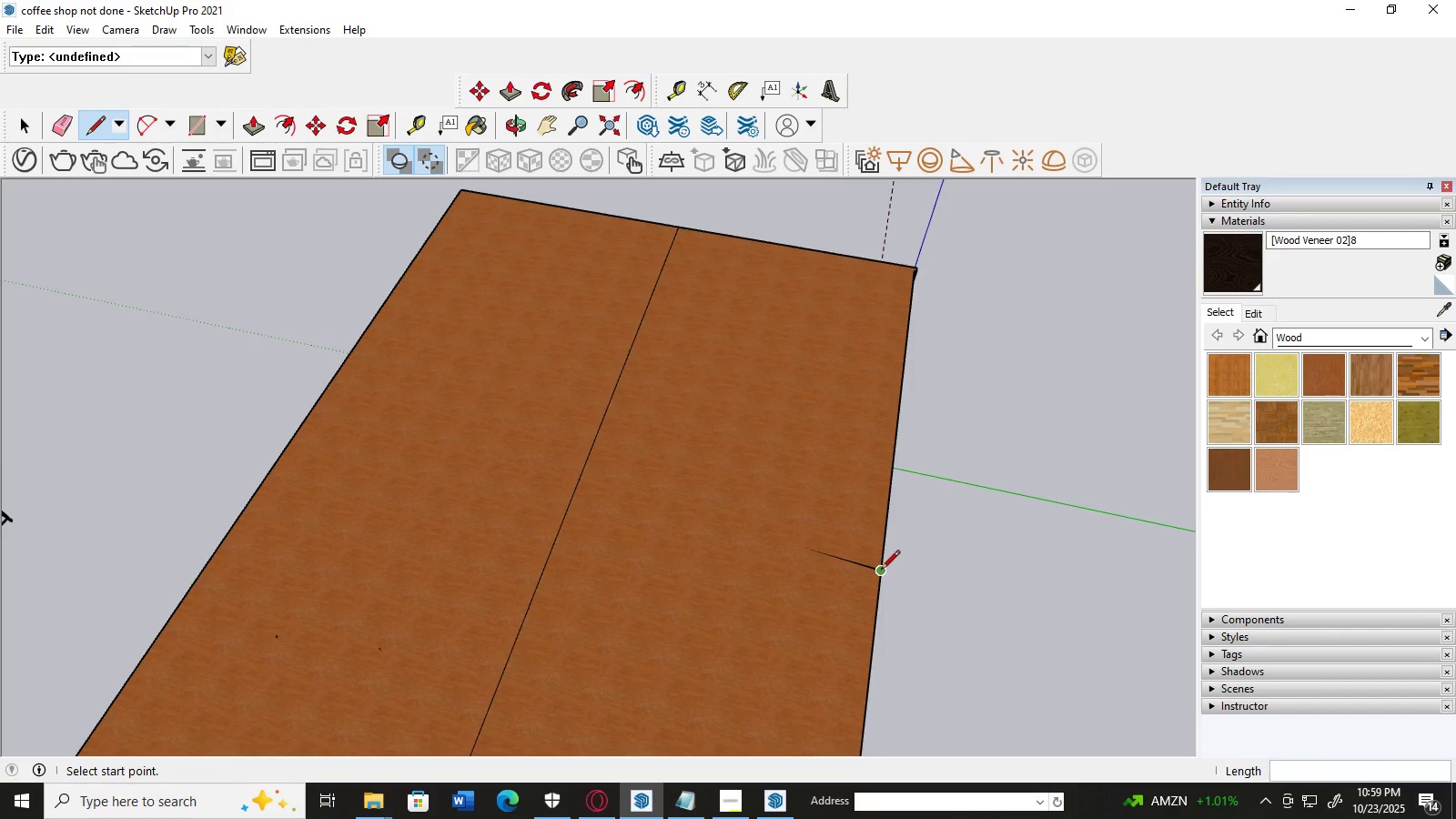 
key(Control+Z)
 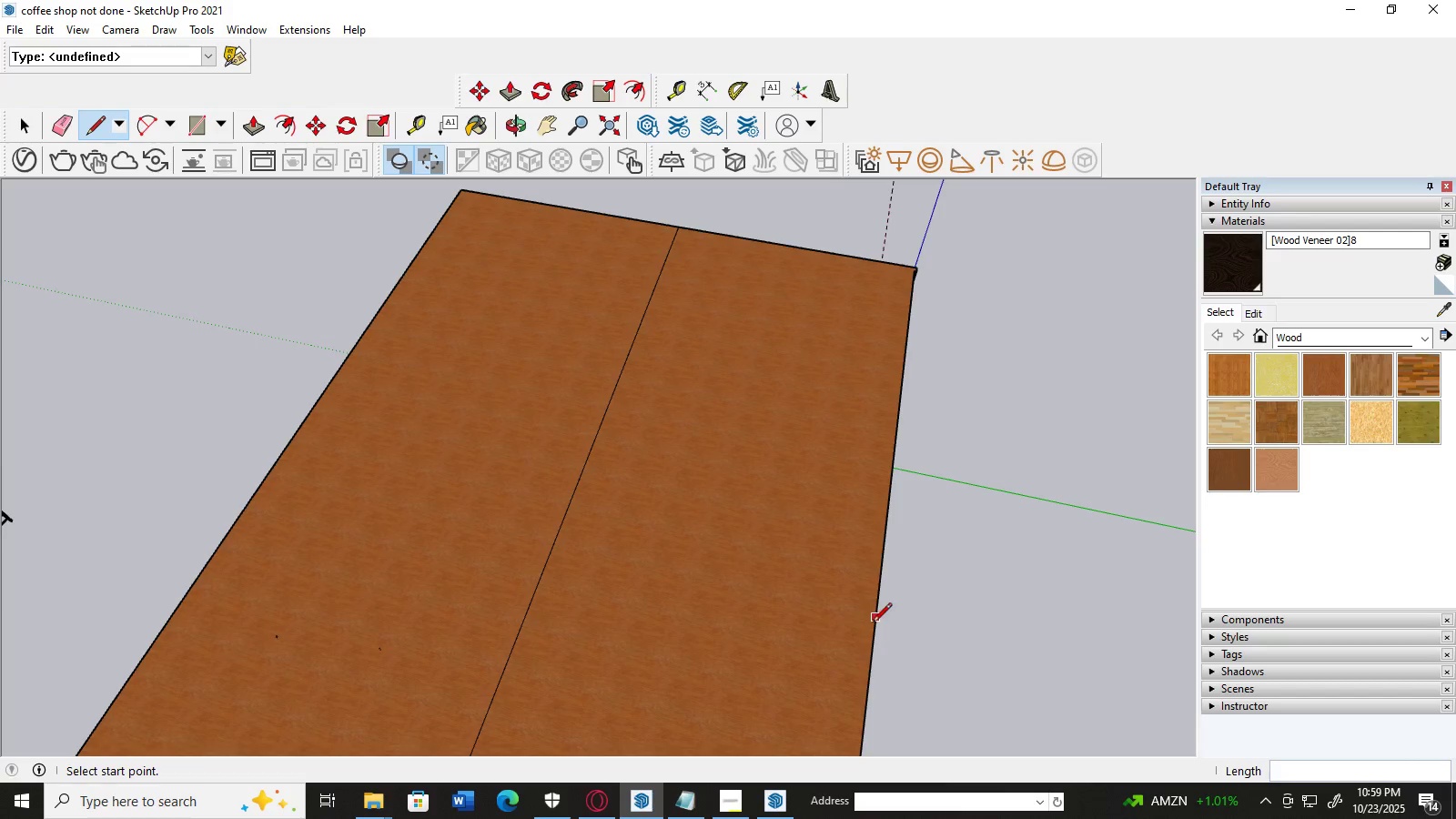 
scroll: coordinate [867, 627], scroll_direction: down, amount: 5.0
 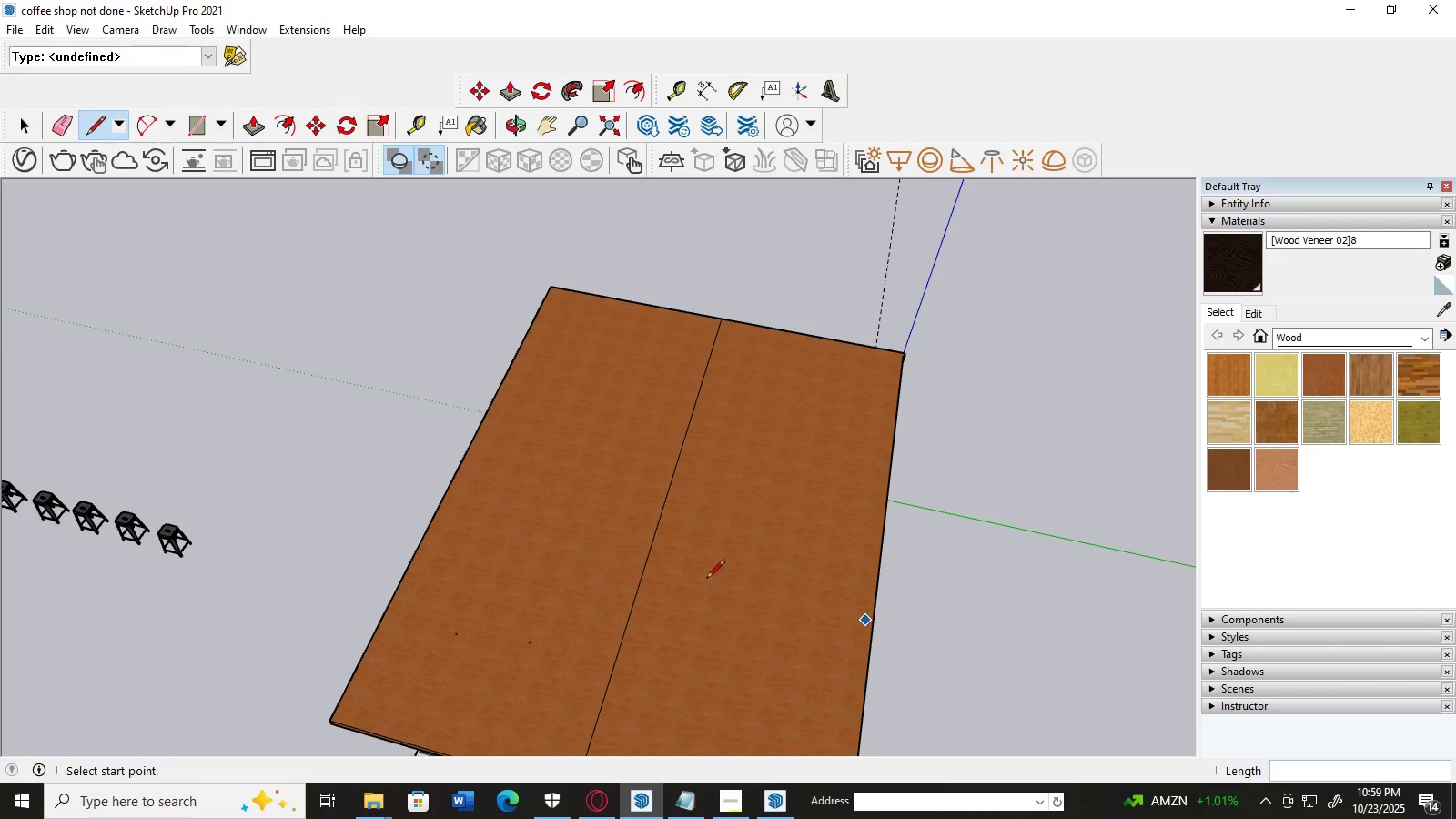 
scroll: coordinate [679, 583], scroll_direction: up, amount: 1.0
 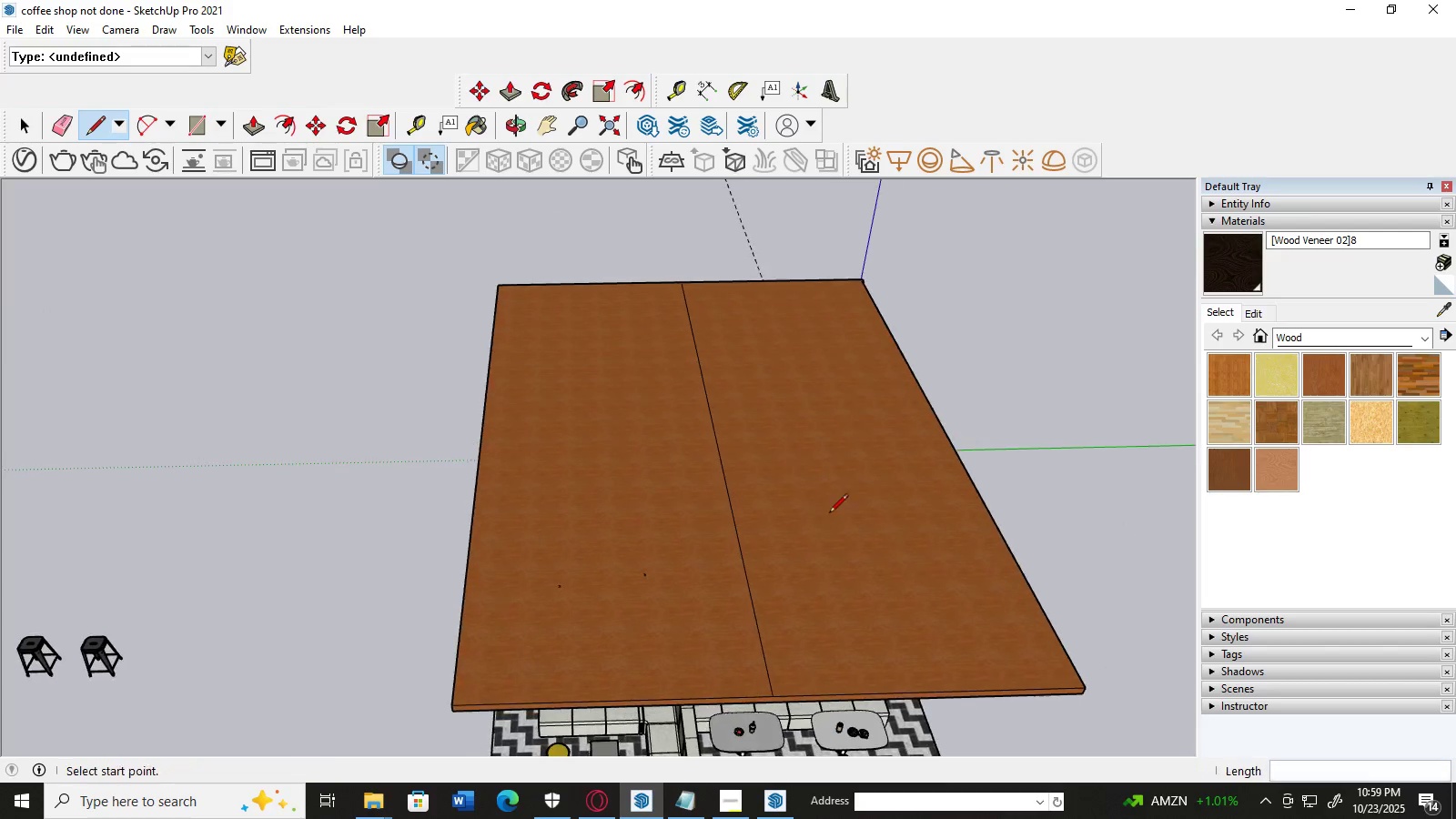 
scroll: coordinate [829, 514], scroll_direction: down, amount: 1.0
 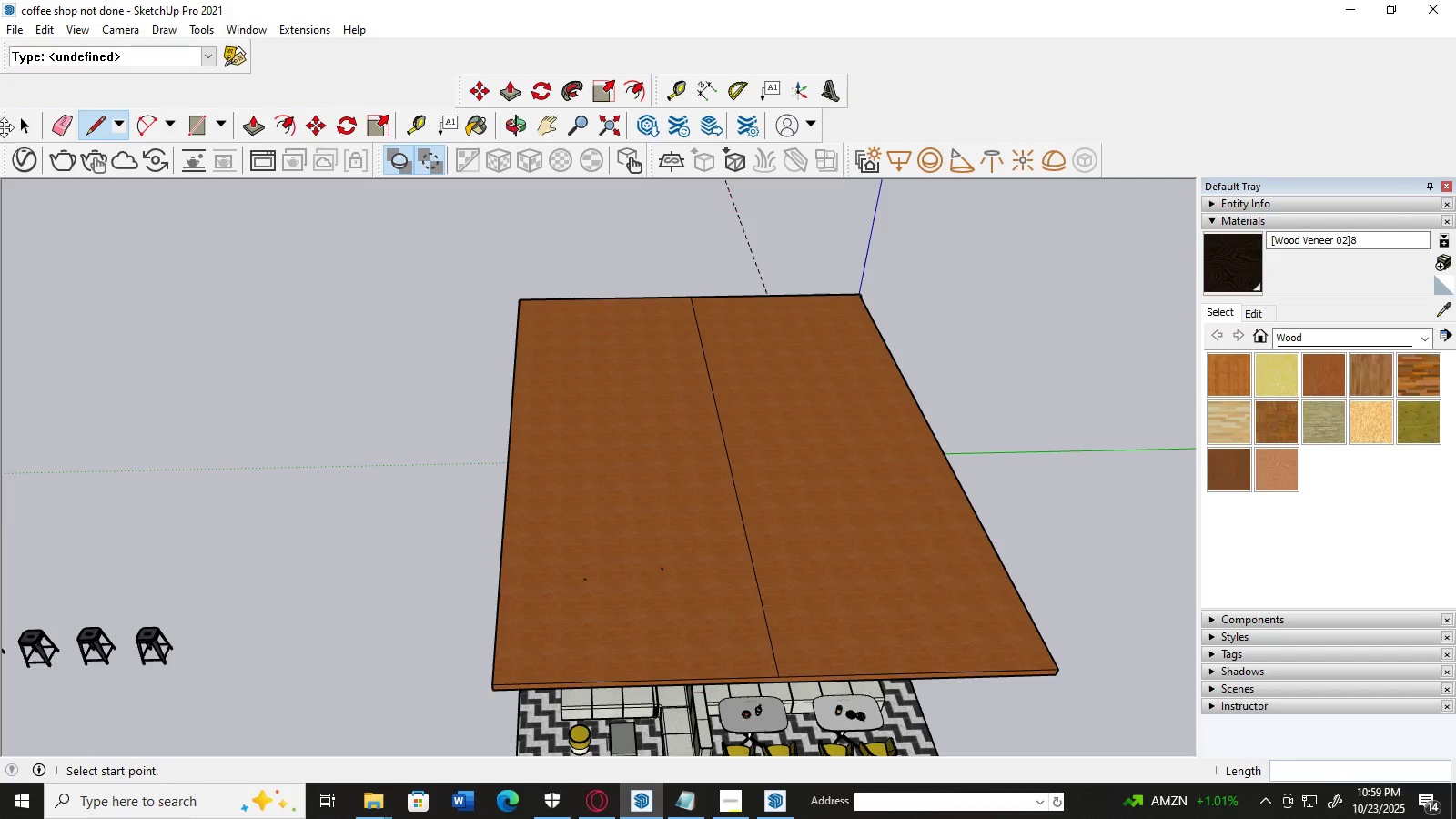 
left_click([9, 127])
 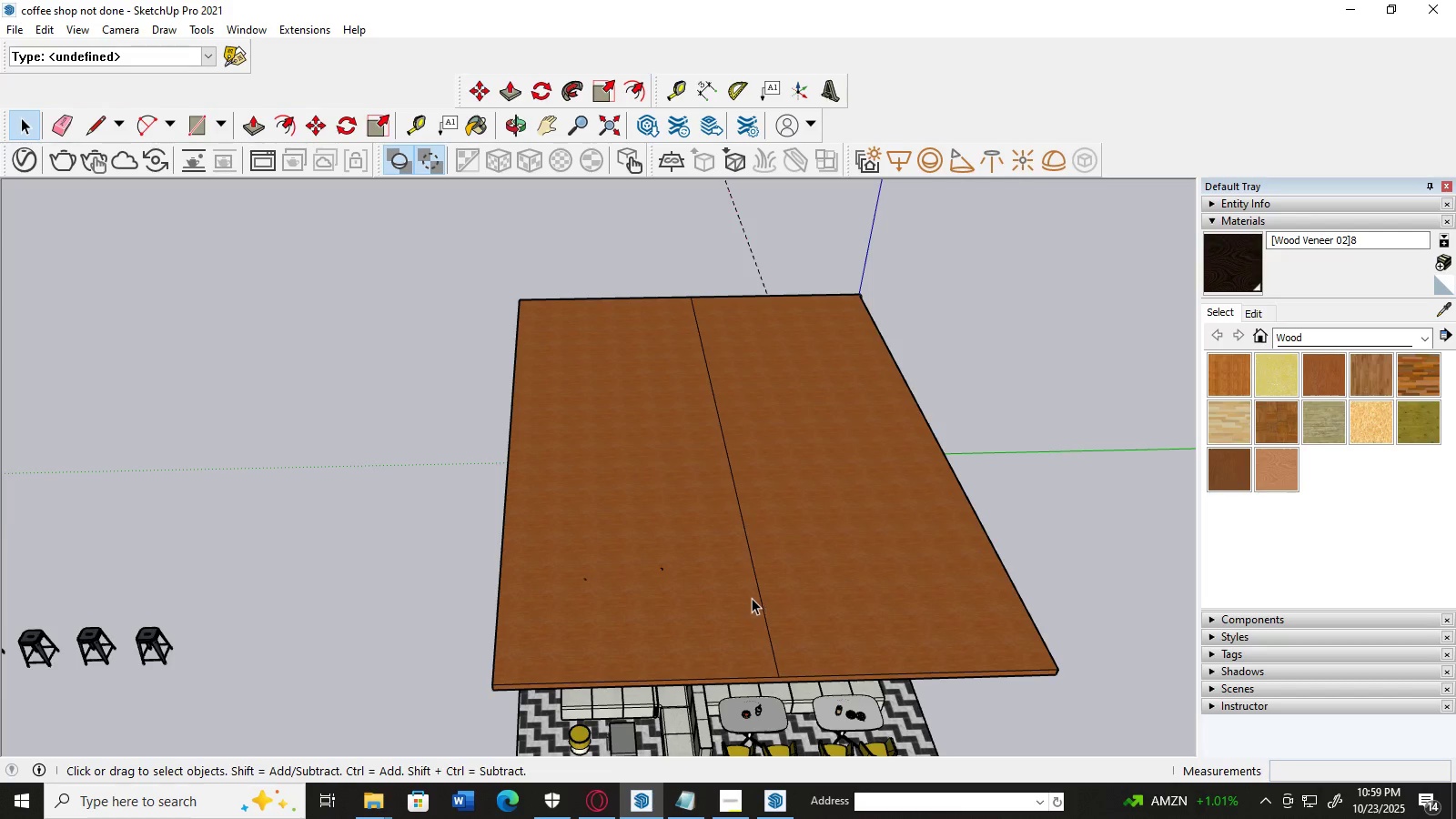 
scroll: coordinate [627, 556], scroll_direction: up, amount: 5.0
 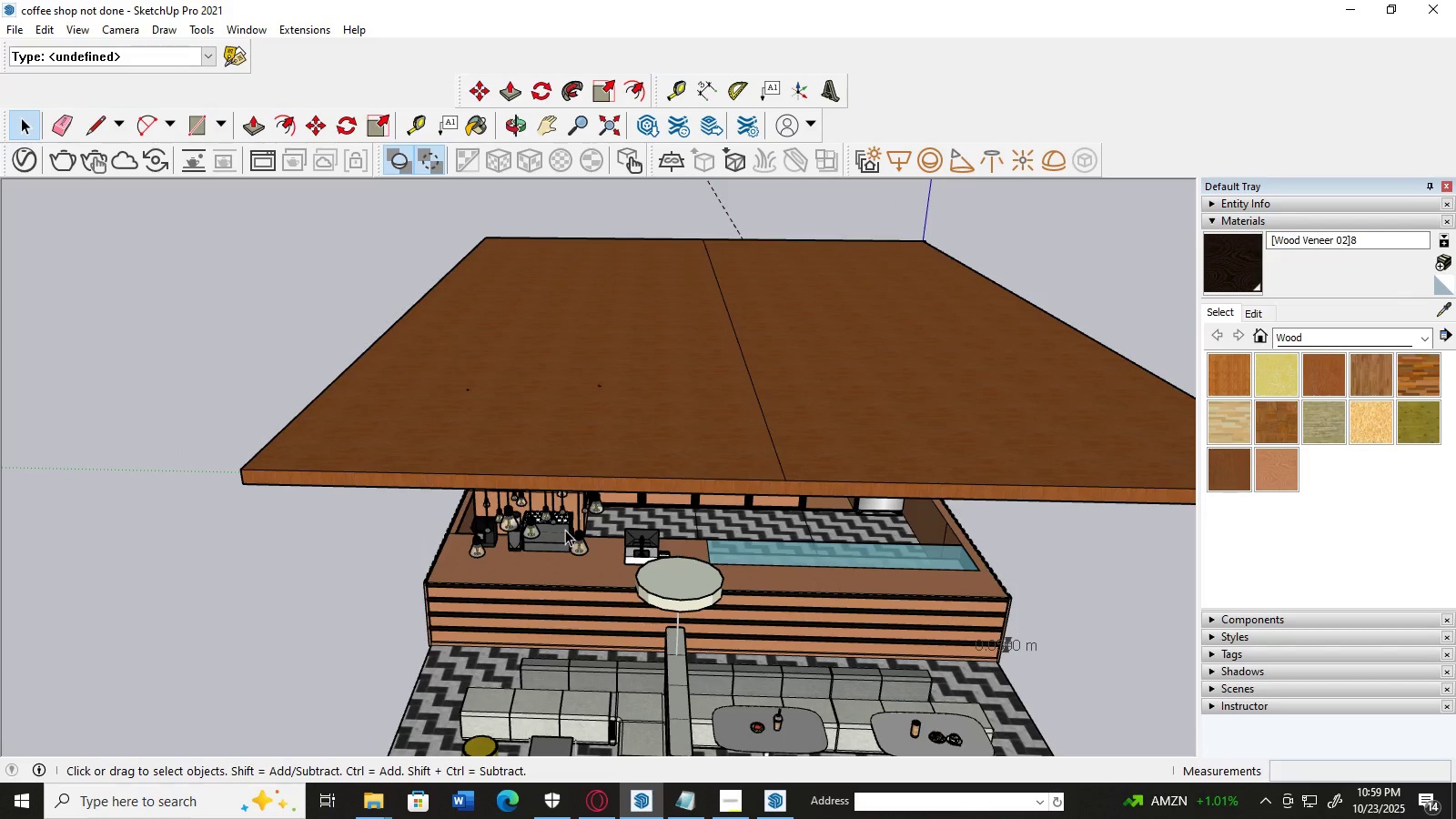 
left_click([565, 530])
 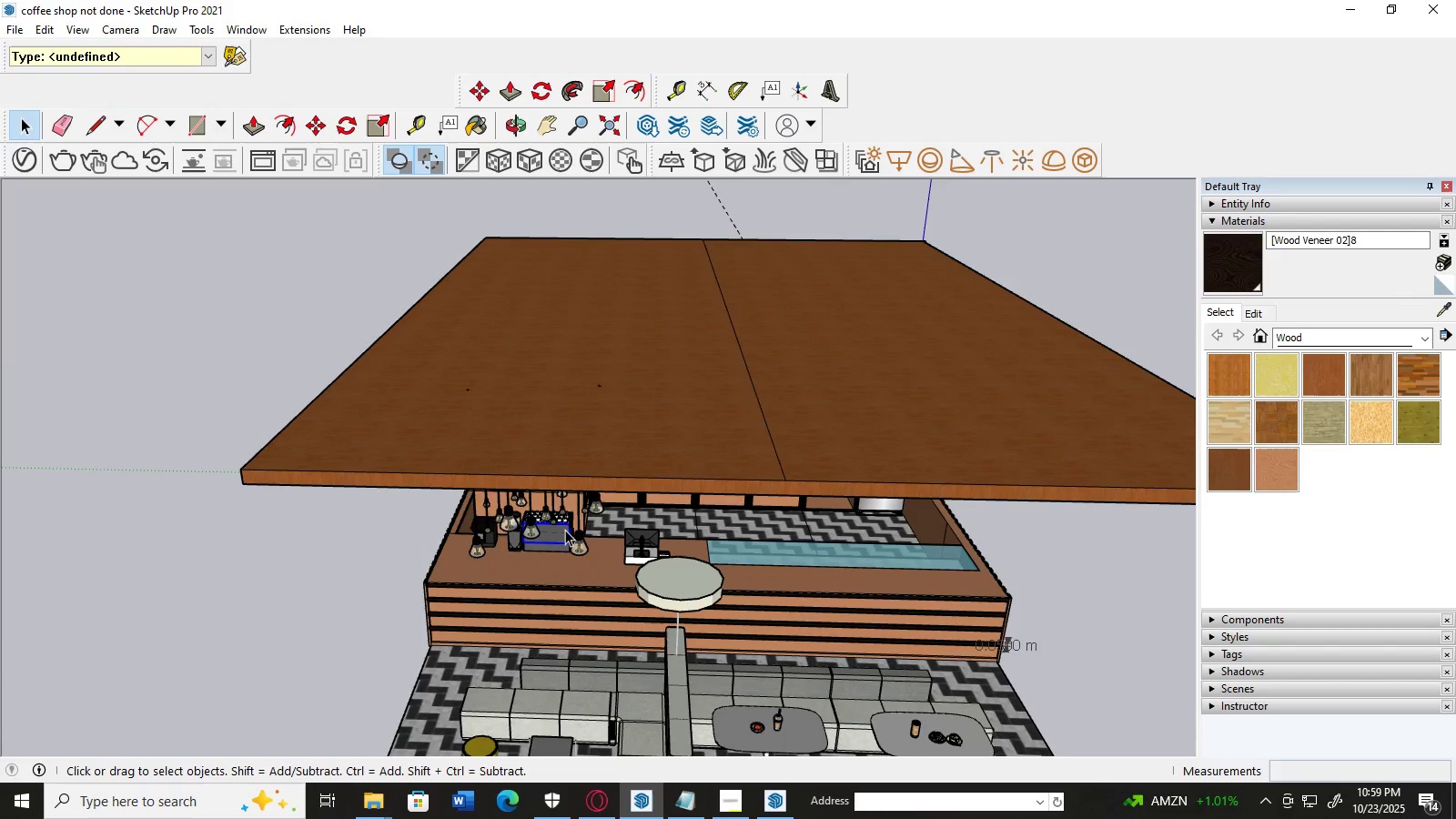 
scroll: coordinate [565, 530], scroll_direction: up, amount: 3.0
 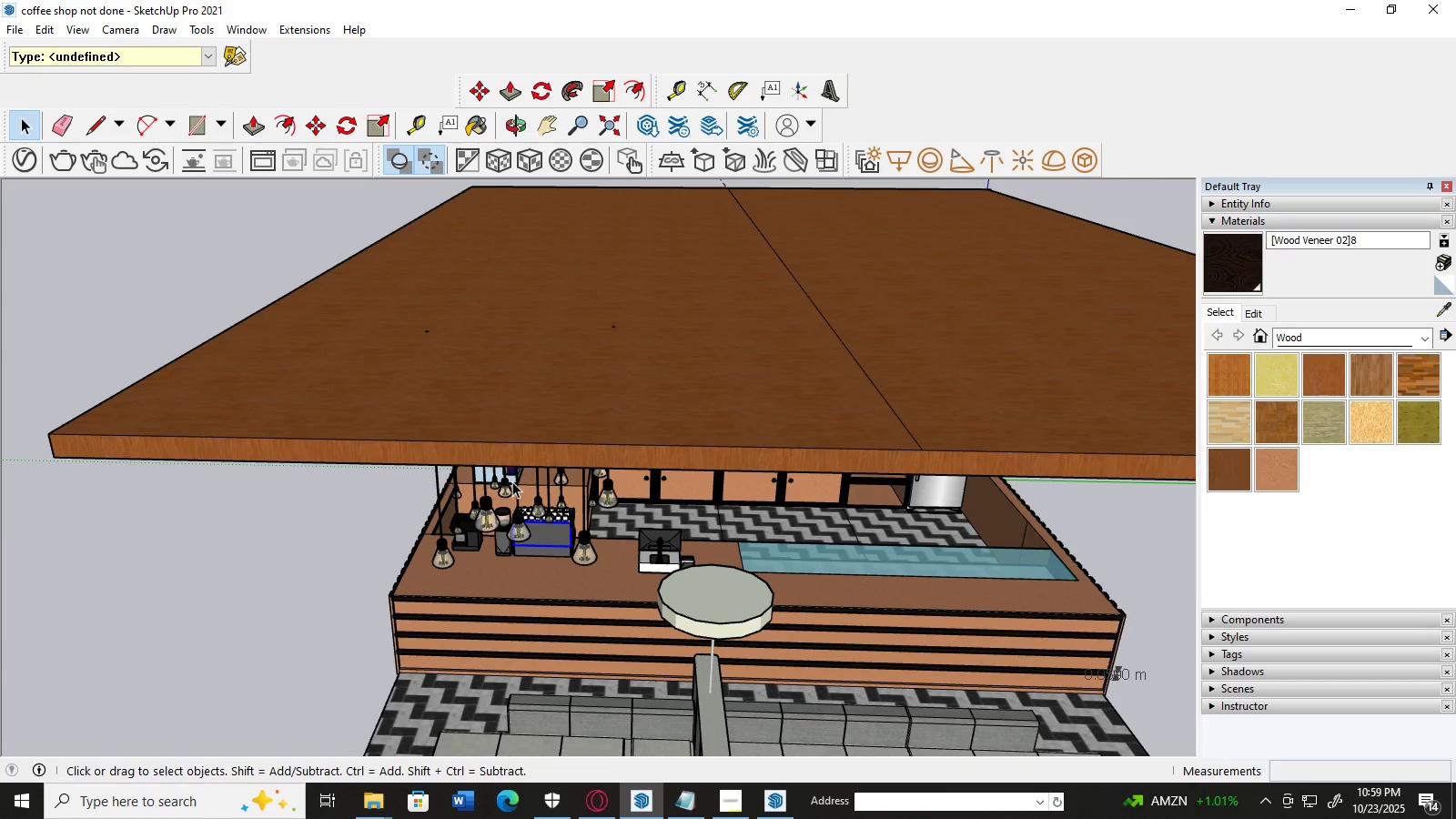 
left_click([517, 481])
 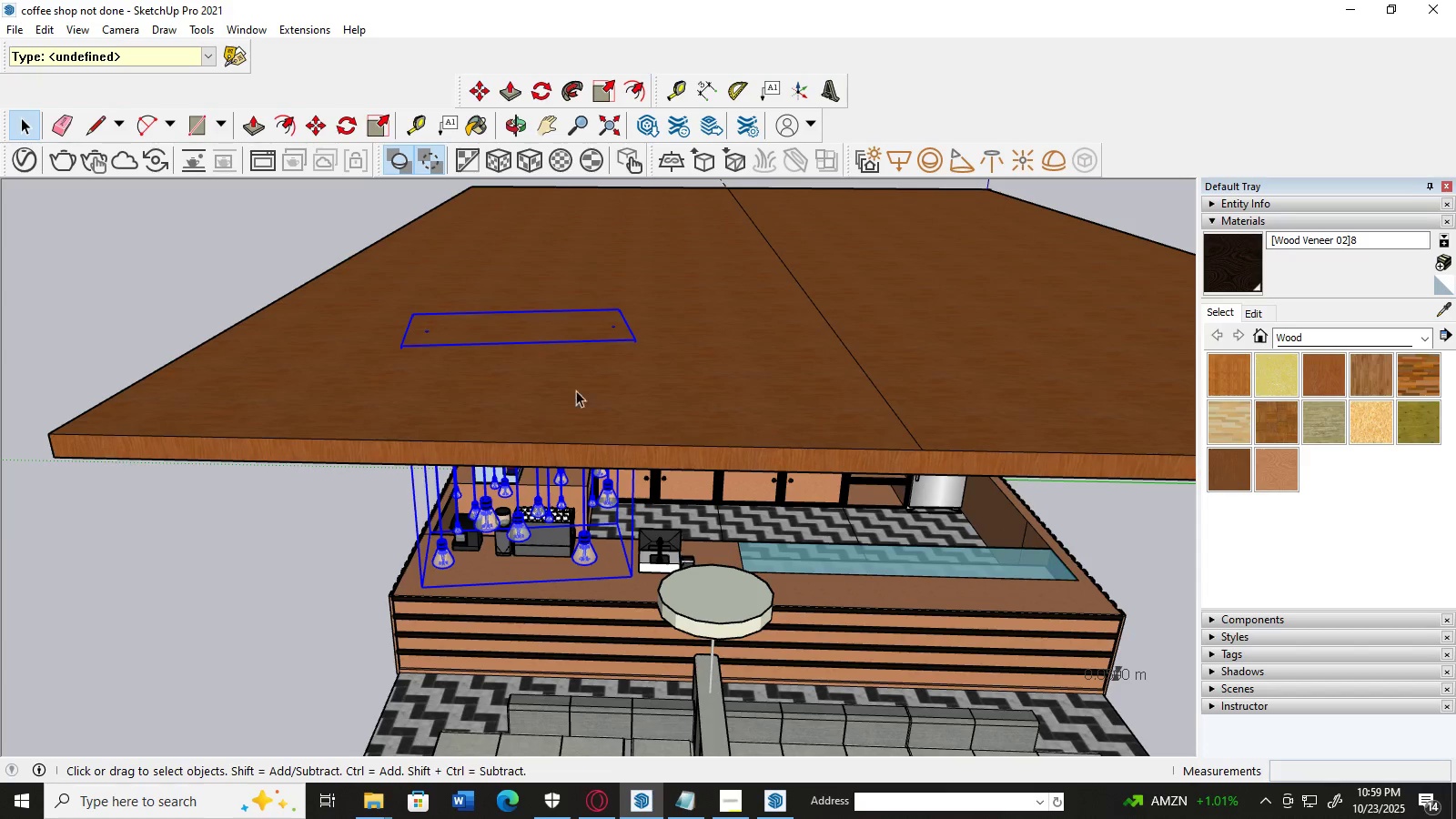 
scroll: coordinate [600, 375], scroll_direction: up, amount: 1.0
 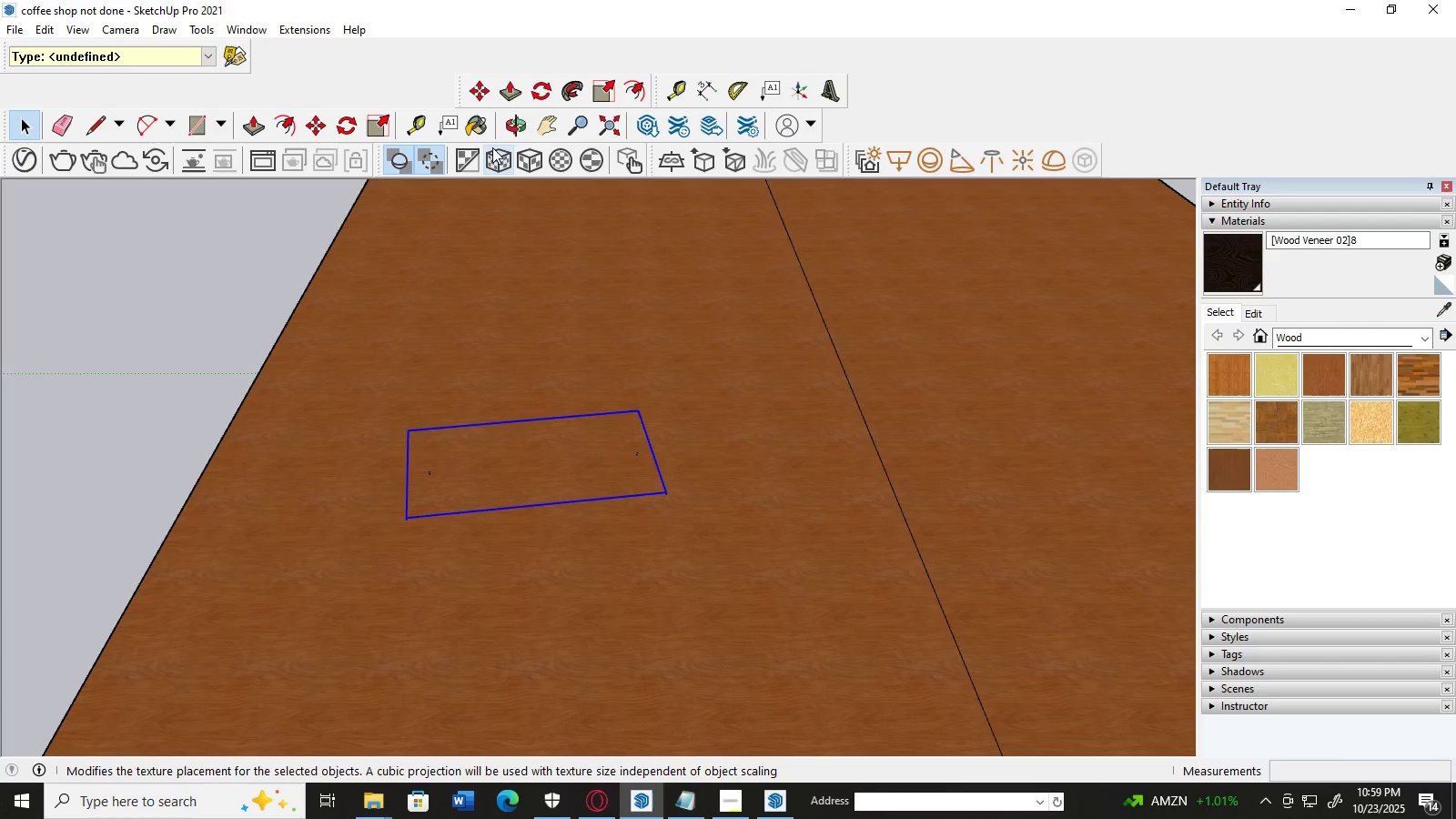 
left_click([350, 121])
 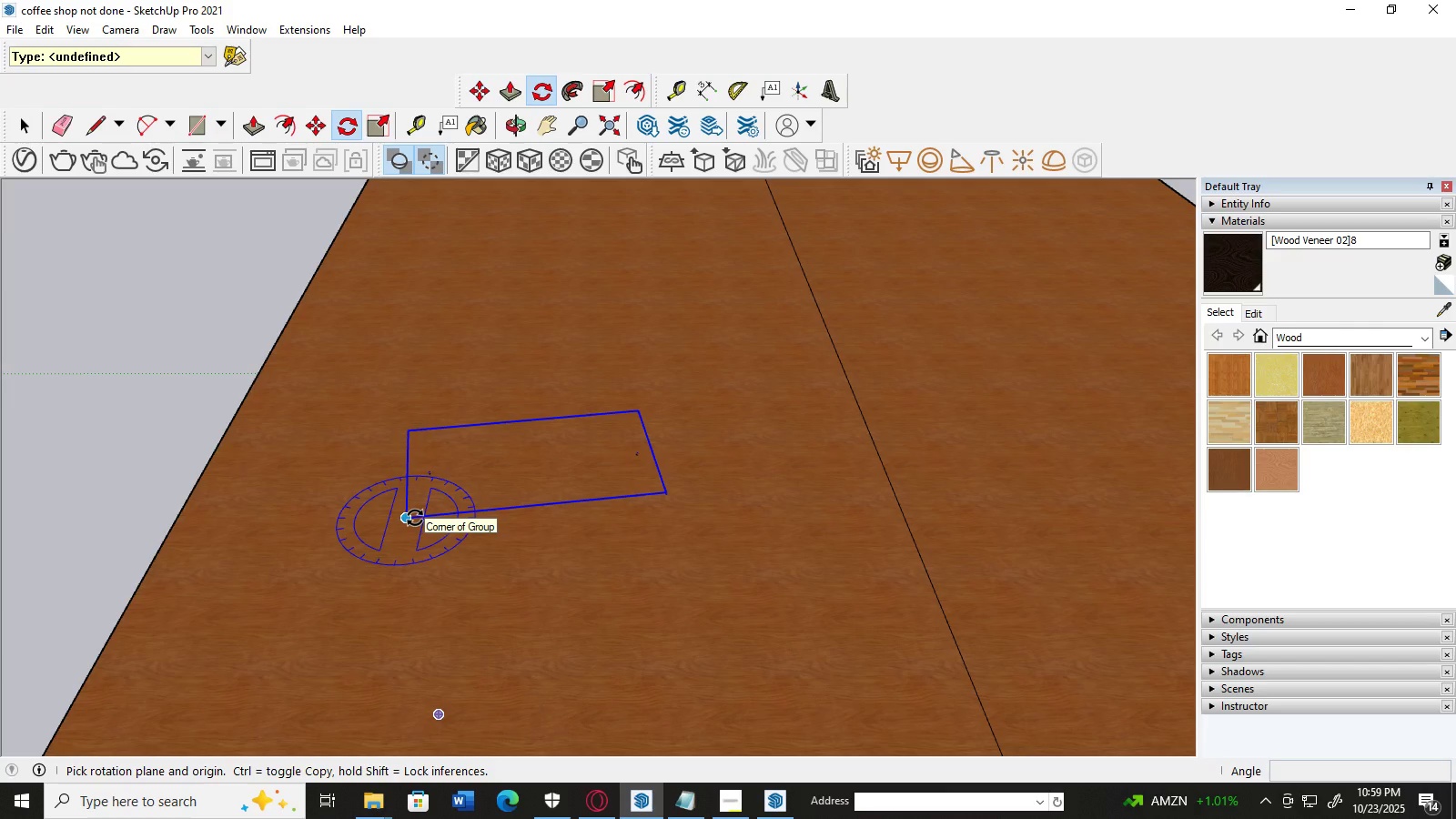 
left_click([415, 518])
 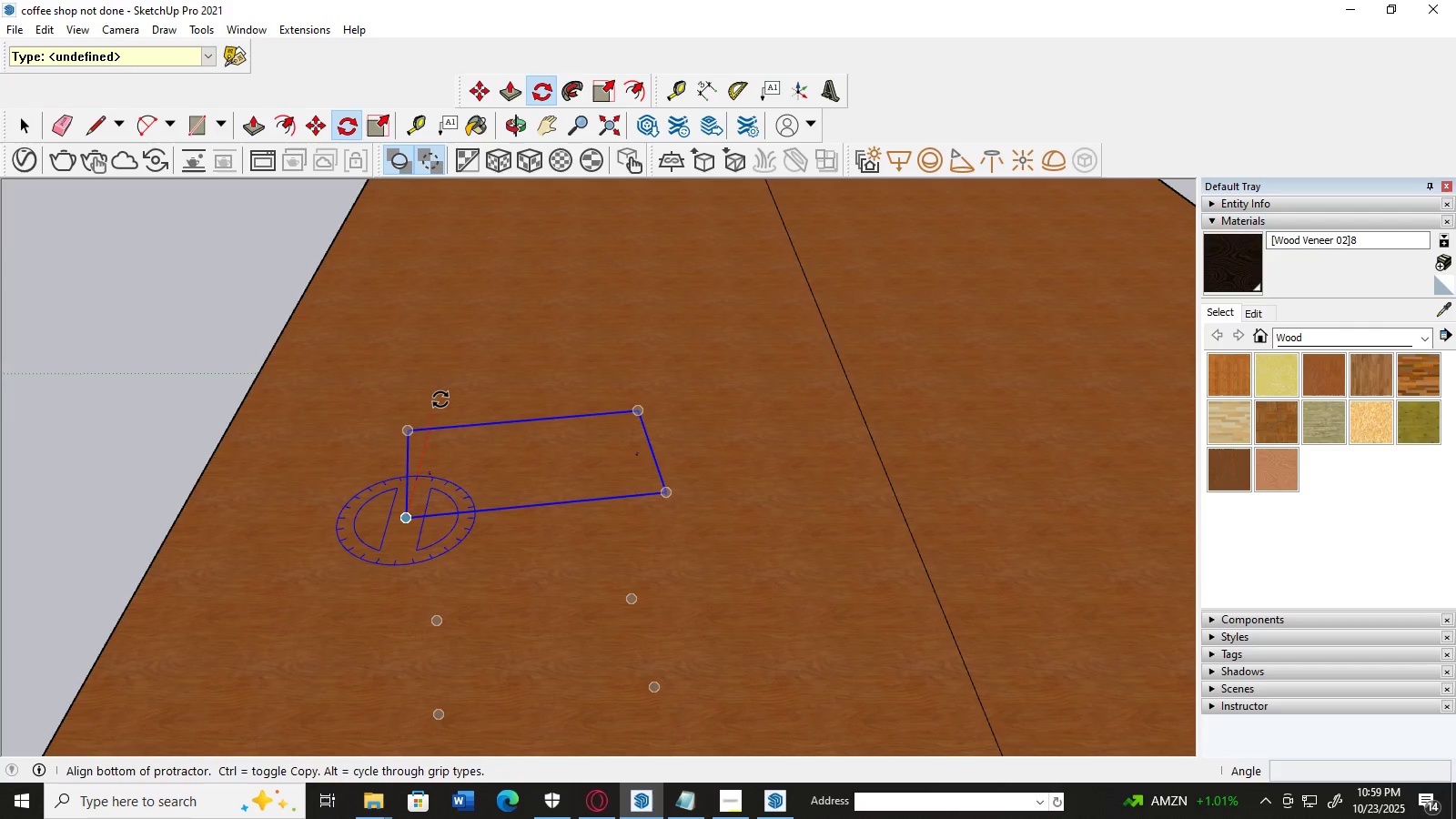 
left_click([440, 398])
 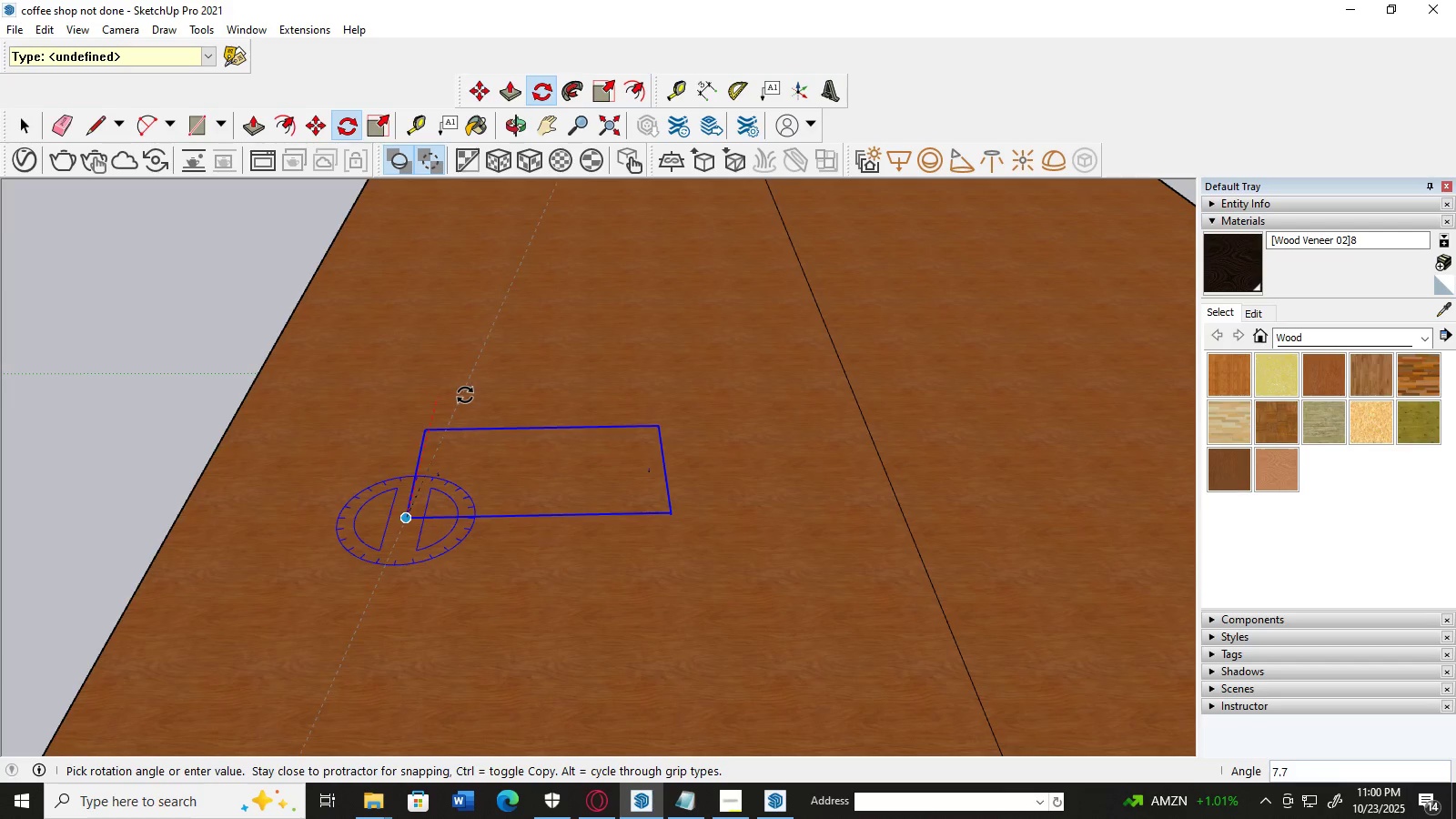 
wait(5.61)
 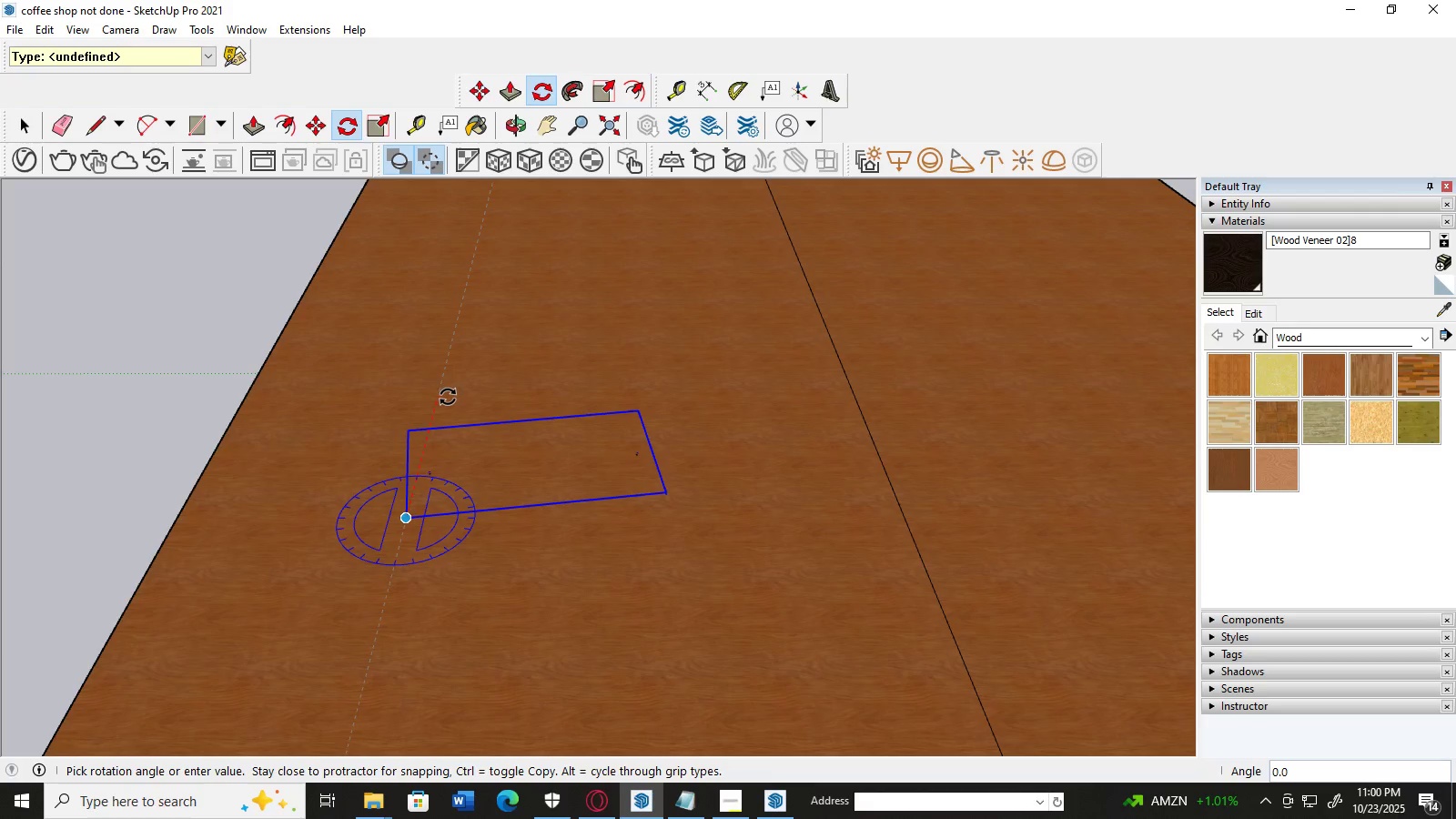 
left_click([465, 395])
 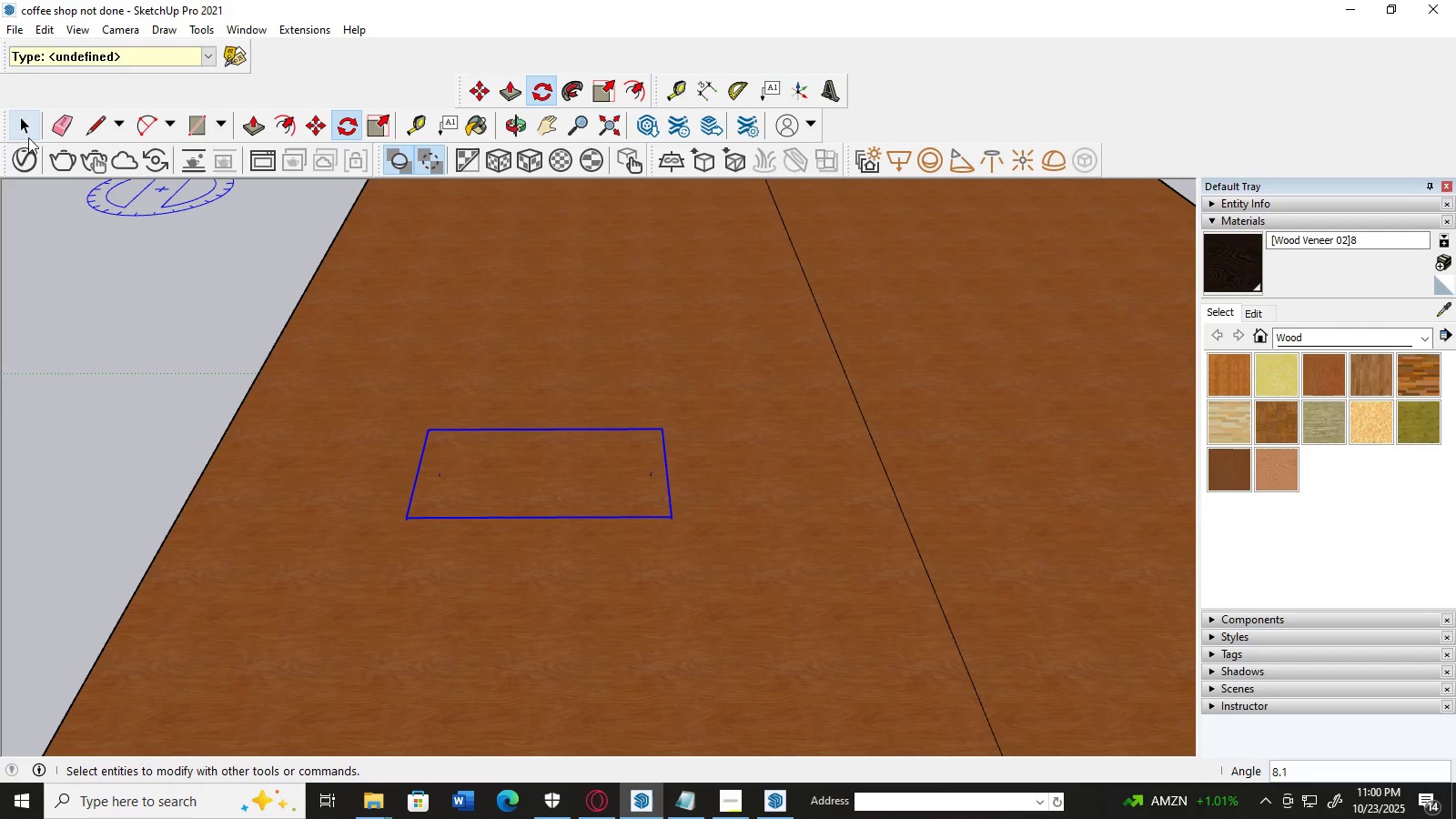 
left_click([28, 130])
 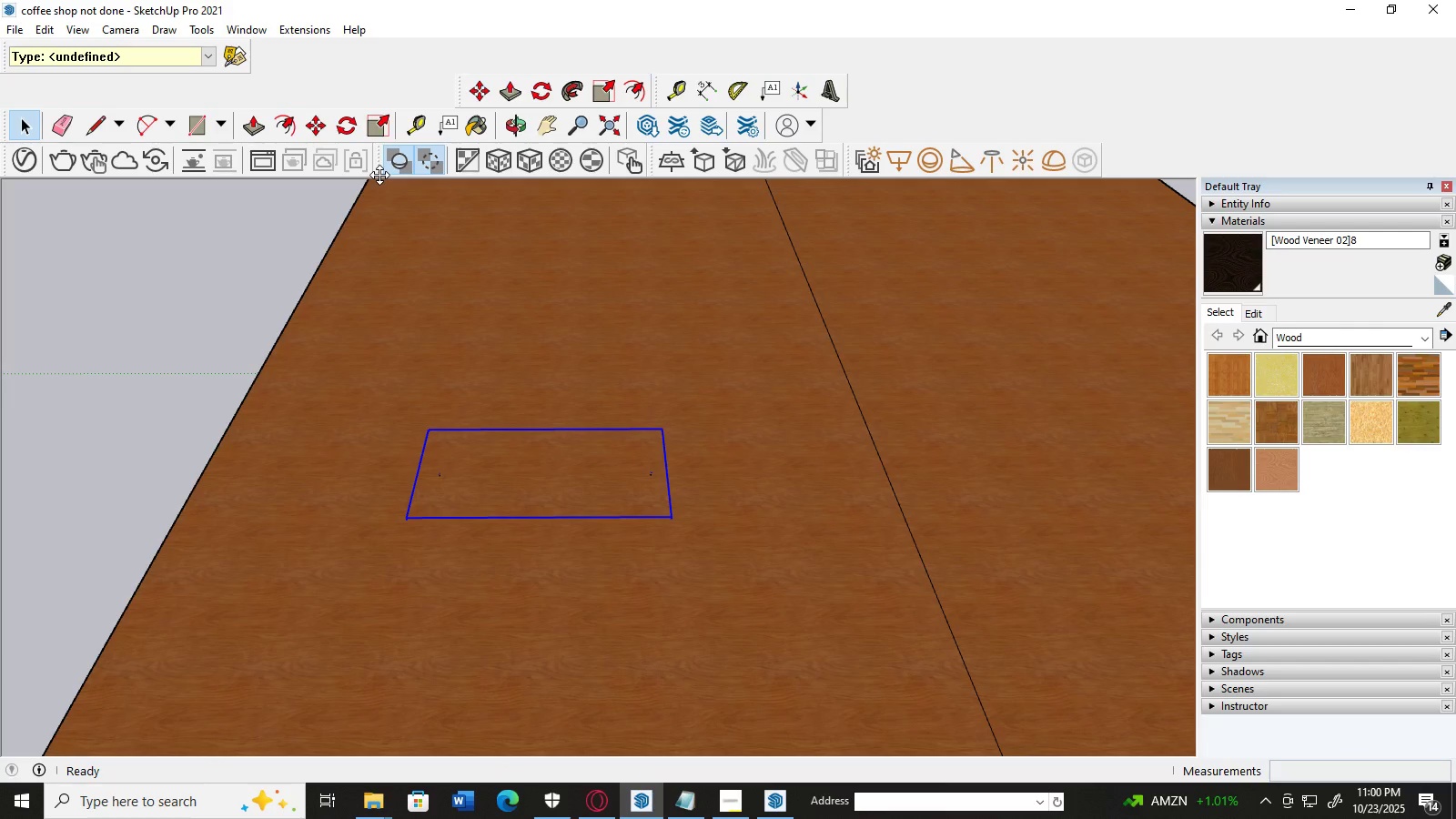 
key(M)
 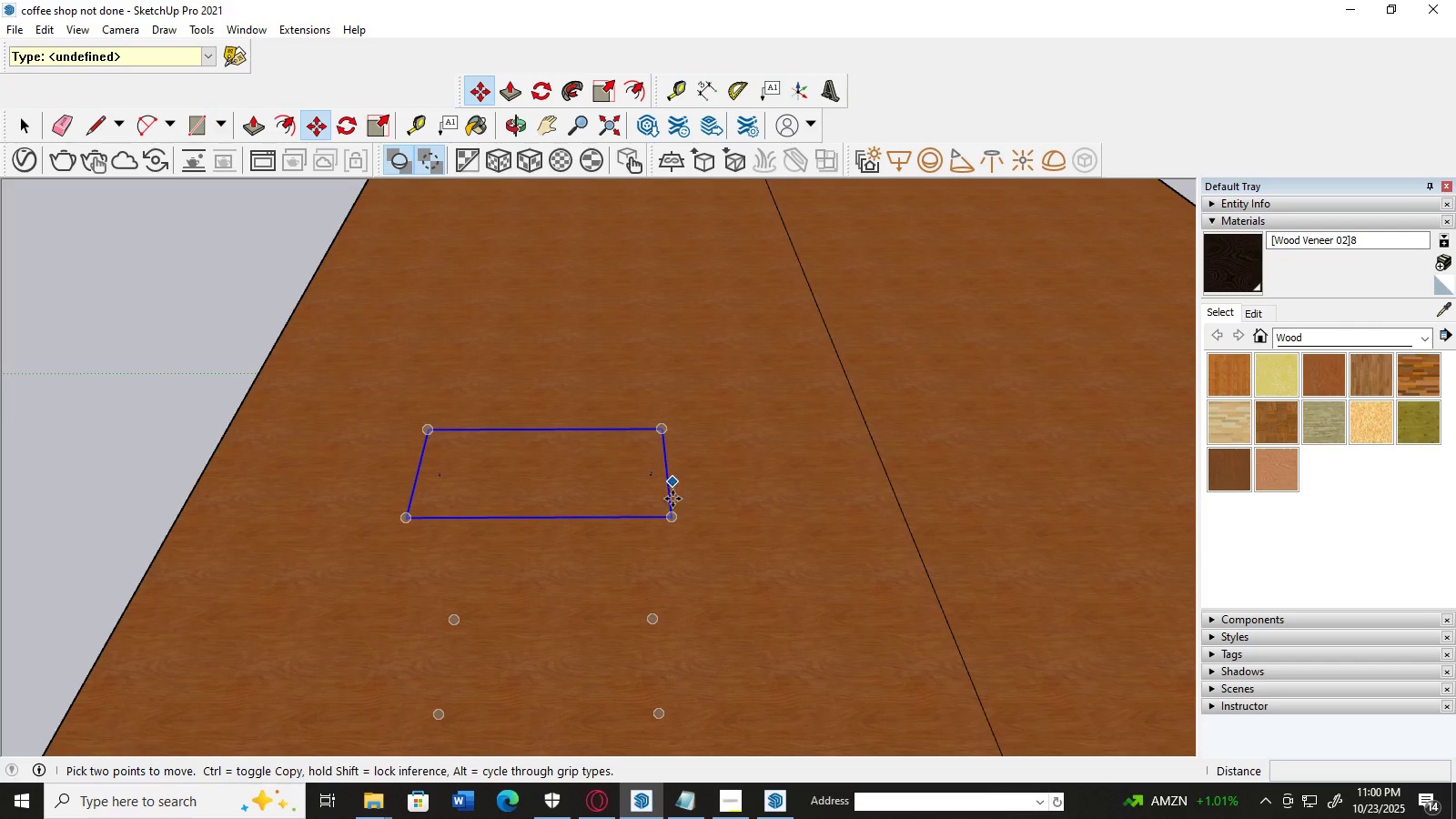 
left_click_drag(start_coordinate=[673, 516], to_coordinate=[1046, 527])
 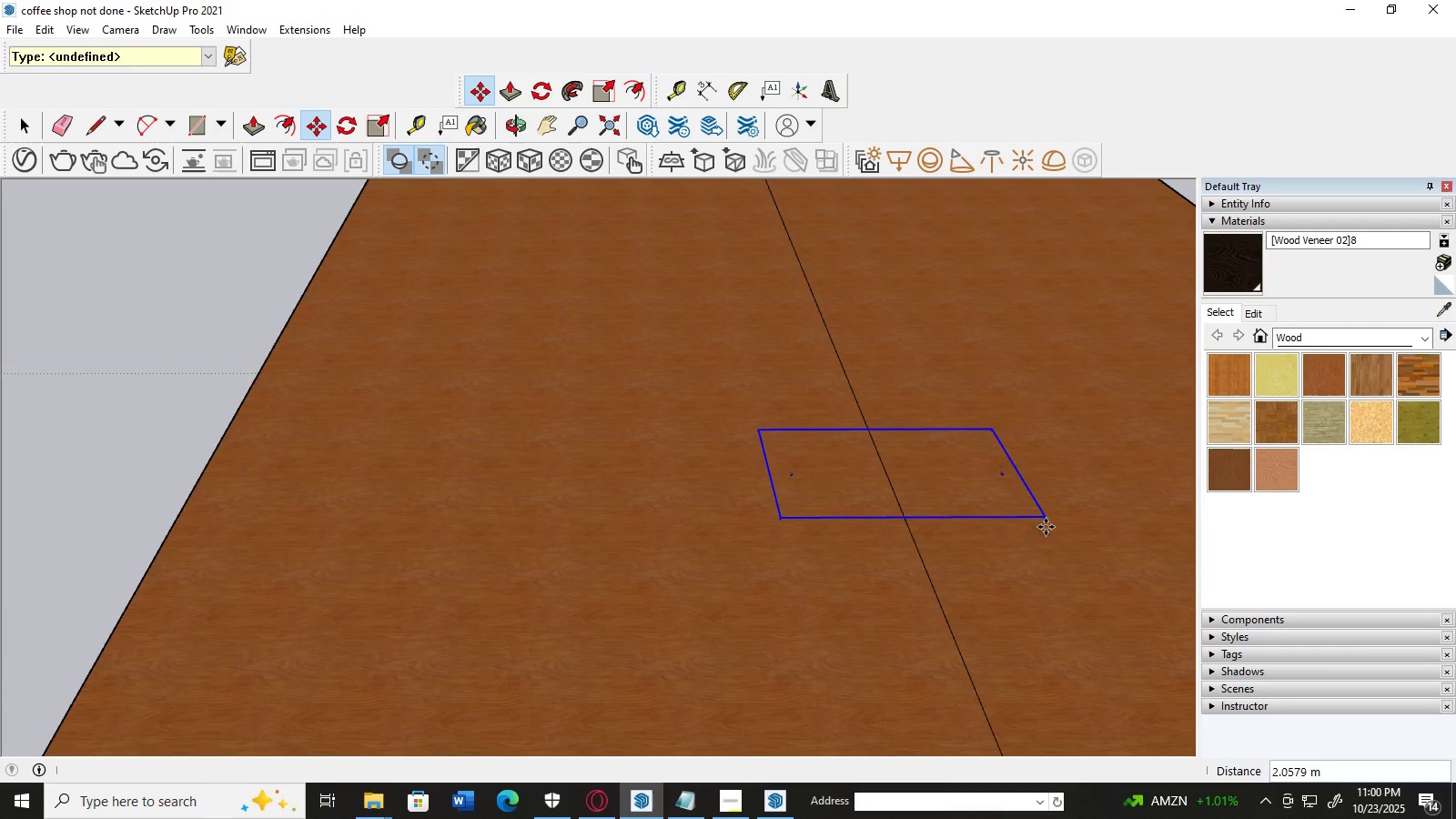 
scroll: coordinate [1046, 527], scroll_direction: down, amount: 3.0
 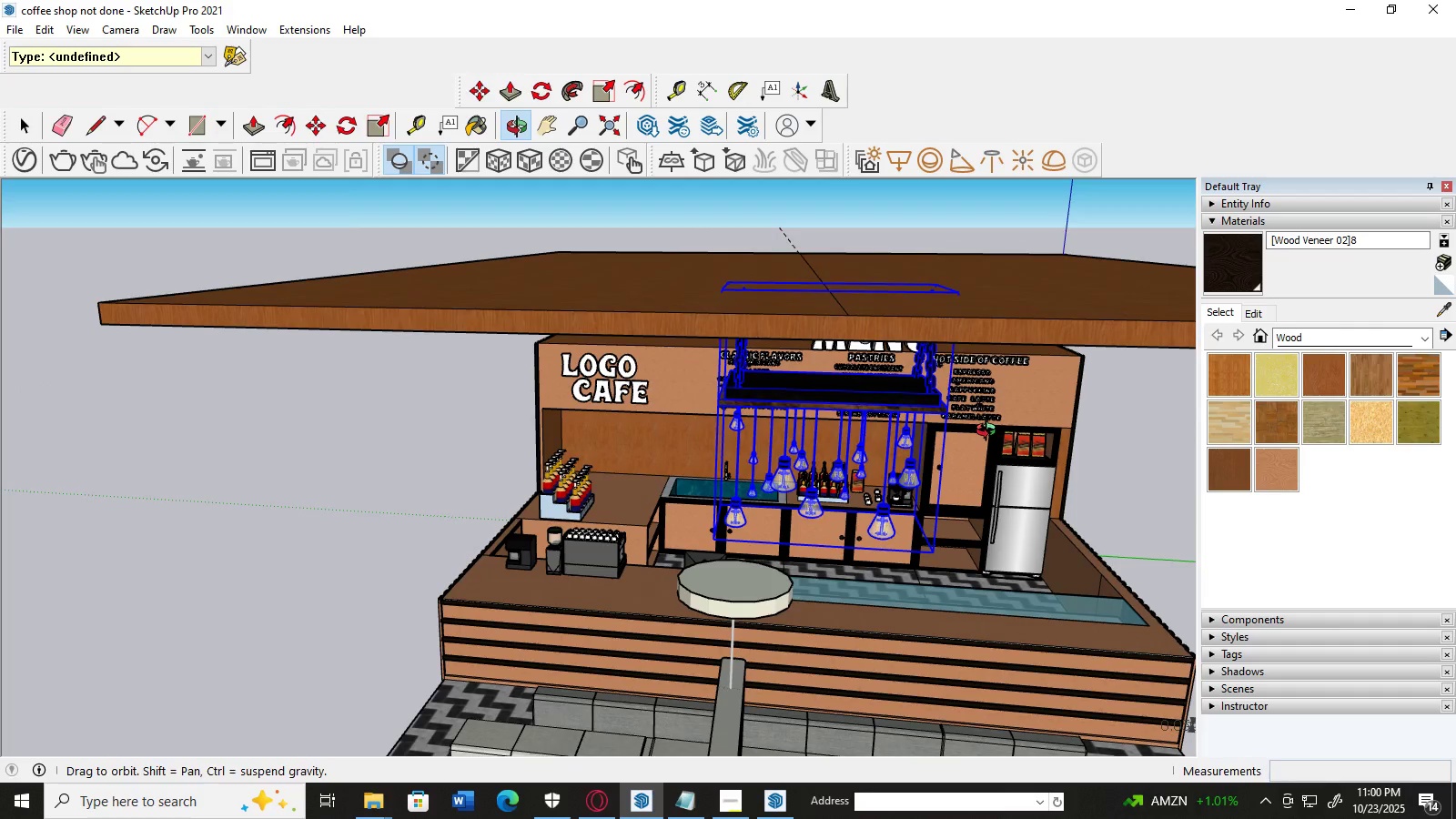 
scroll: coordinate [984, 482], scroll_direction: up, amount: 5.0
 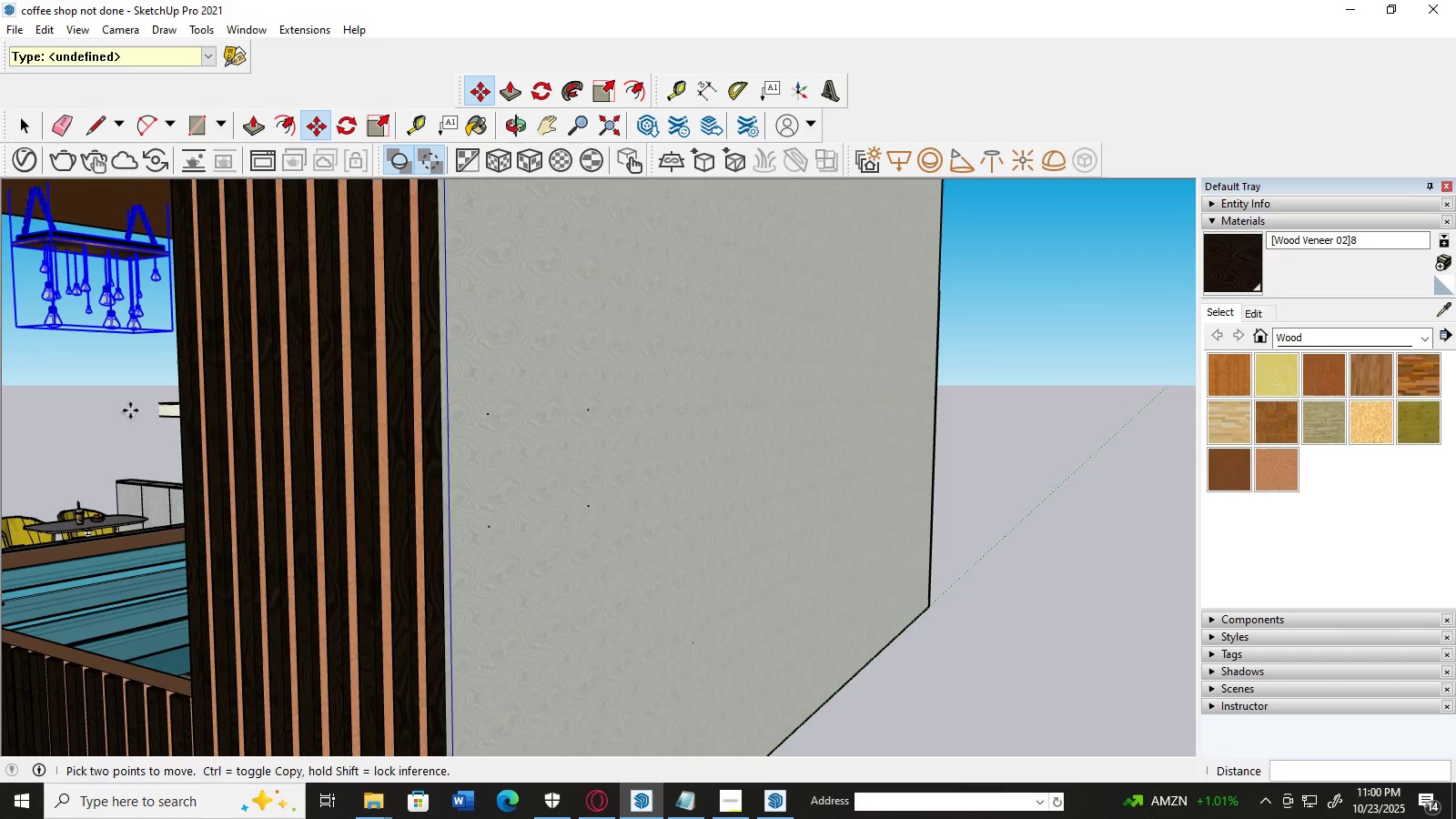 
scroll: coordinate [219, 430], scroll_direction: down, amount: 10.0
 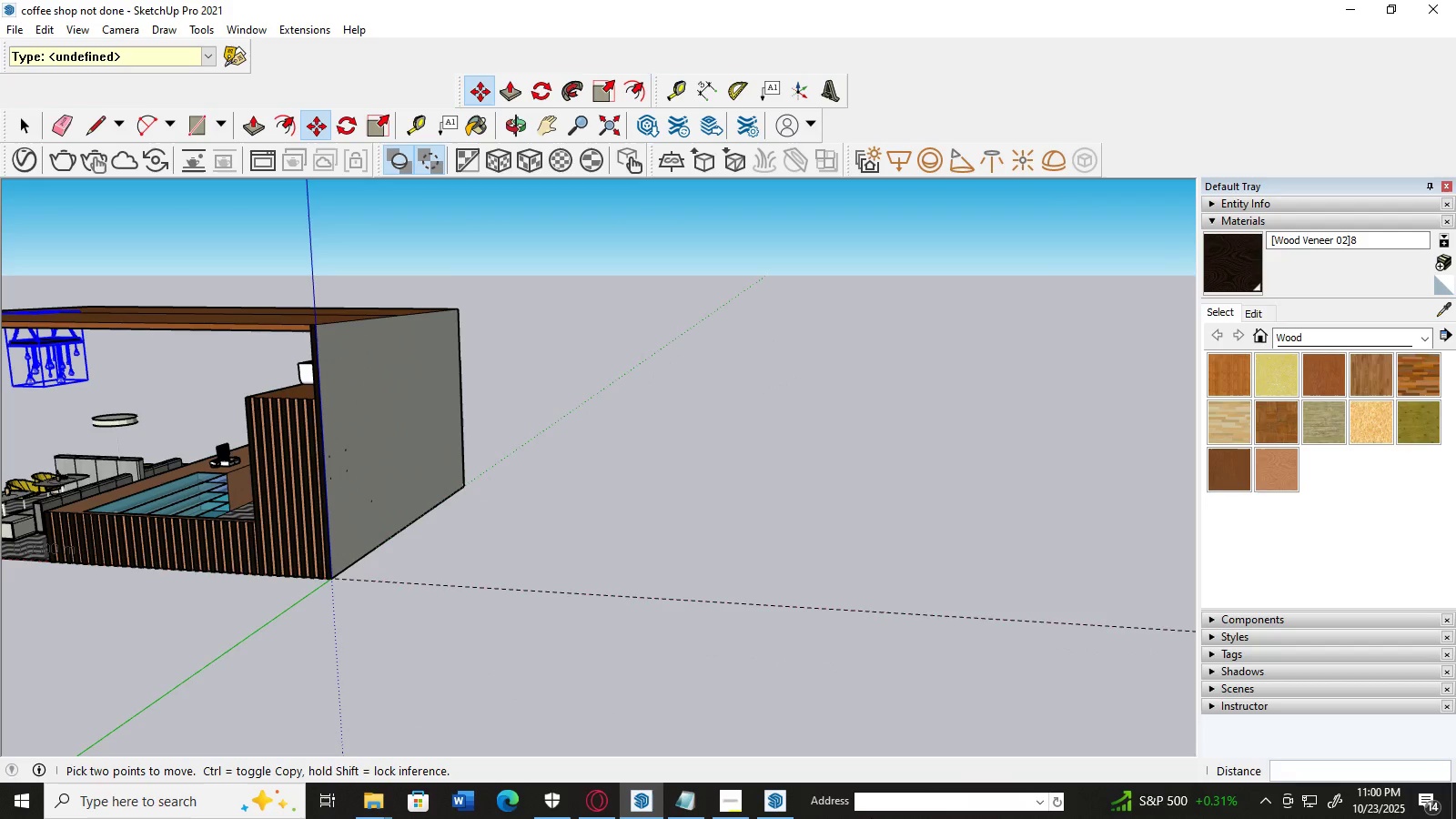 
mouse_move([796, 773])
 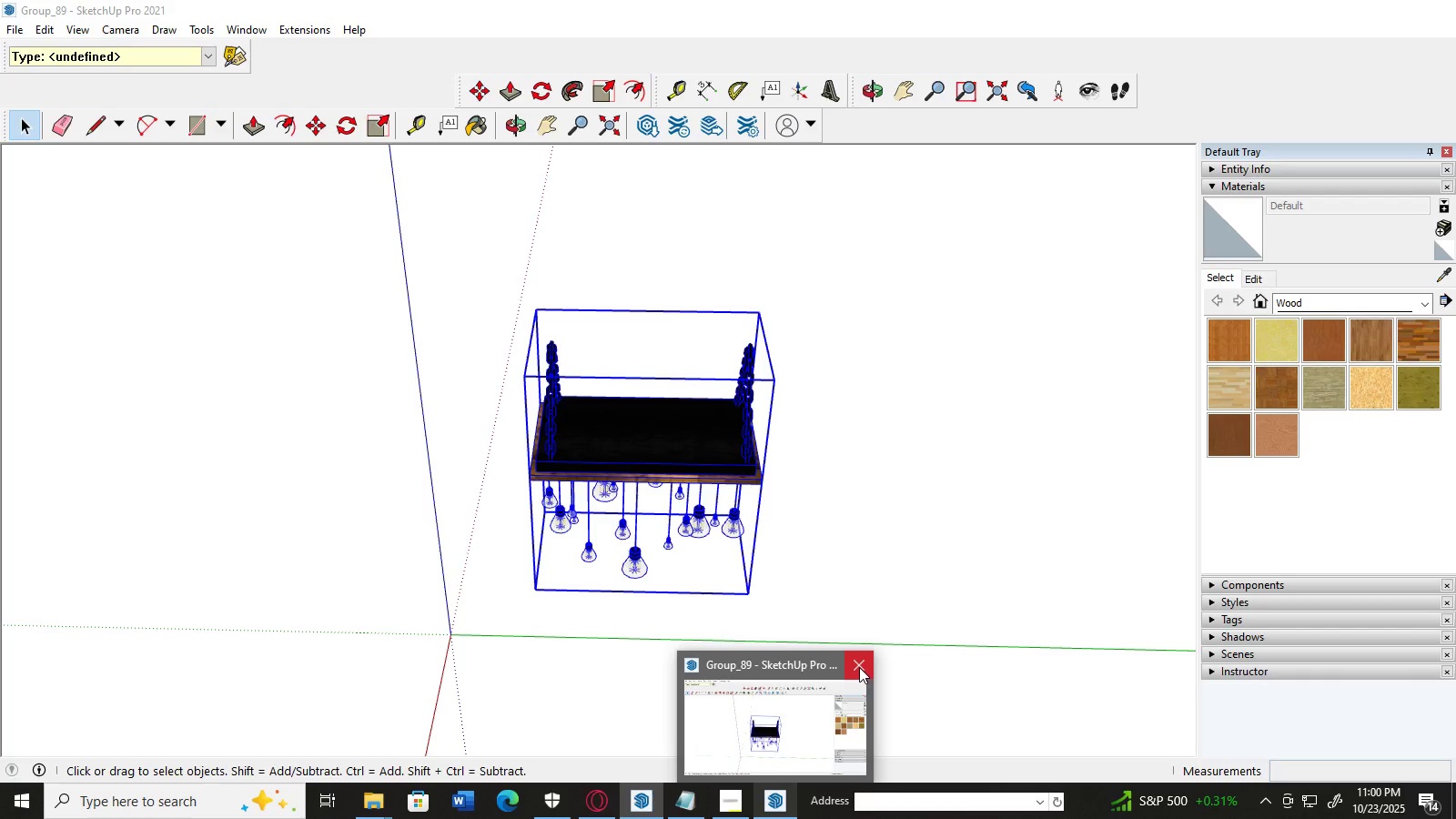 
left_click([859, 666])
 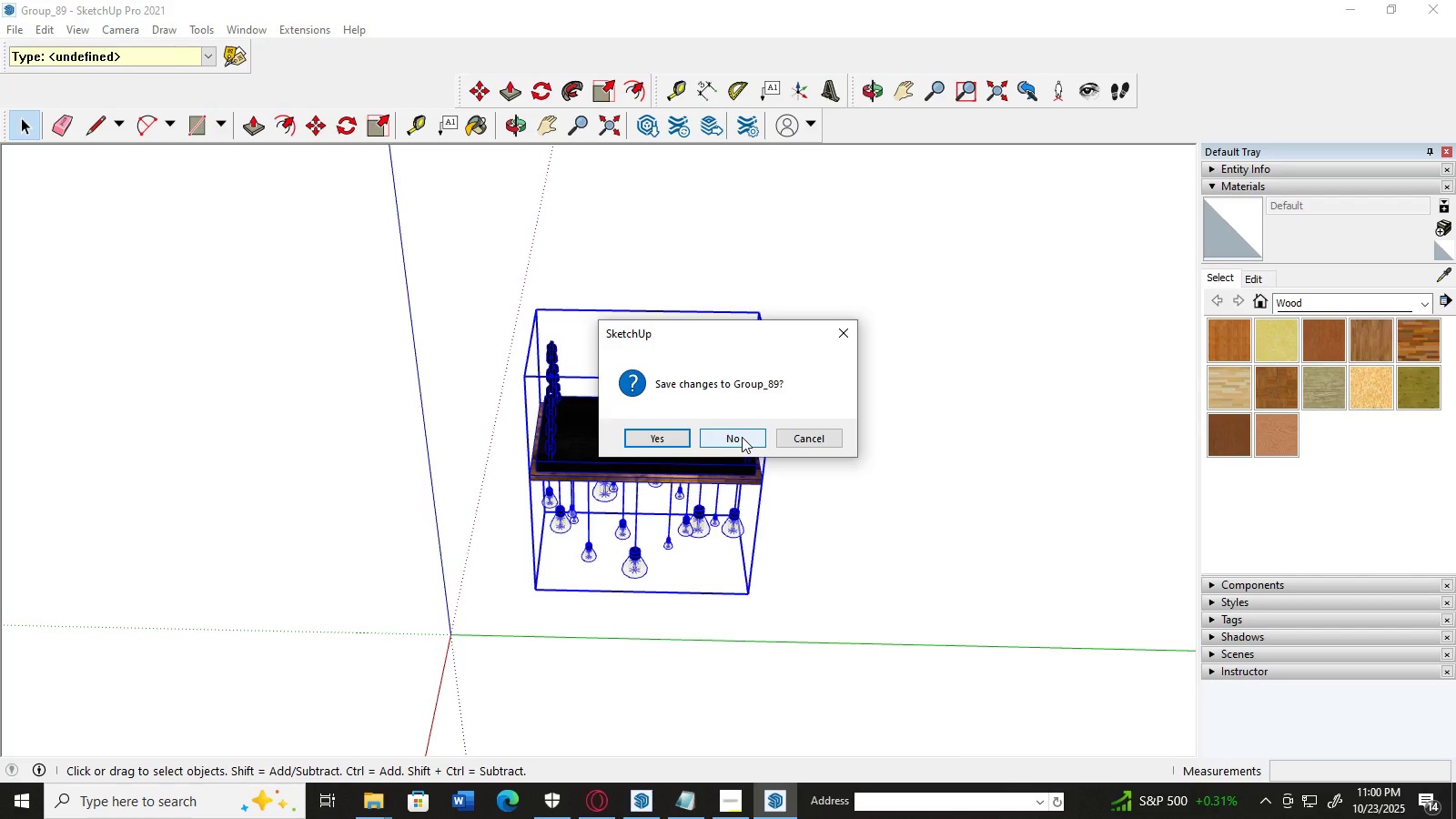 
left_click([742, 437])
 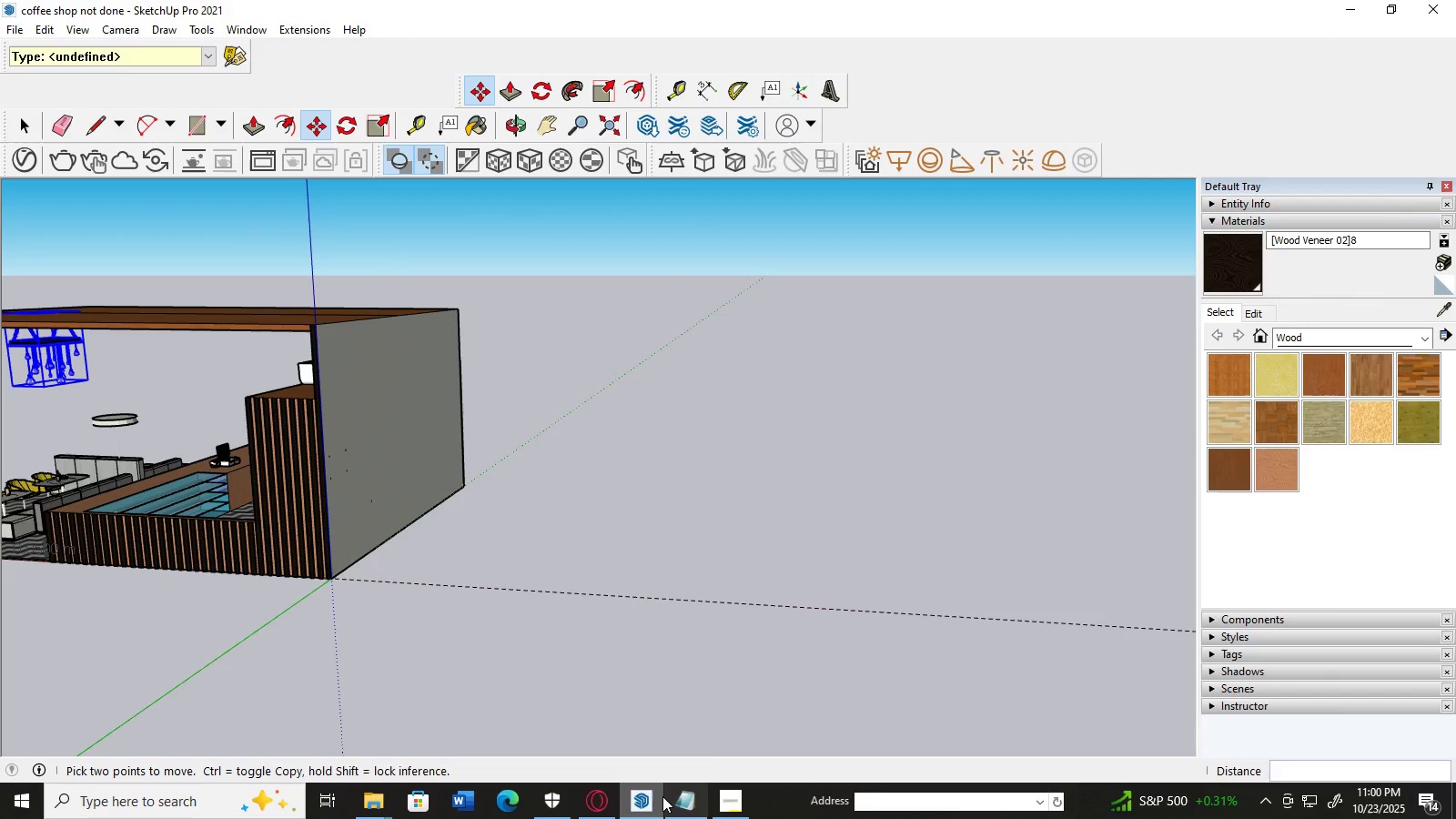 
left_click([654, 797])
 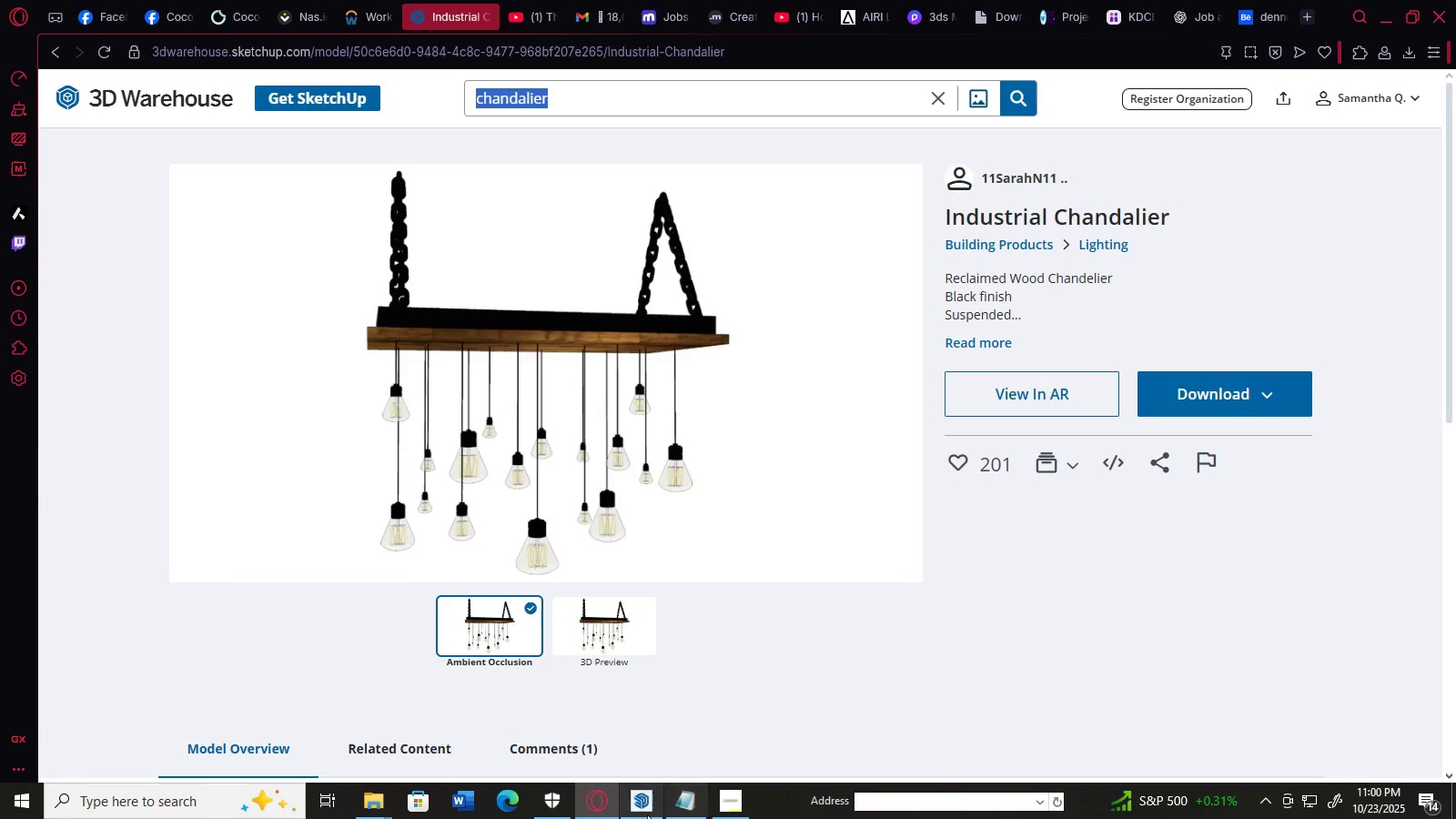 
left_click([643, 814])
 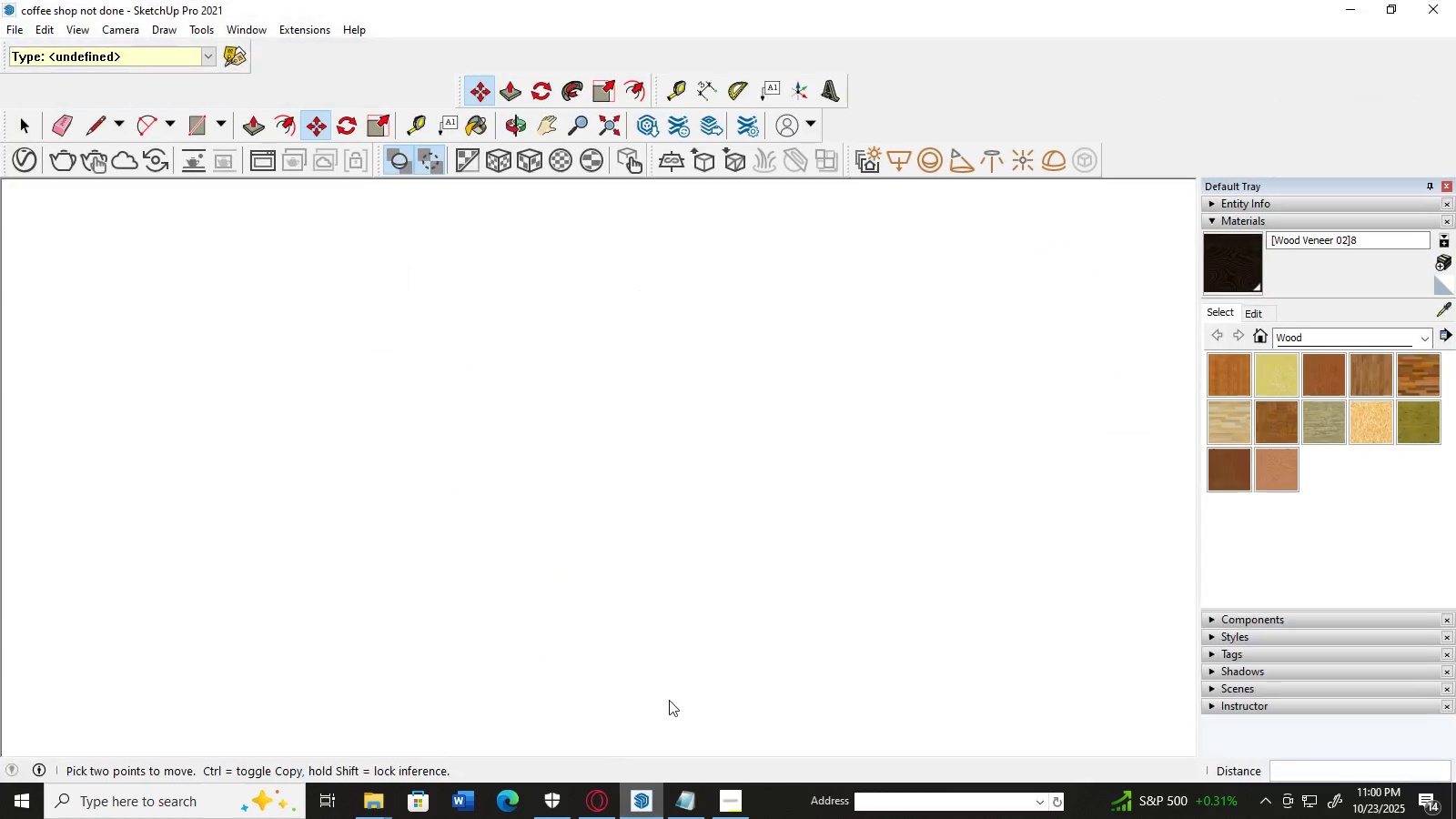 
scroll: coordinate [745, 663], scroll_direction: down, amount: 6.0
 